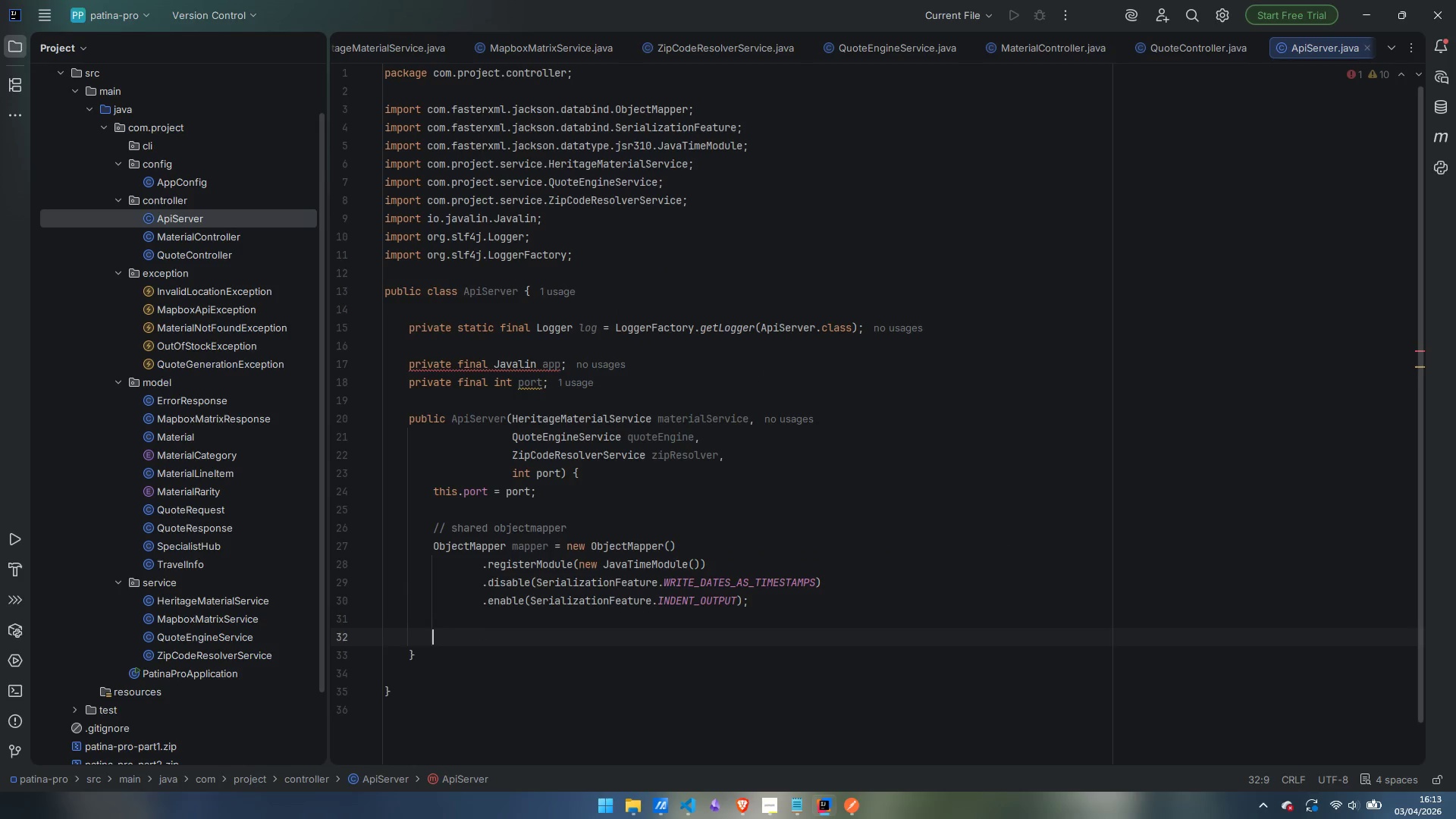 
type(MaterialCOntrro)
key(Backspace)
key(Backspace)
key(Backspace)
key(Backspace)
key(Backspace)
key(Backspace)
type(ontroller)
 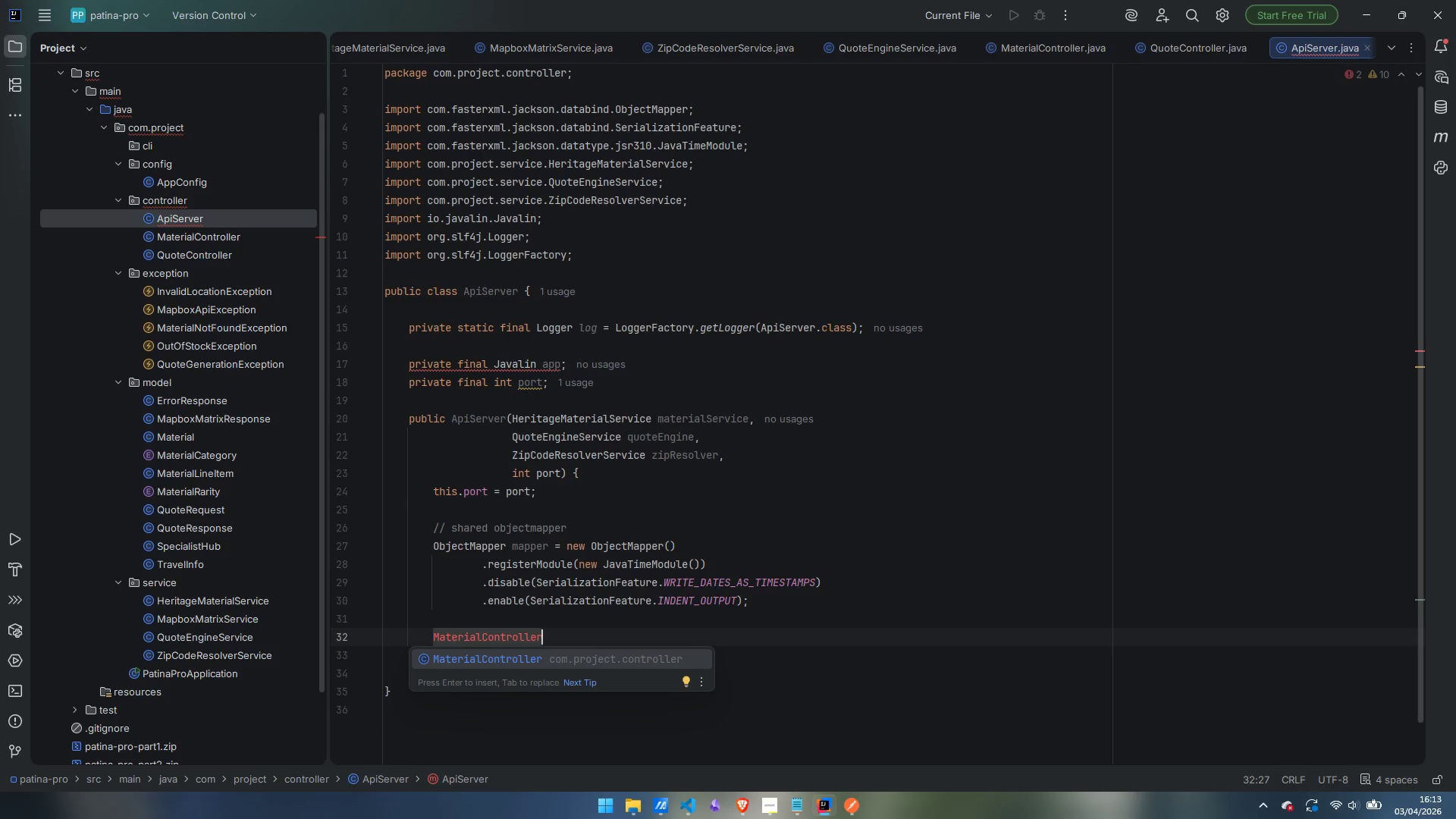 
key(Enter)
 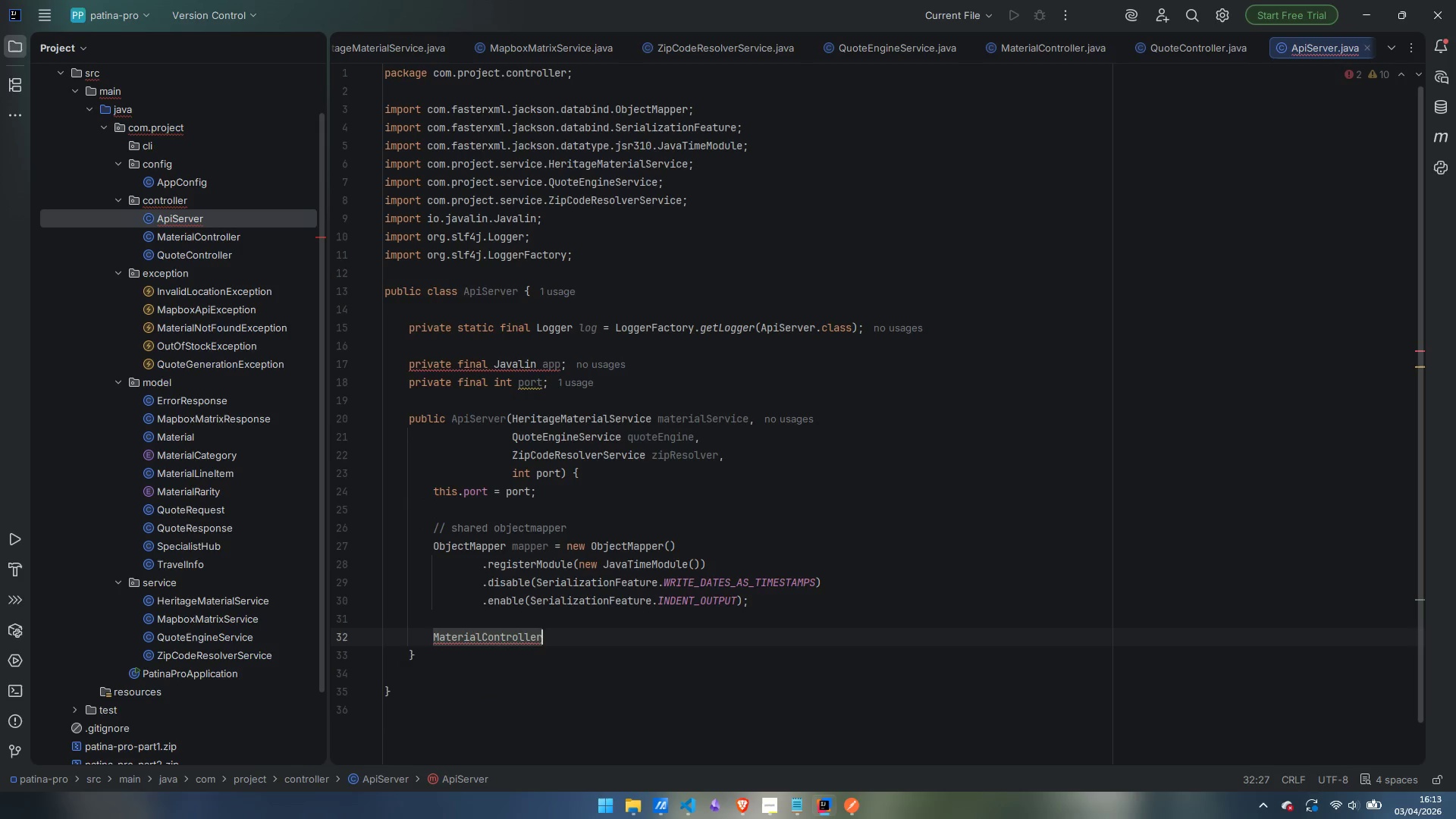 
type( materialController = new MaterialController)
 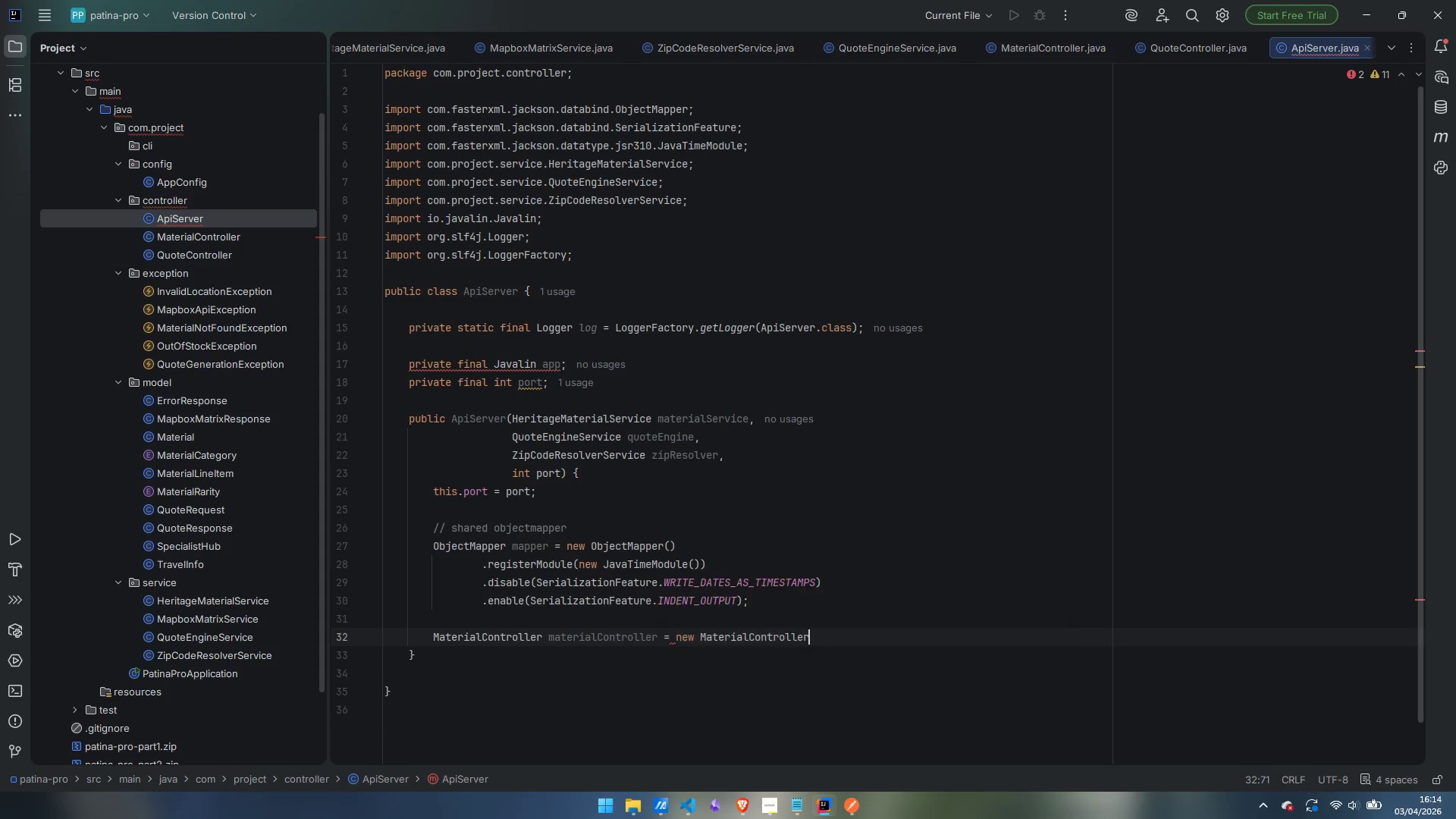 
key(Enter)
 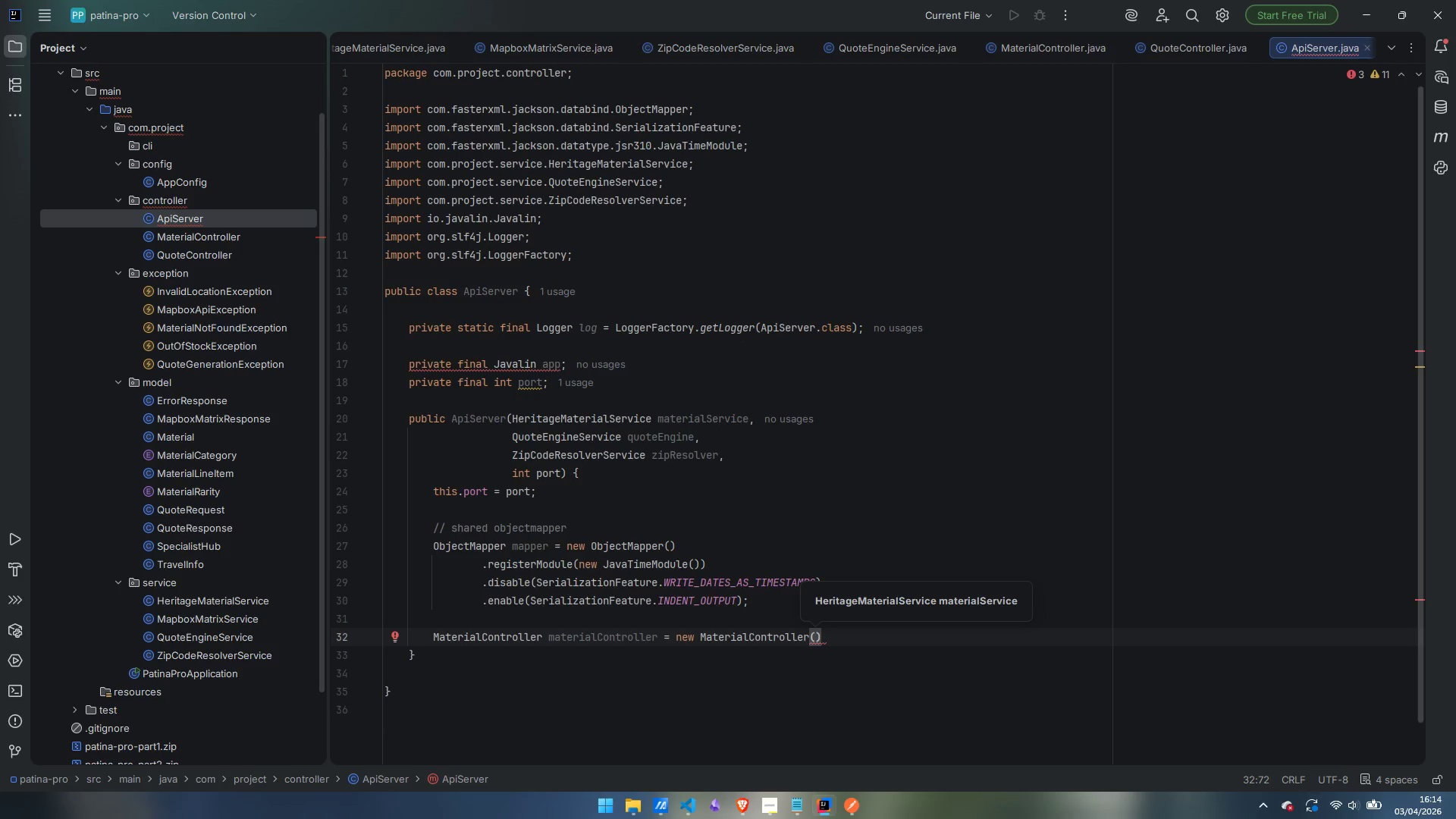 
type(materialService)
 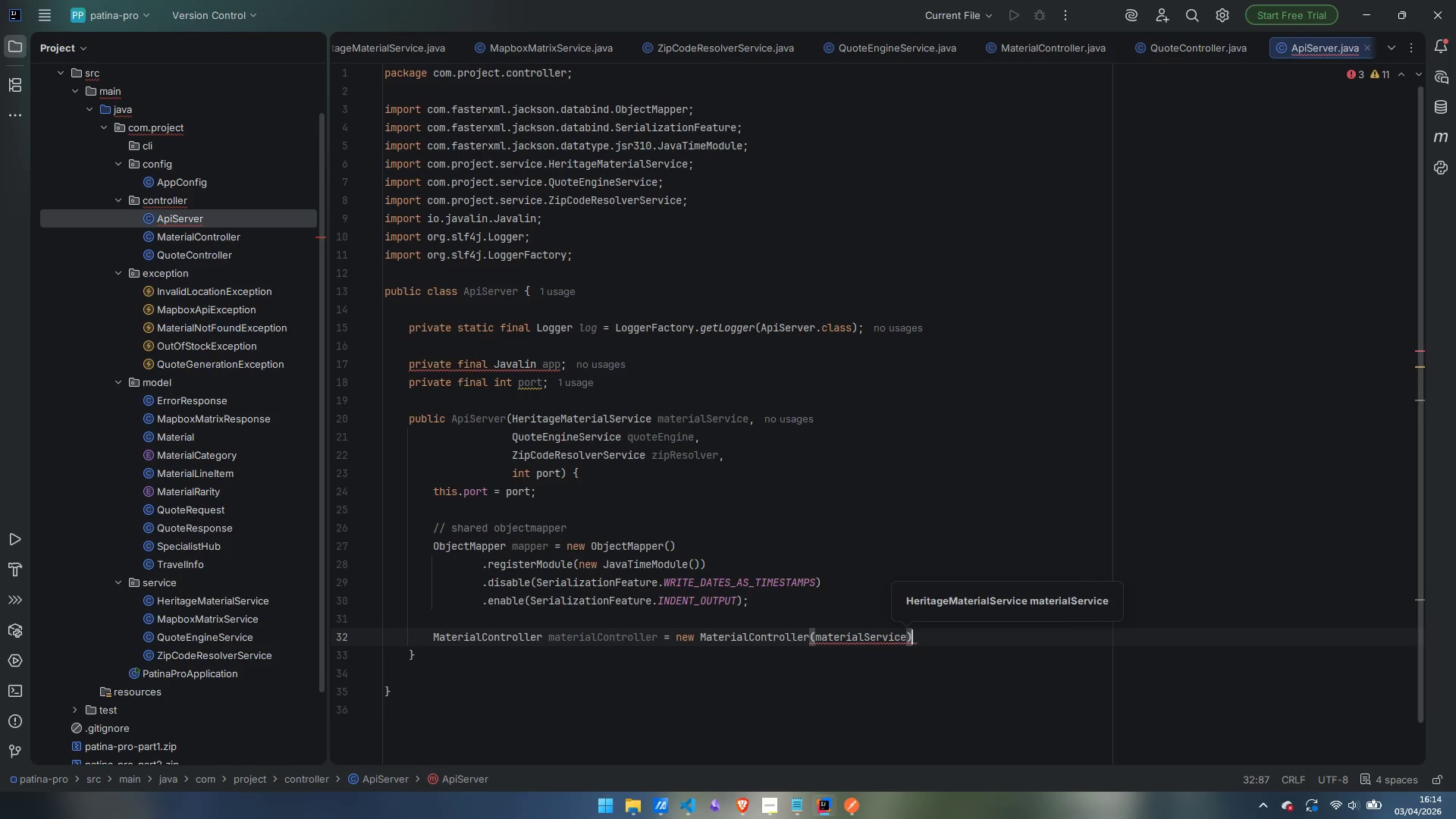 
 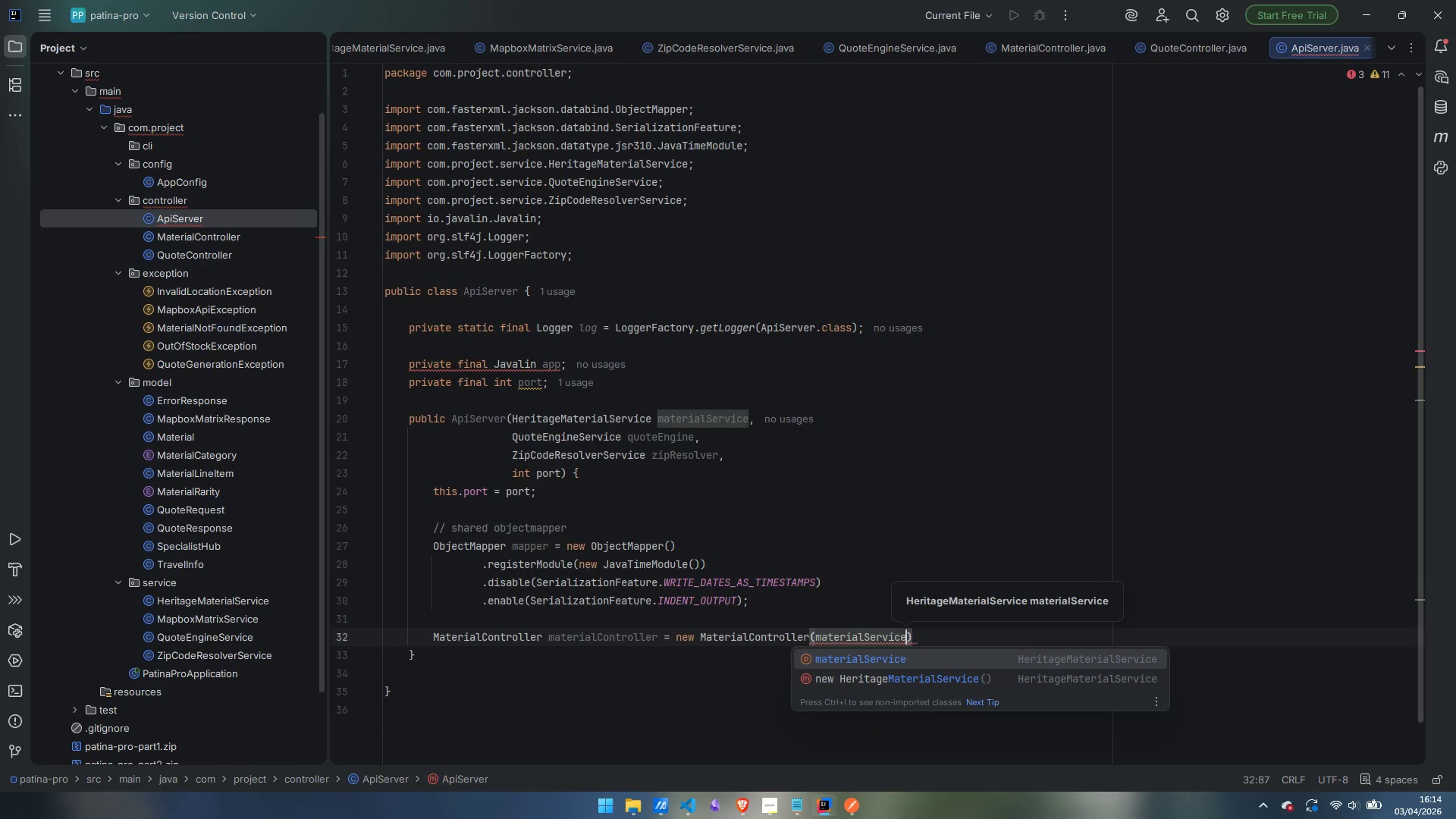 
key(ArrowRight)
 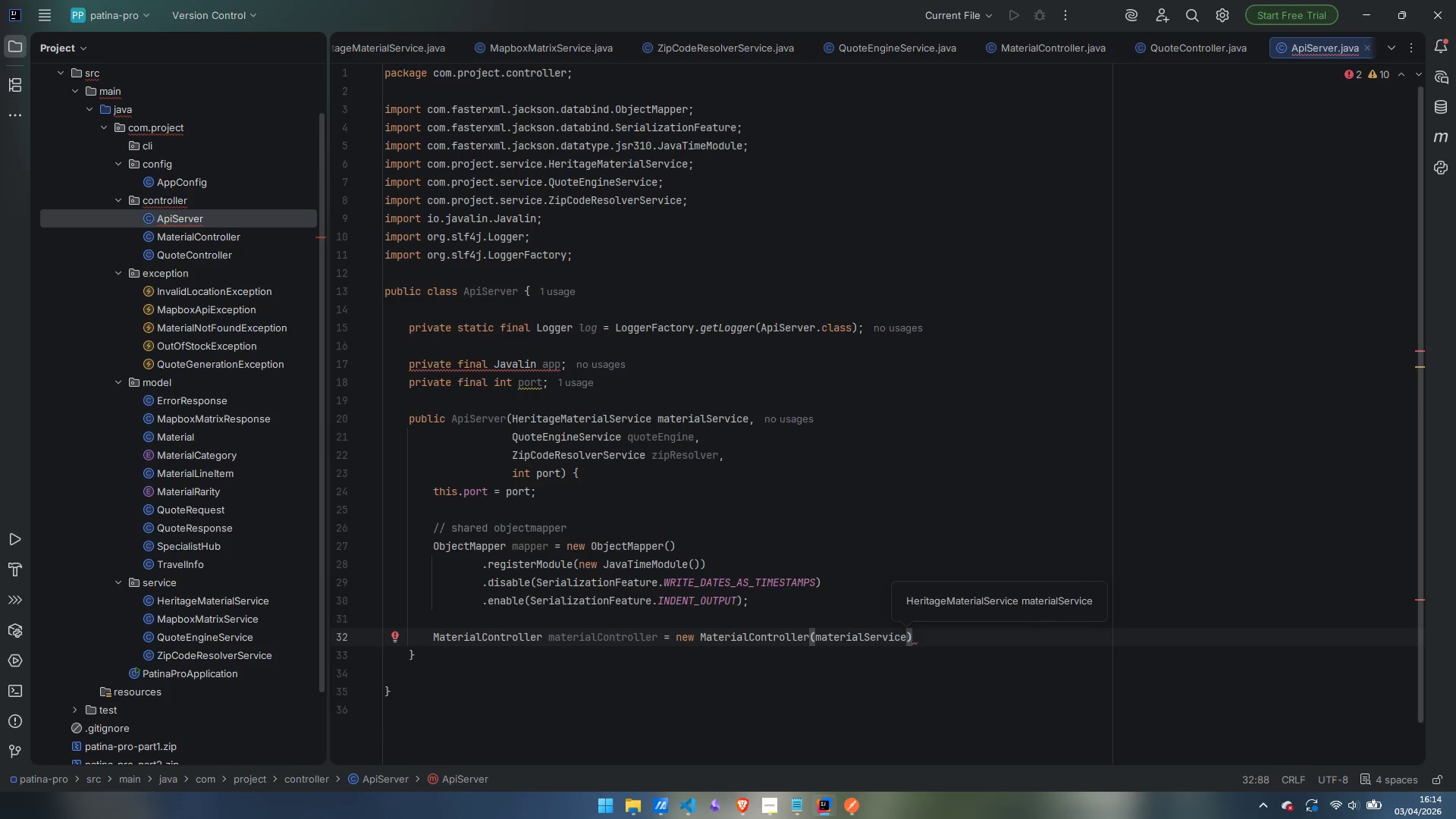 
key(Semicolon)
 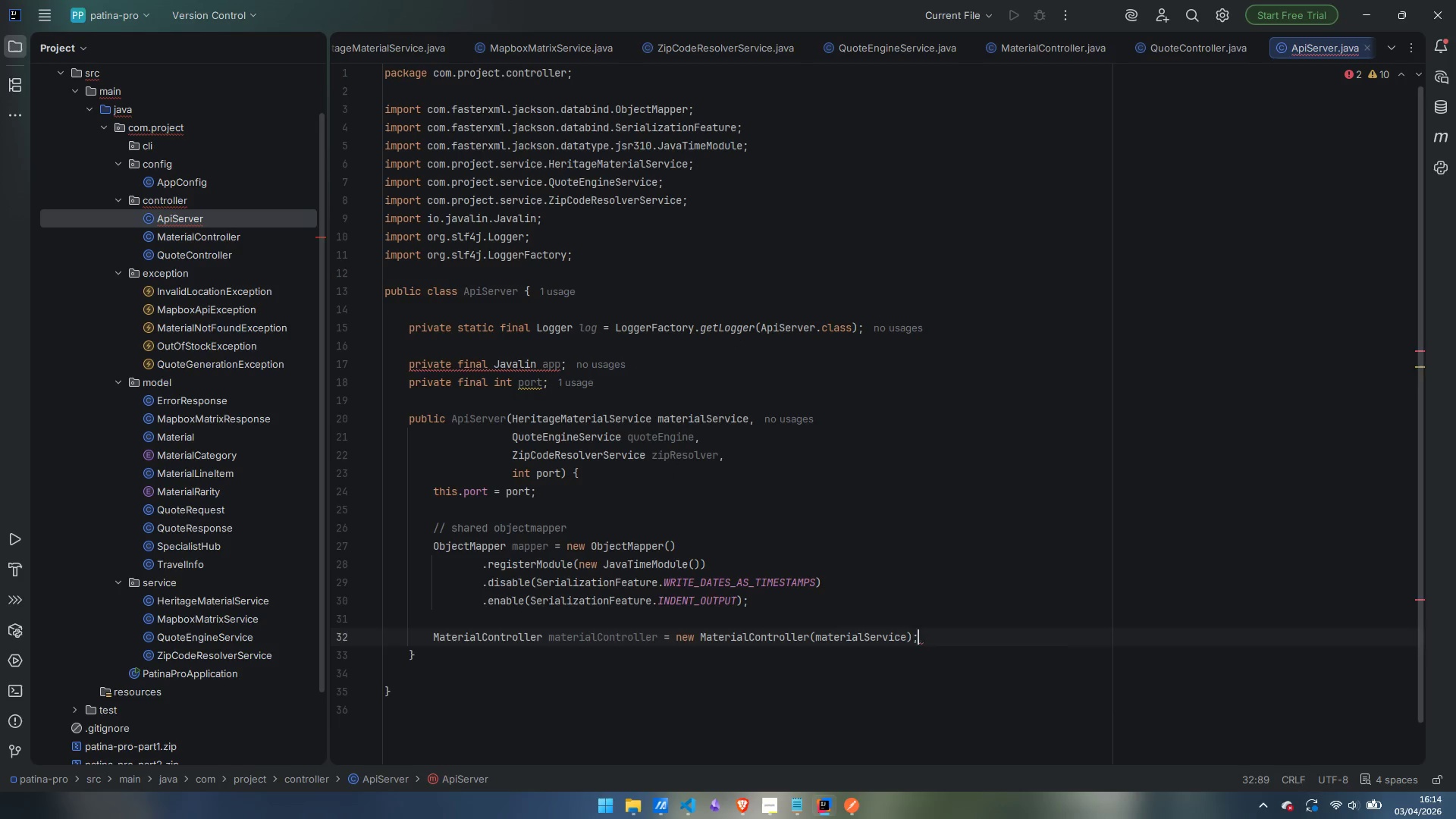 
key(Enter)
 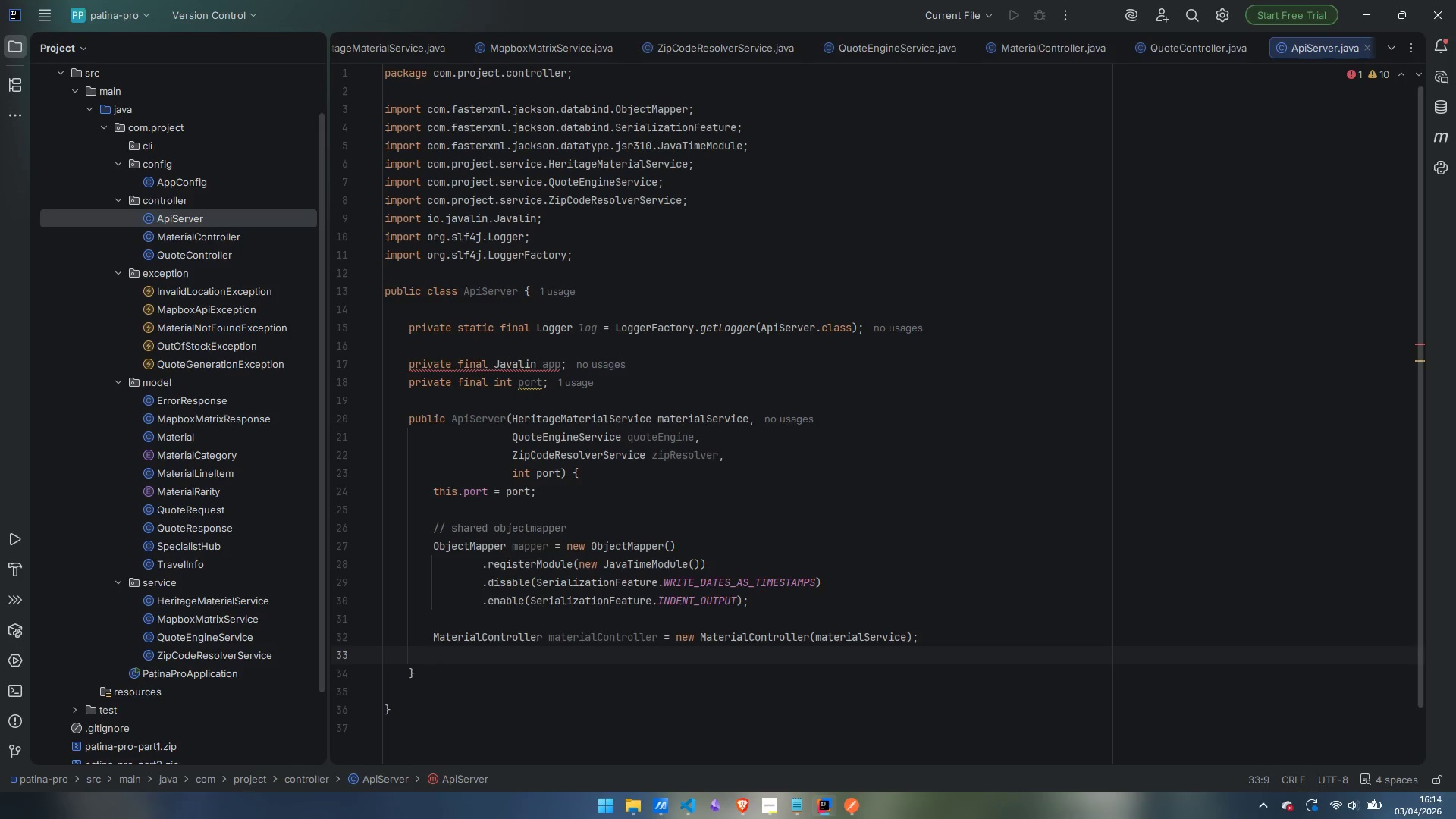 
type(Qui)
key(Backspace)
type(oteController)
 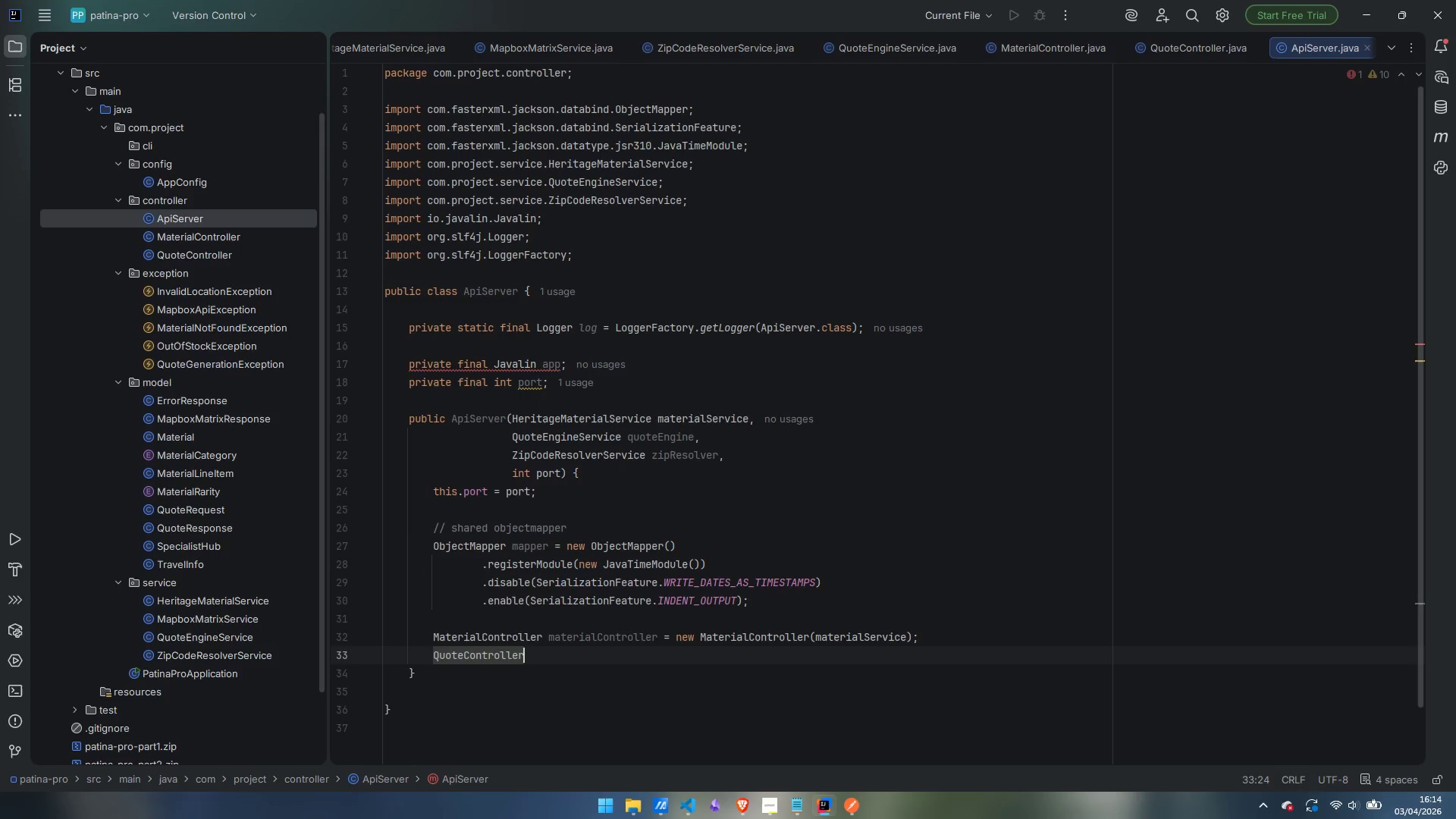 
key(Enter)
 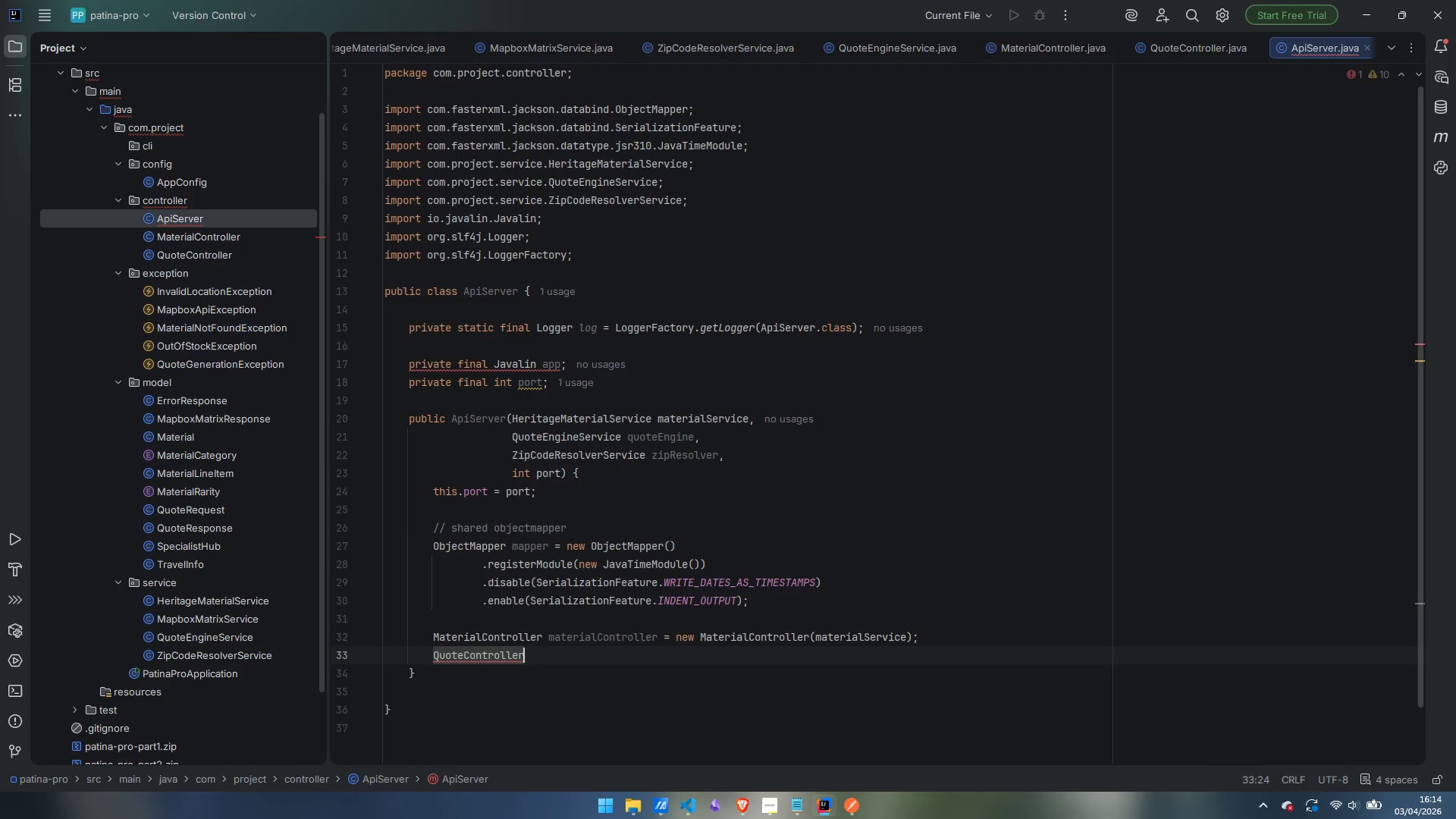 
type( qio)
key(Backspace)
key(Backspace)
type(uoteController )
key(Backspace)
type( = new QuoteController)
 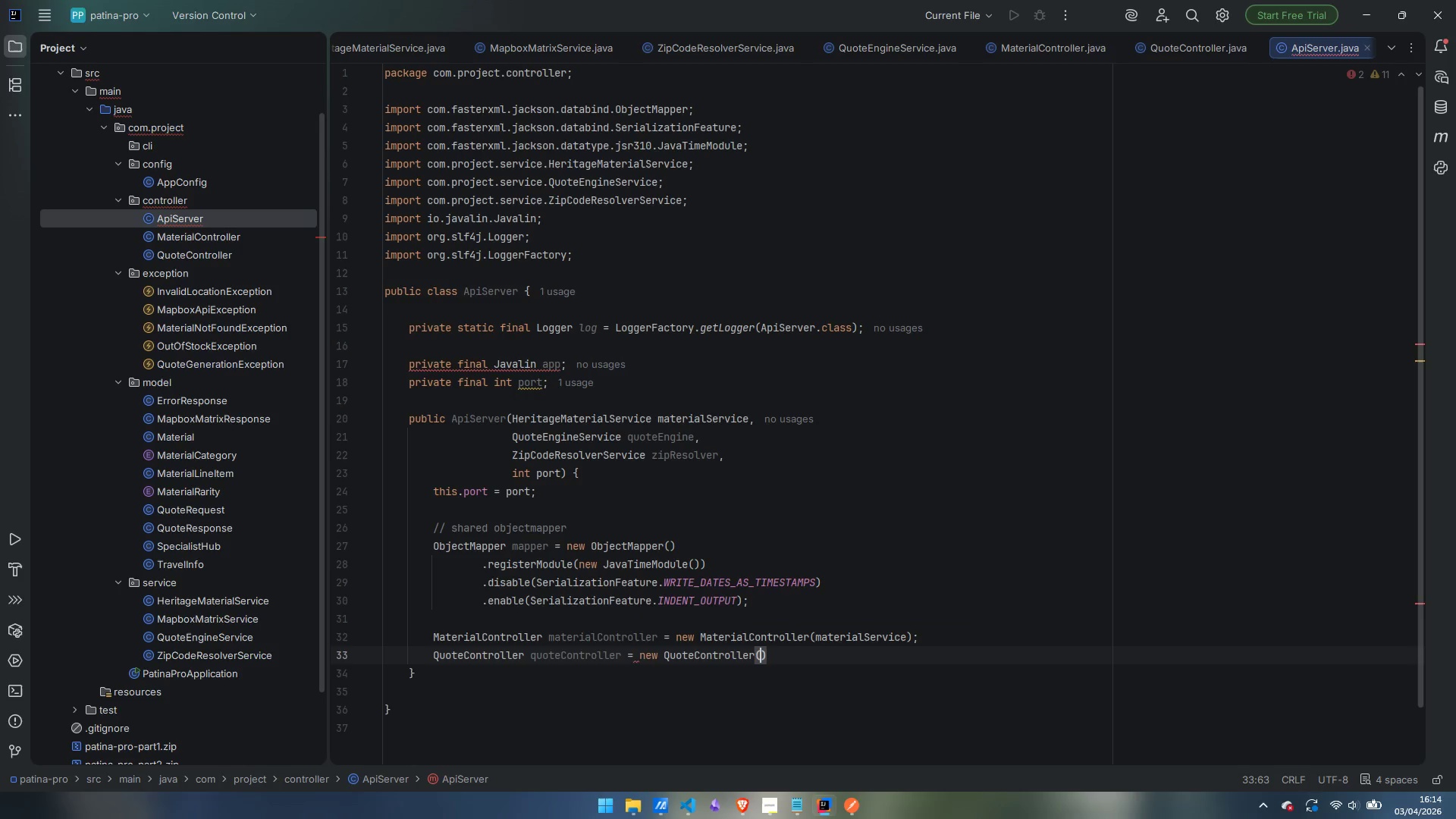 
 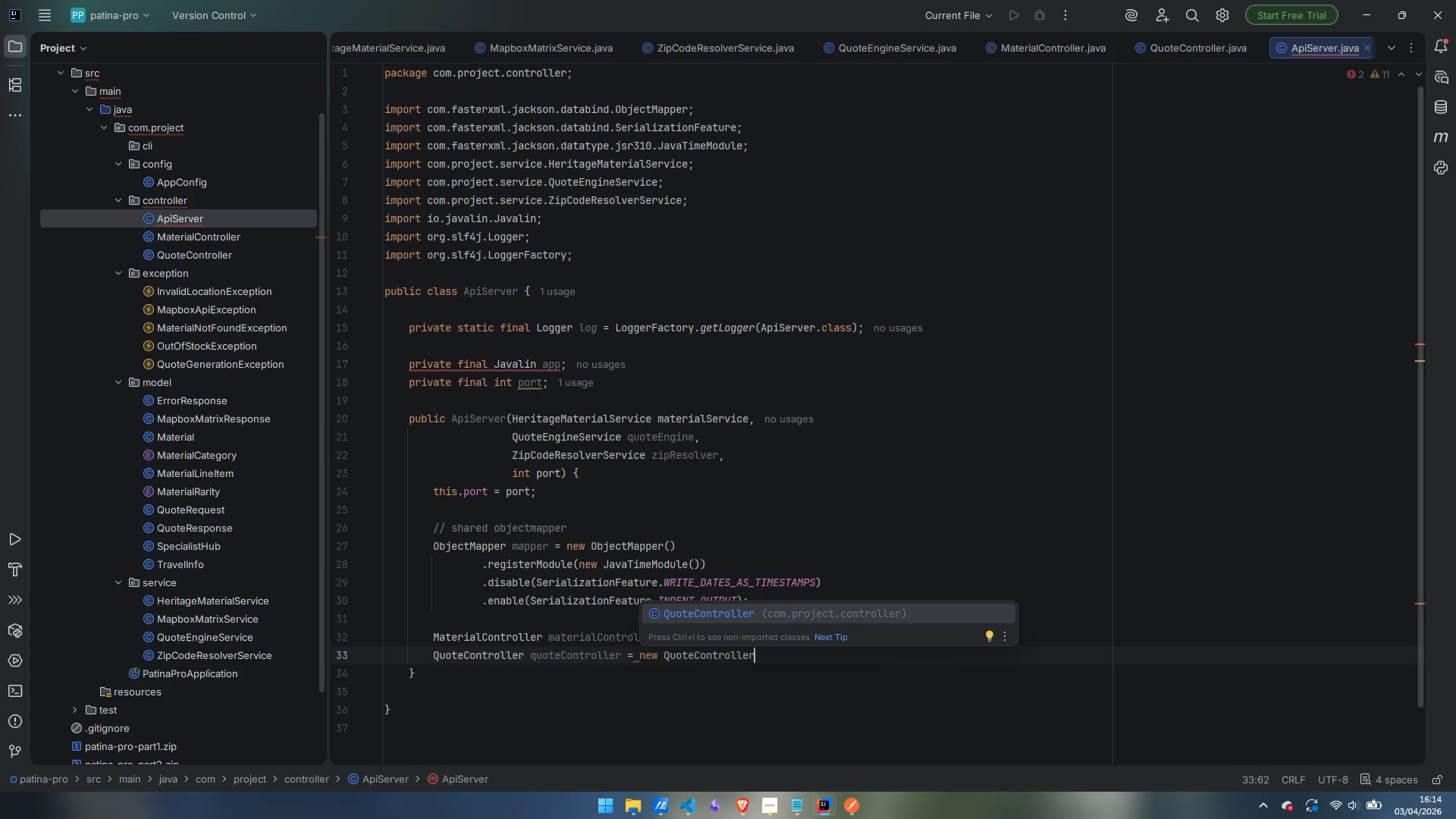 
key(Enter)
 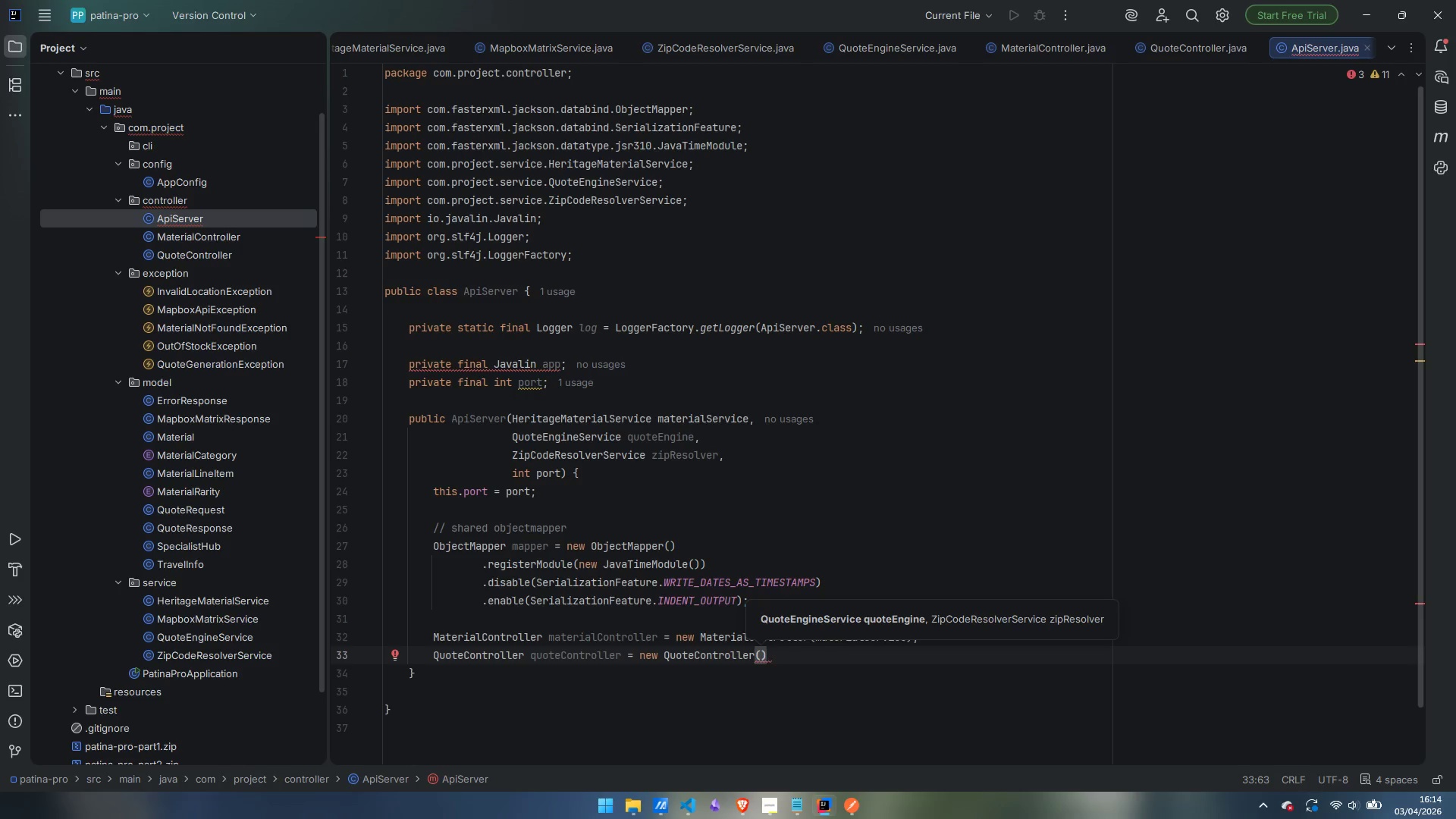 
type(quoteEing)
key(Backspace)
key(Backspace)
key(Backspace)
type(ngine, zipResolver)
 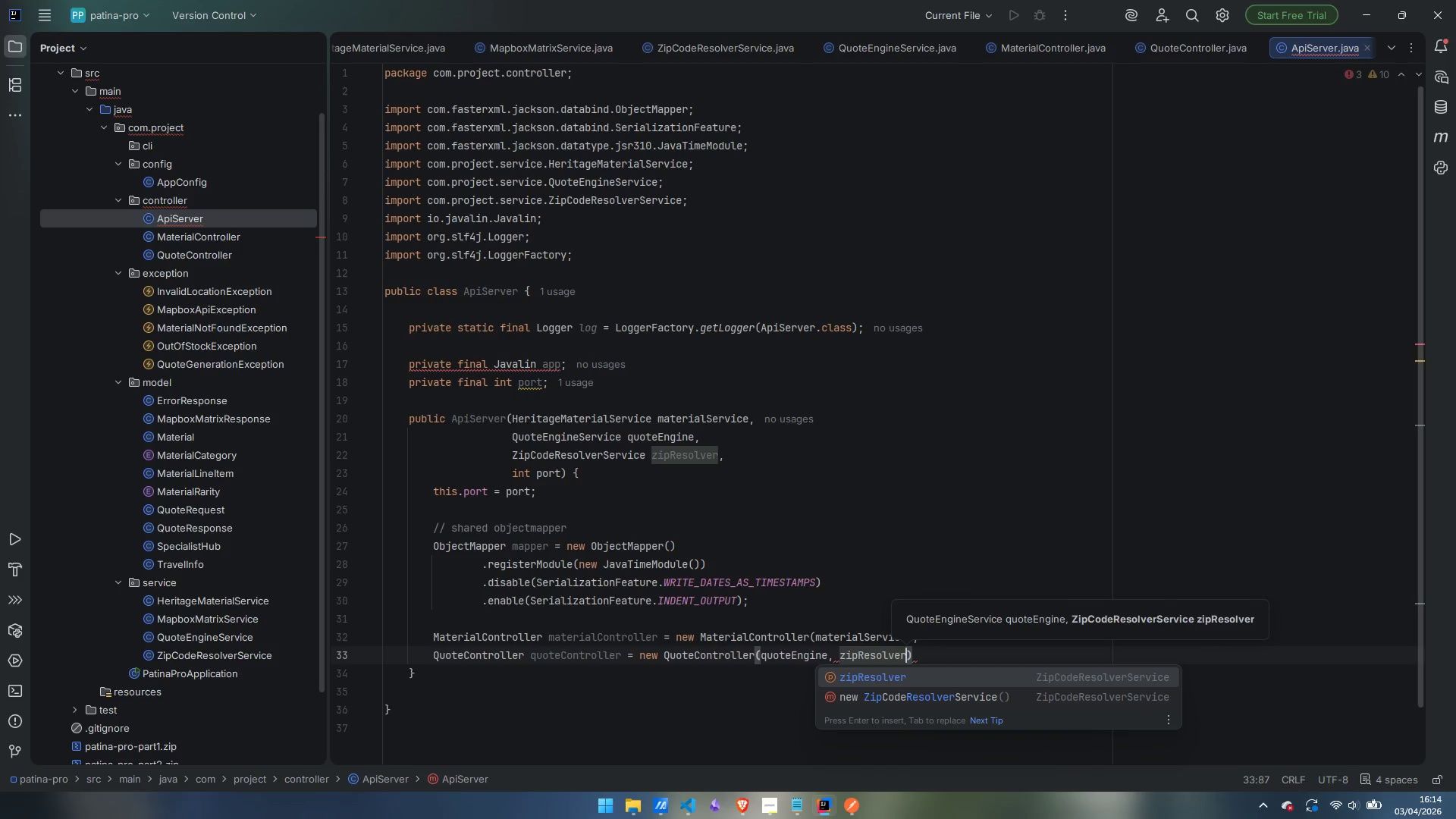 
key(Enter)
 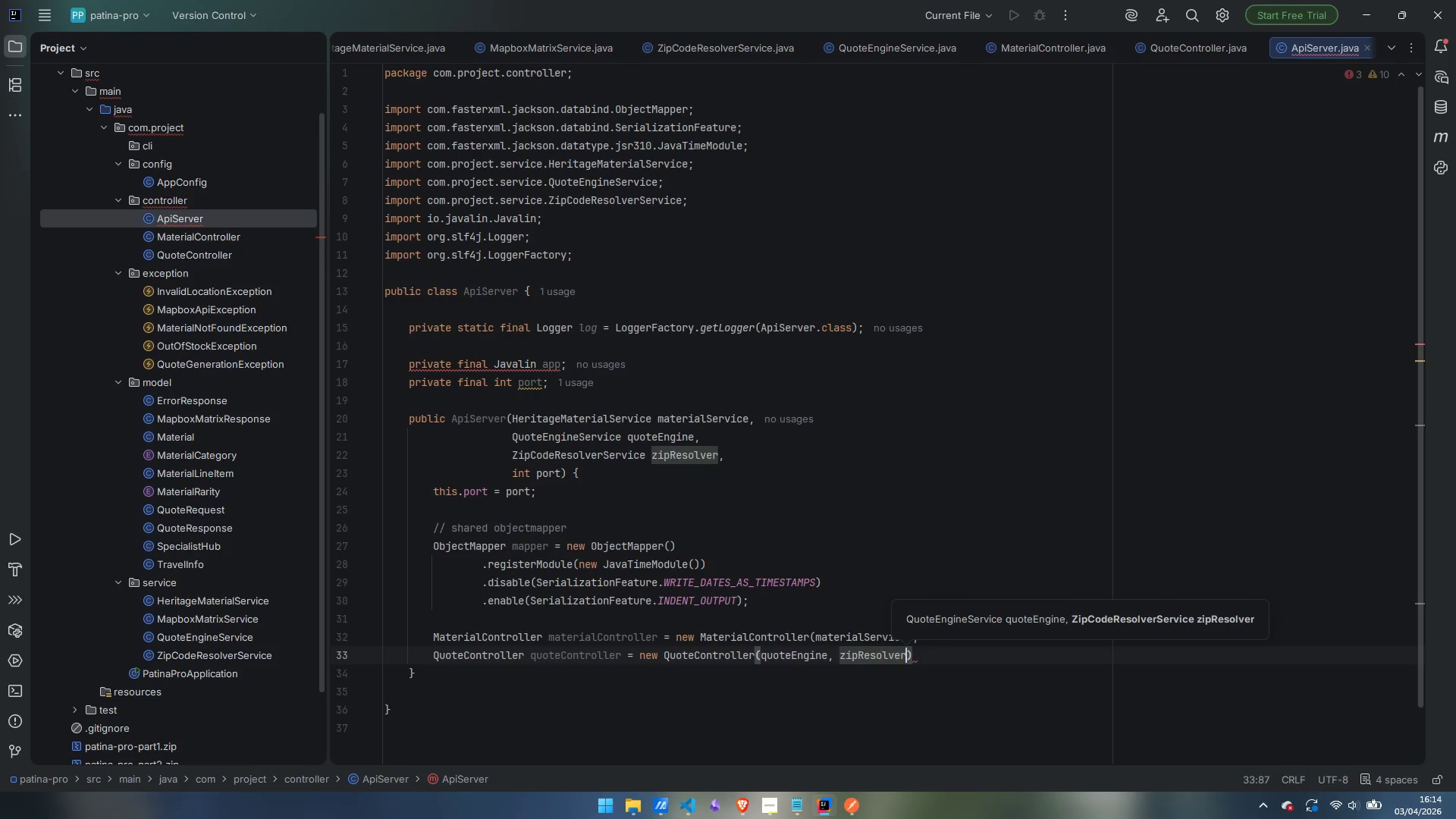 
key(ArrowRight)
 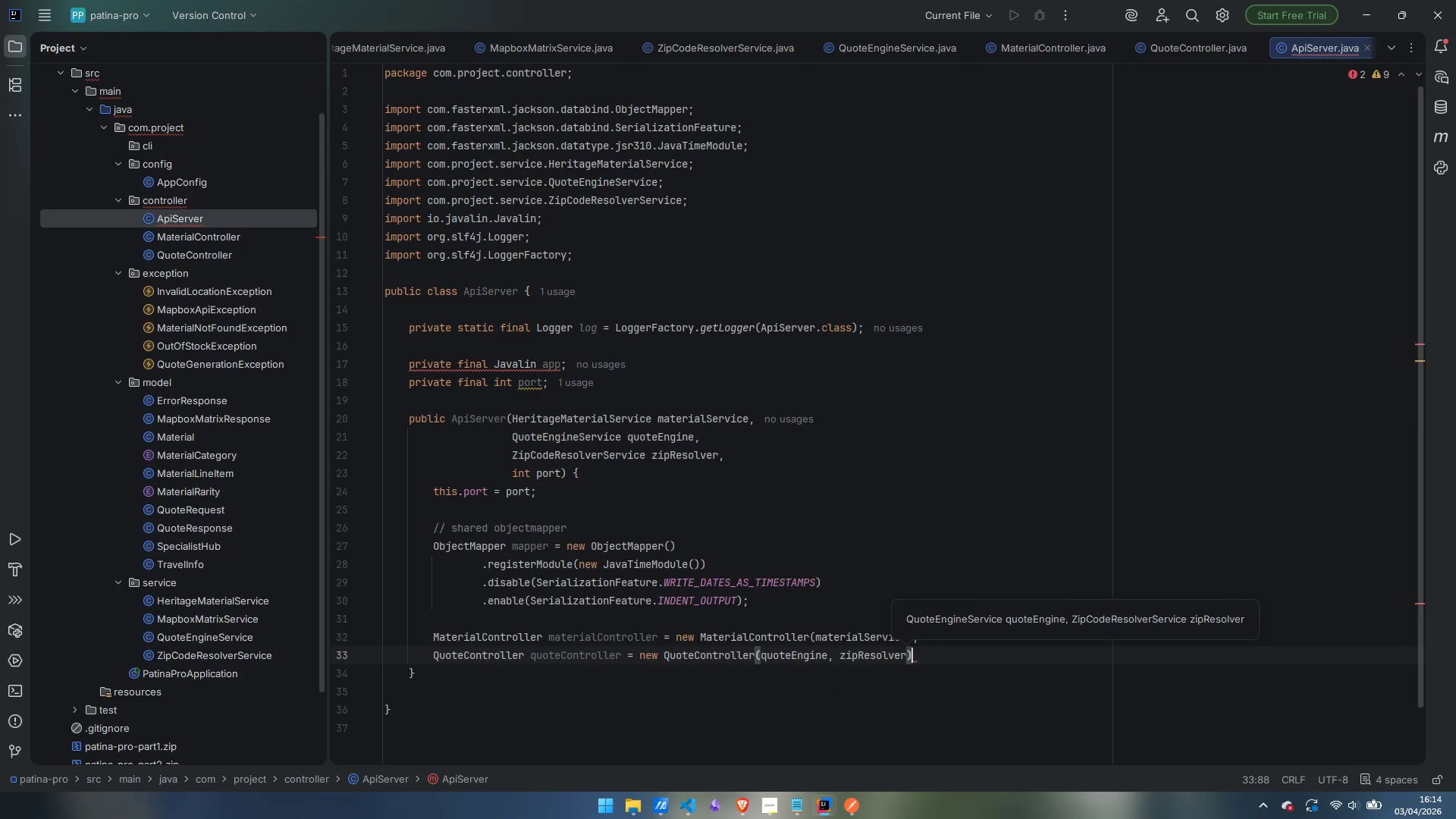 
key(Semicolon)
 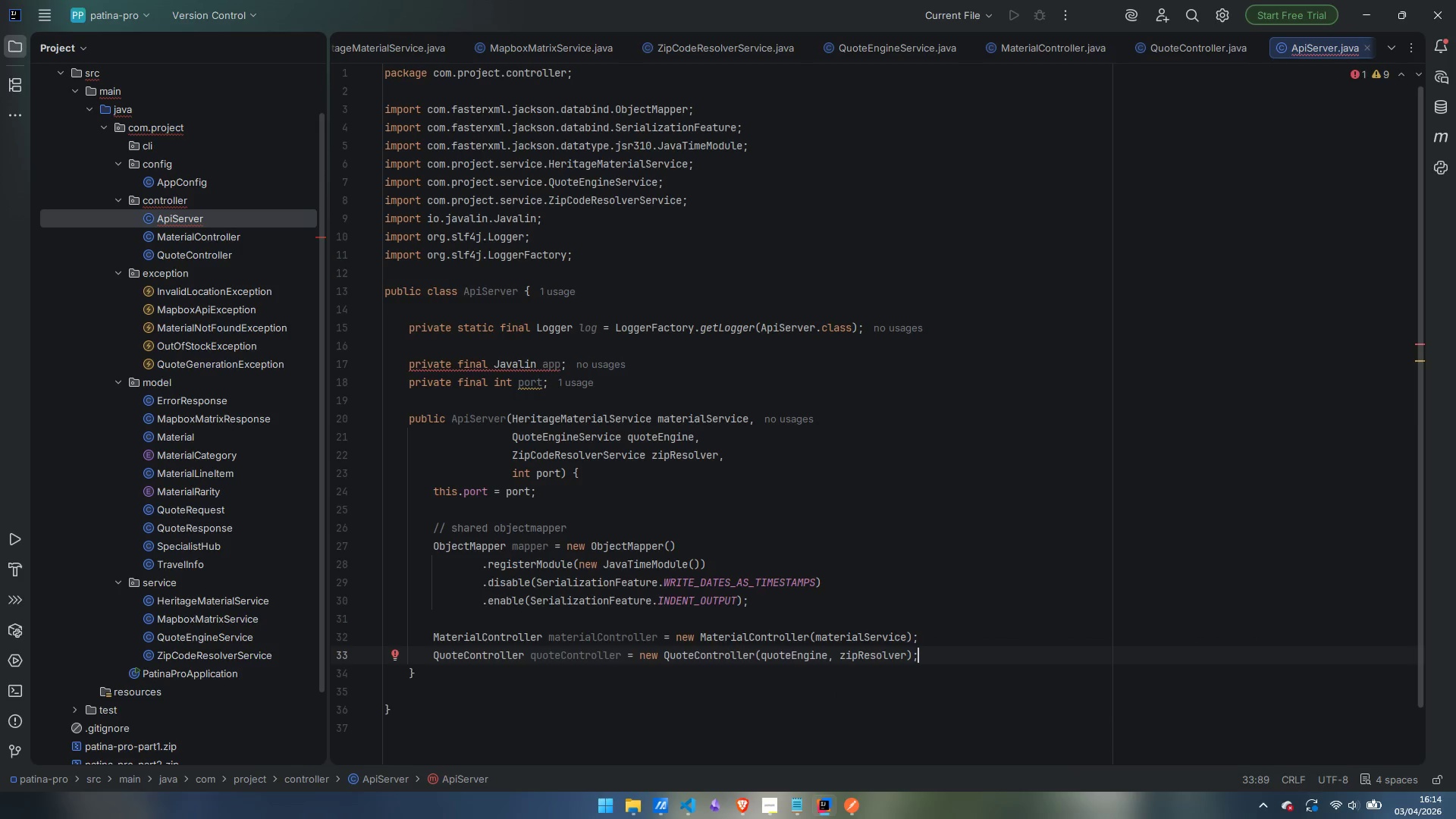 
key(Enter)
 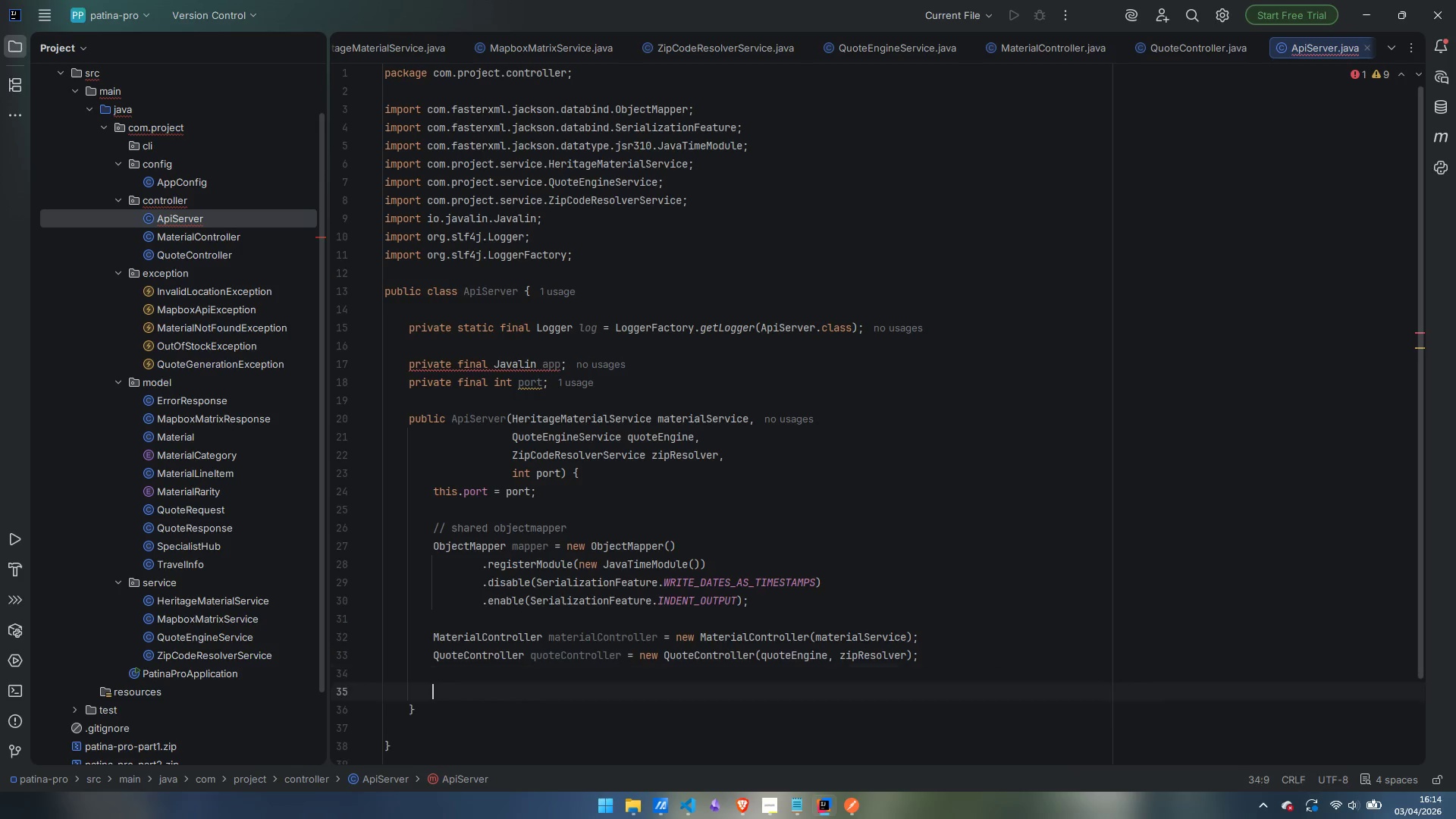 
key(Enter)
 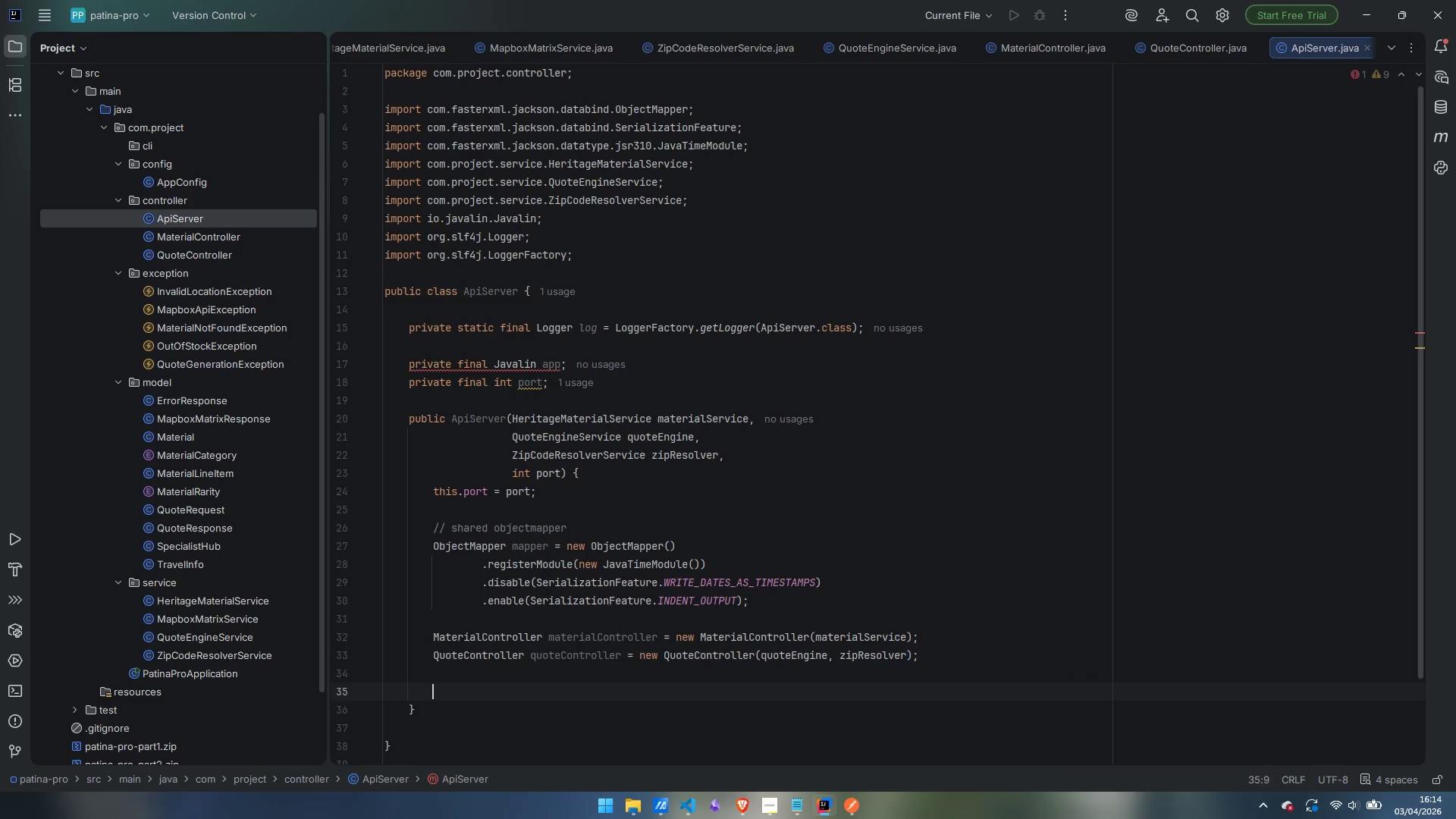 
type(this.app = AJaval)
 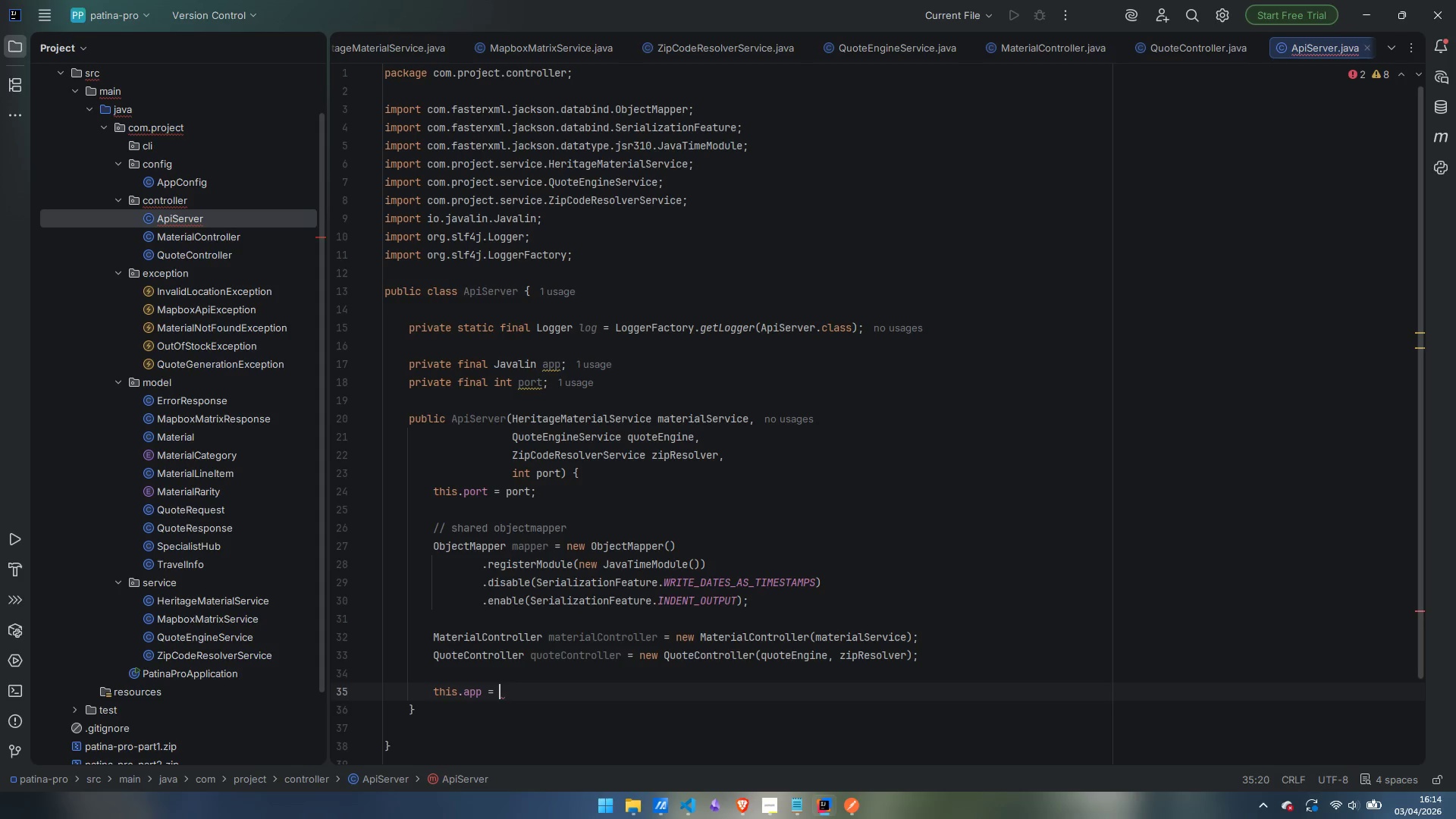 
 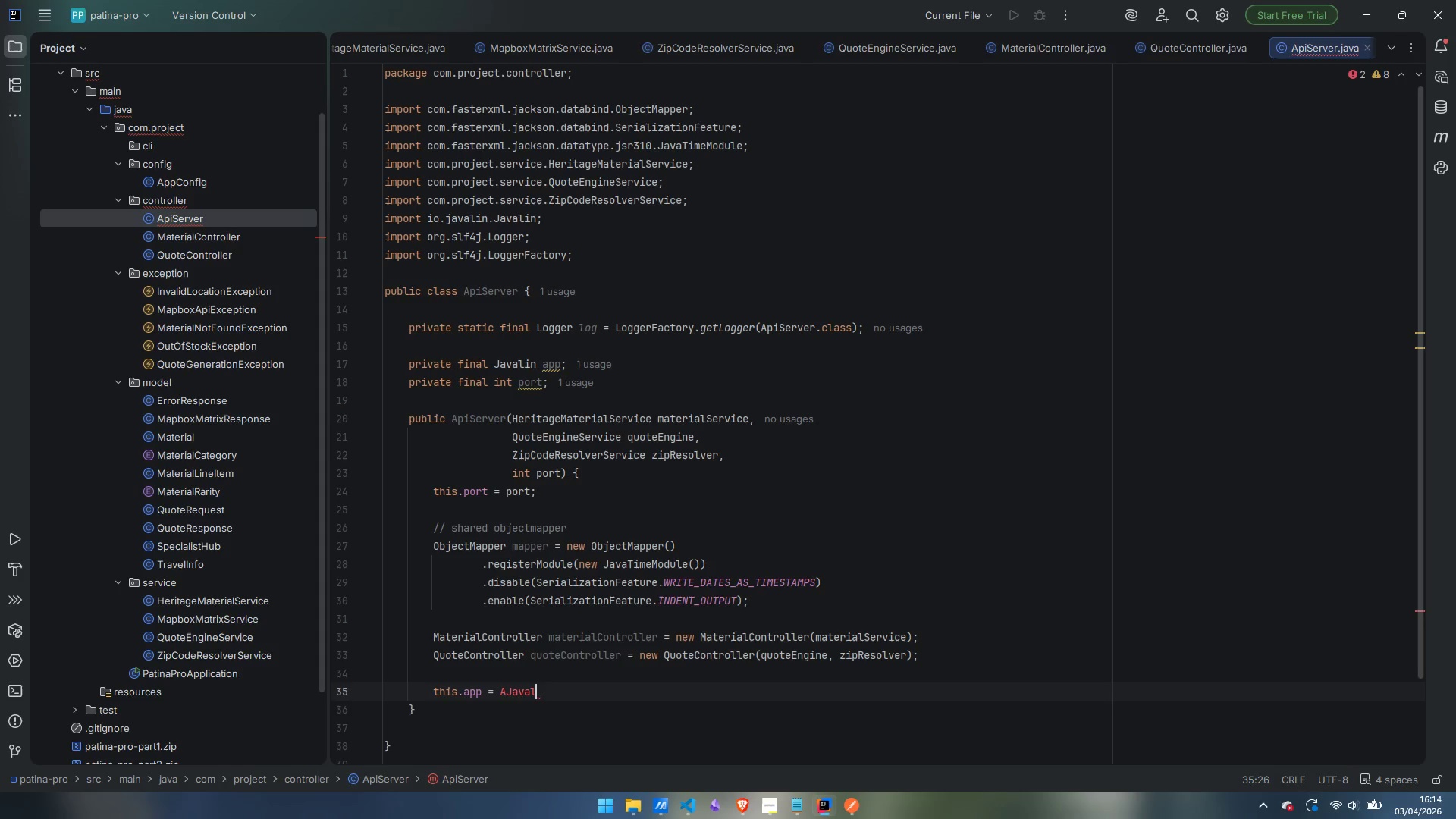 
key(Control+ControlLeft)
 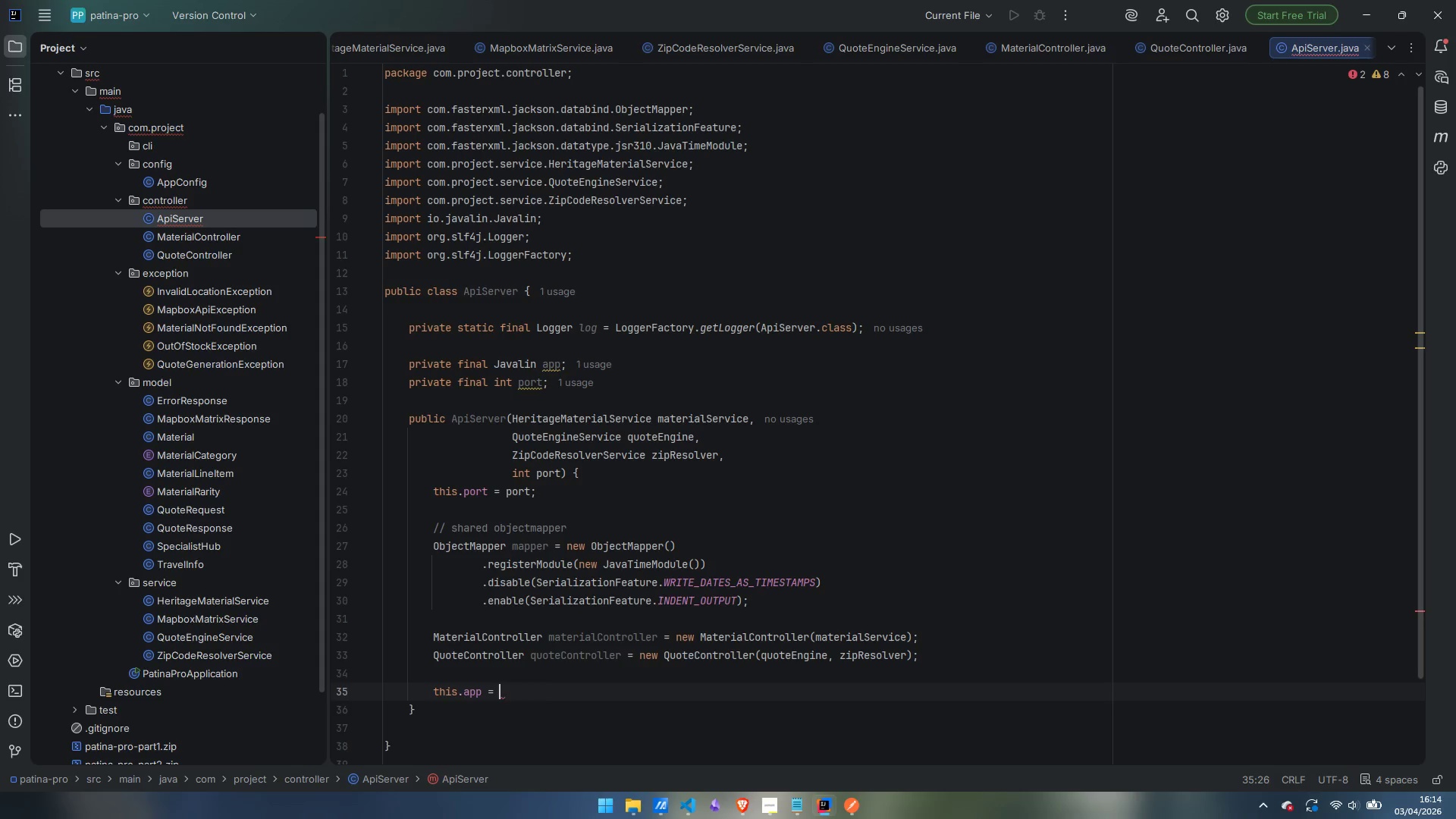 
key(Control+Backspace)
 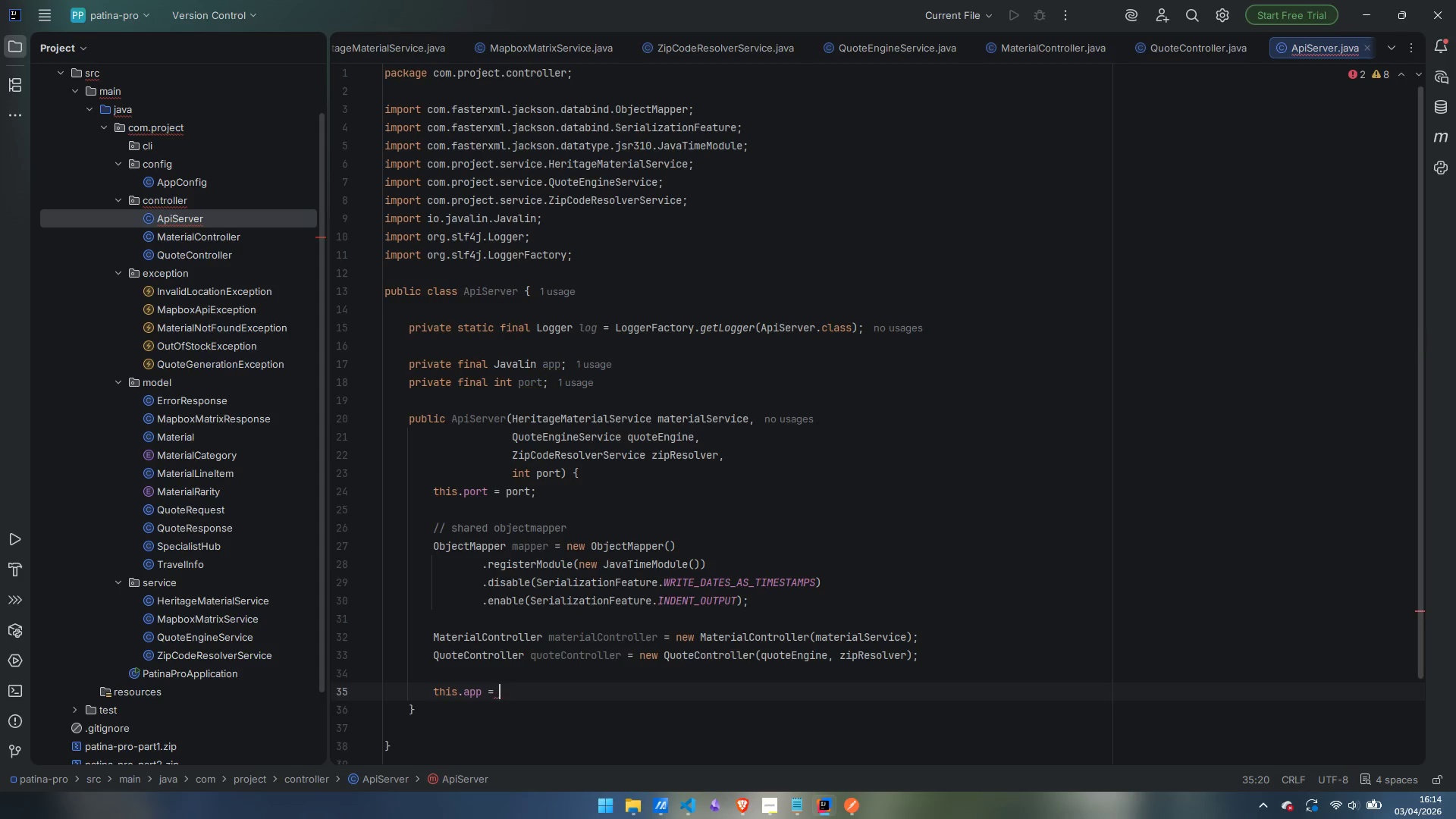 
type(Javalin)
 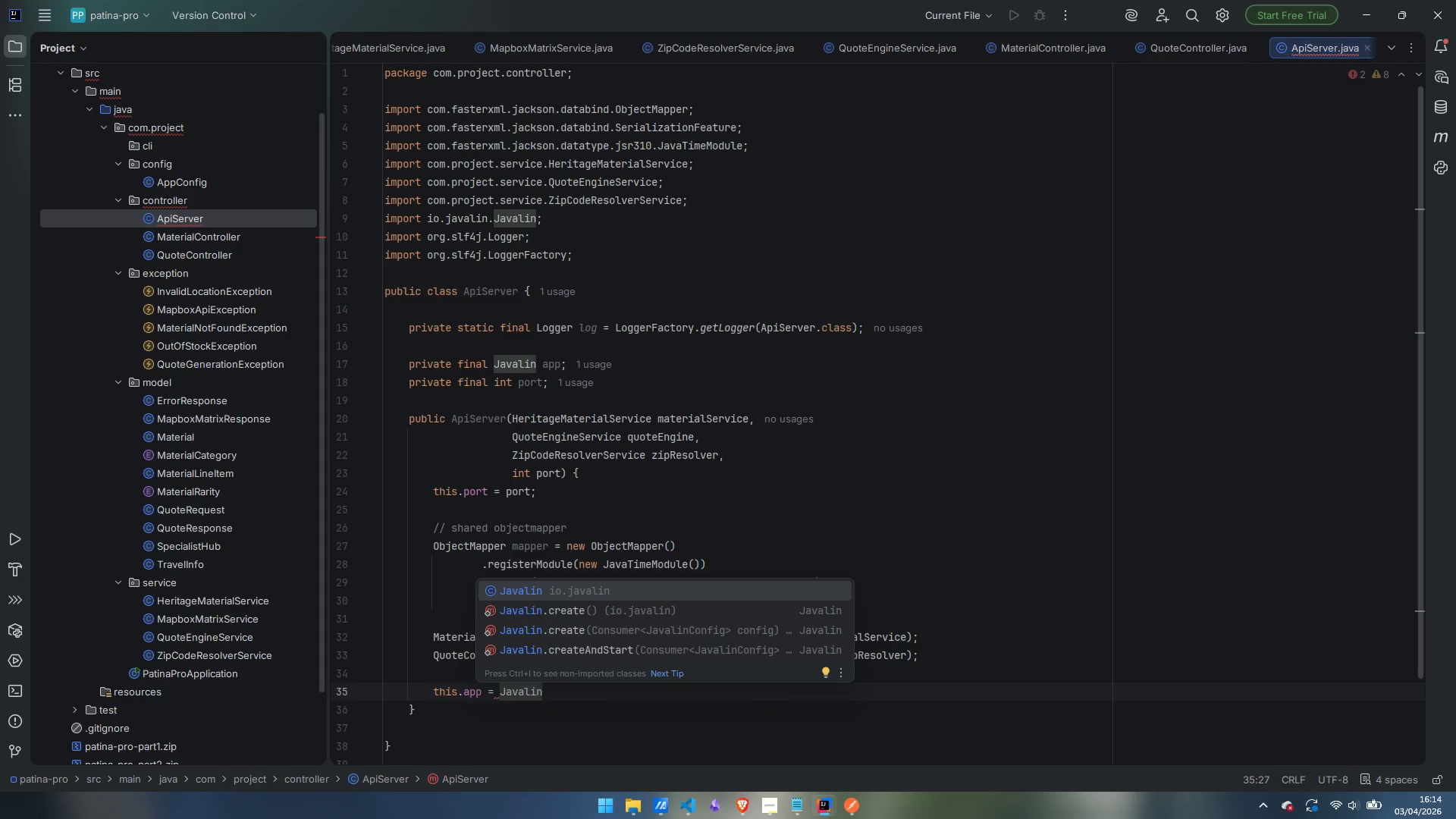 
key(Enter)
 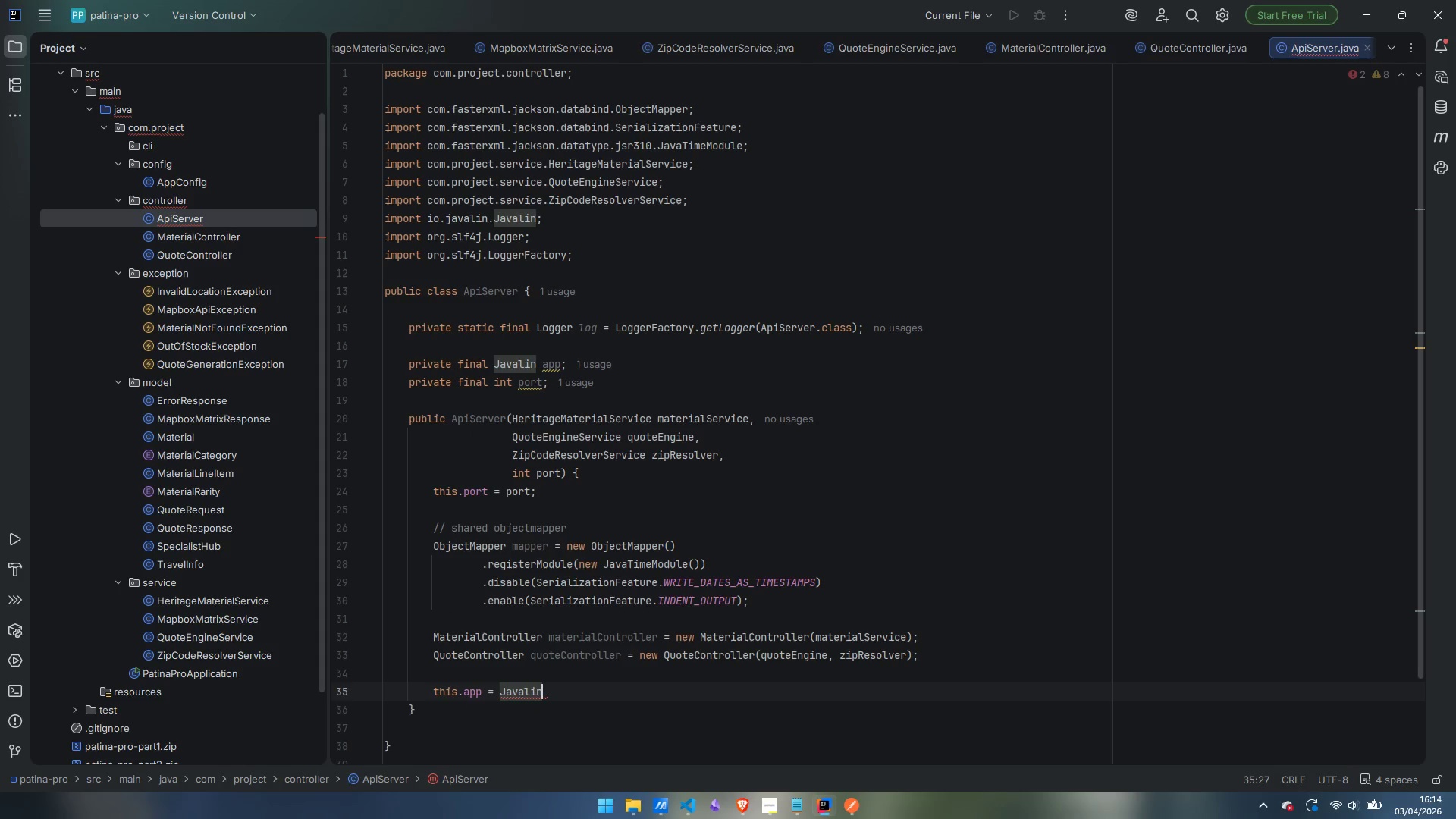 
type(.create)
 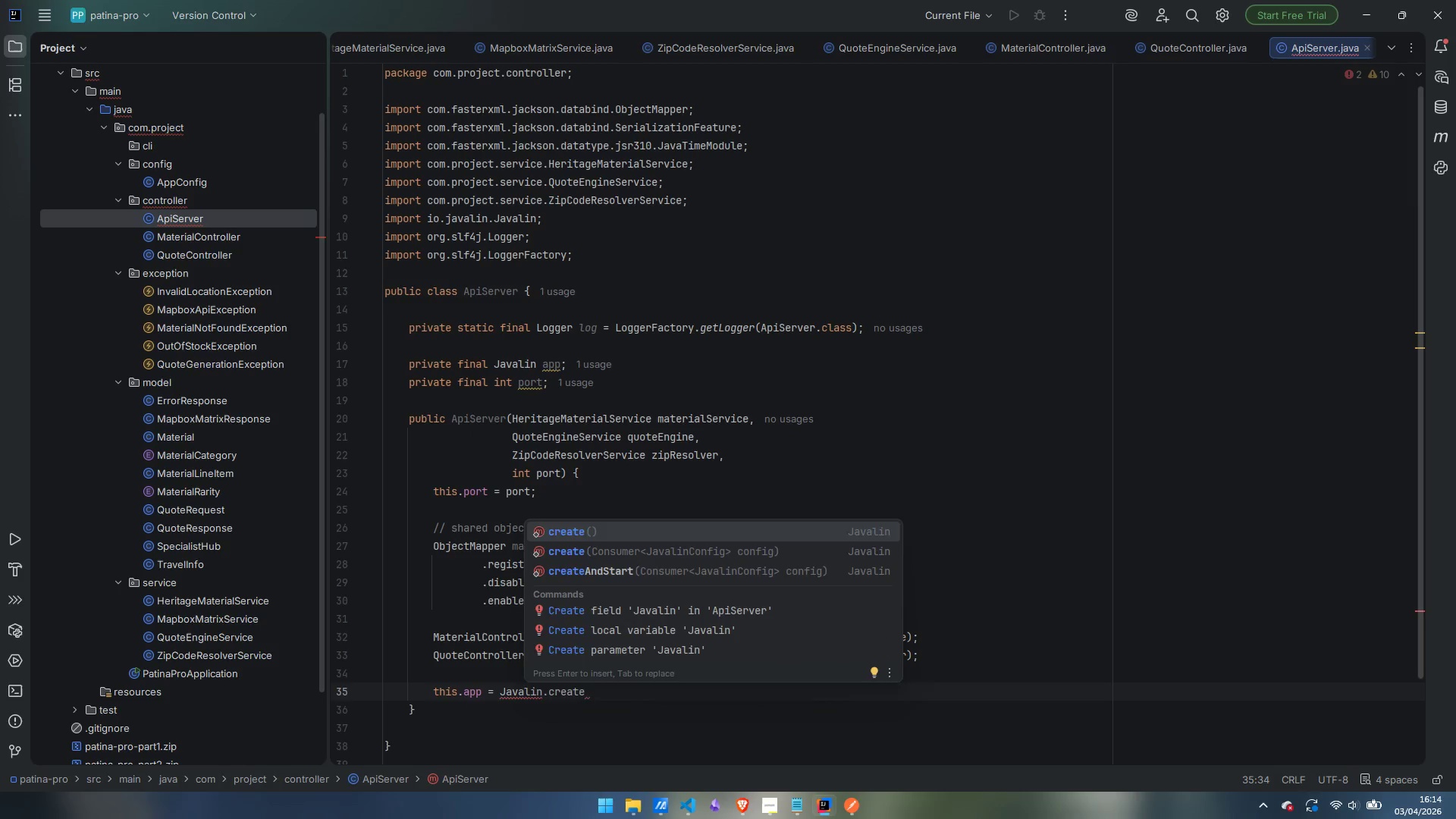 
key(Enter)
 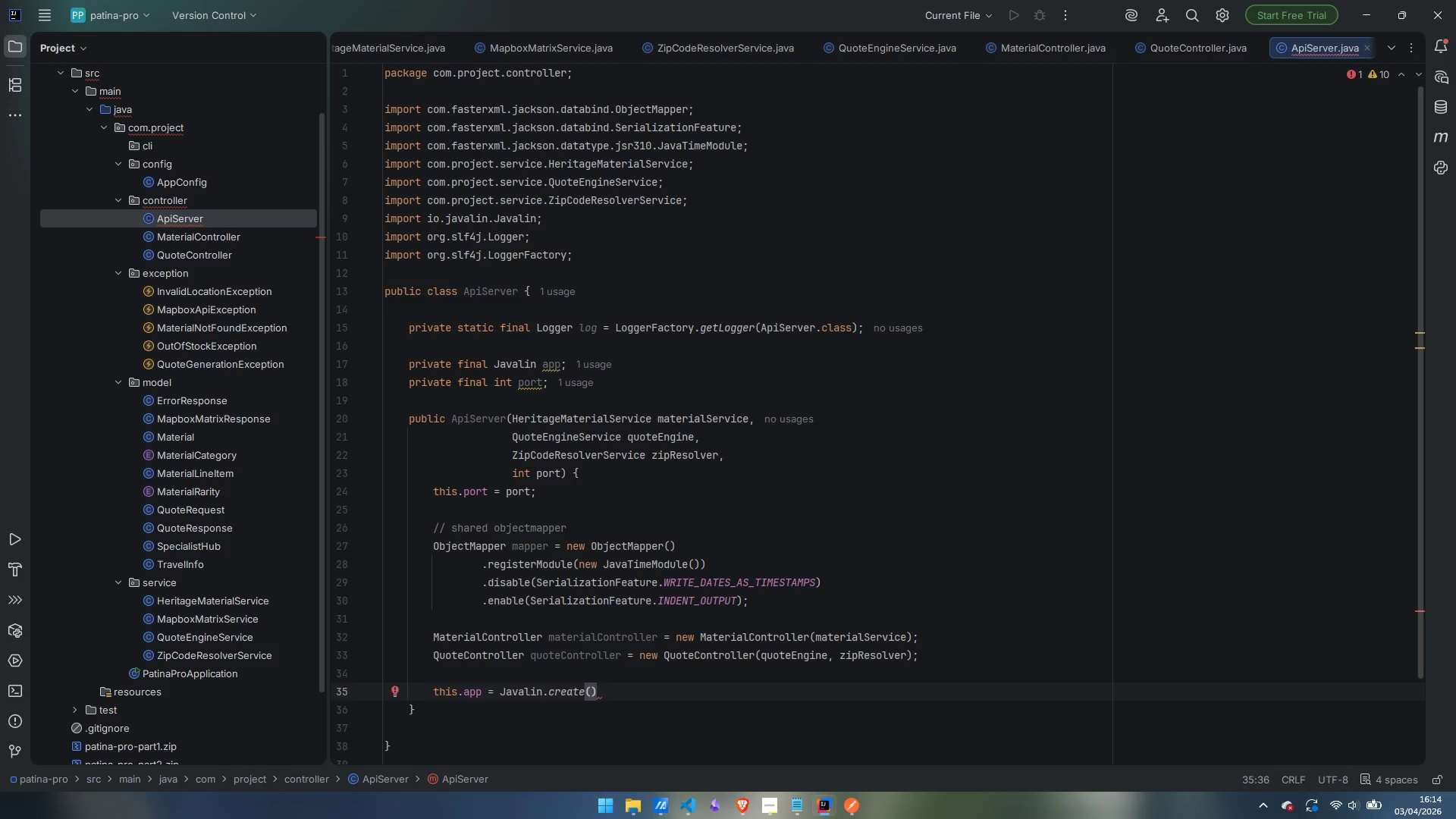 
key(ArrowLeft)
 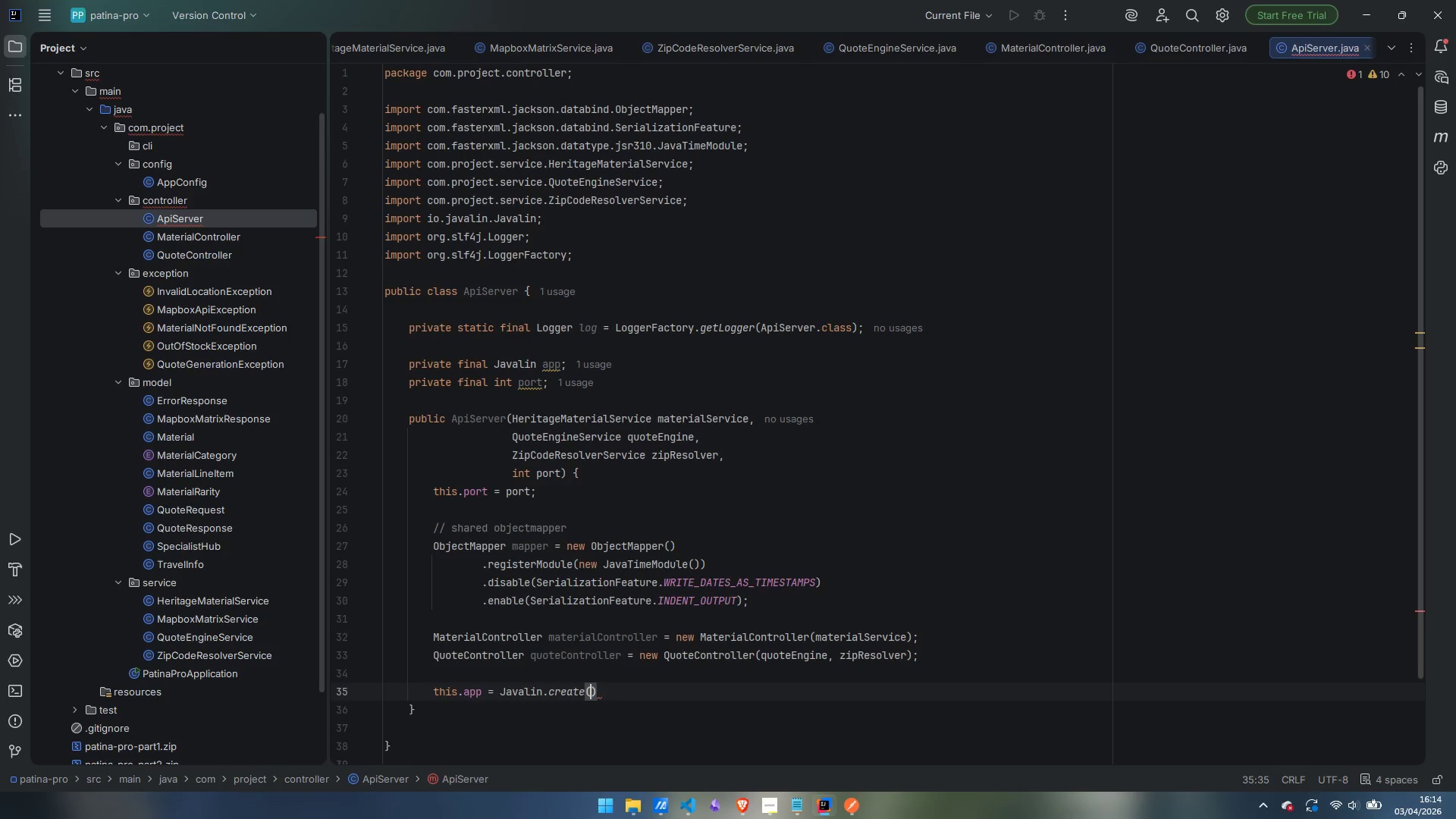 
type(congi)
key(Backspace)
key(Backspace)
type(fig ->{)
 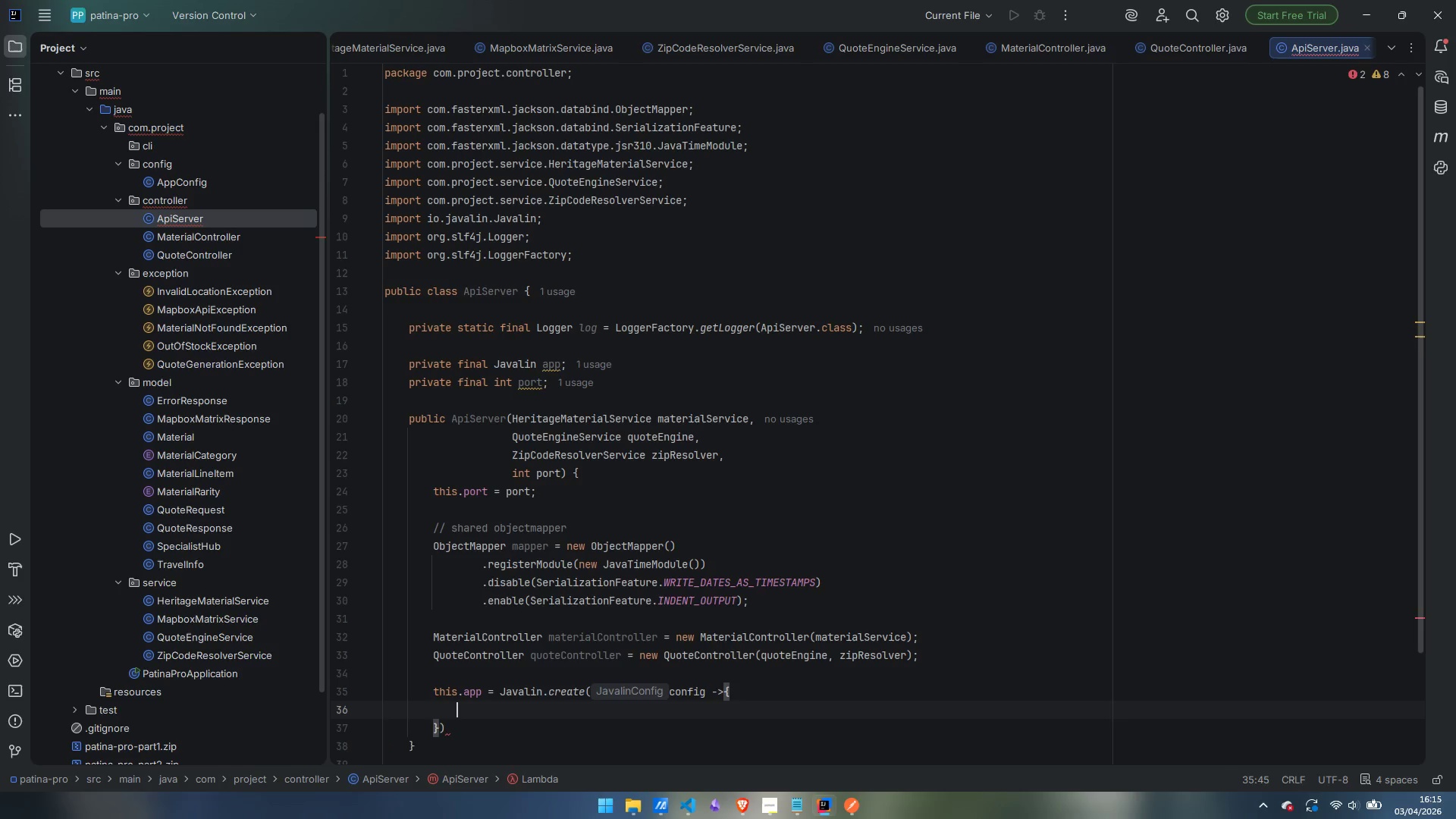 
 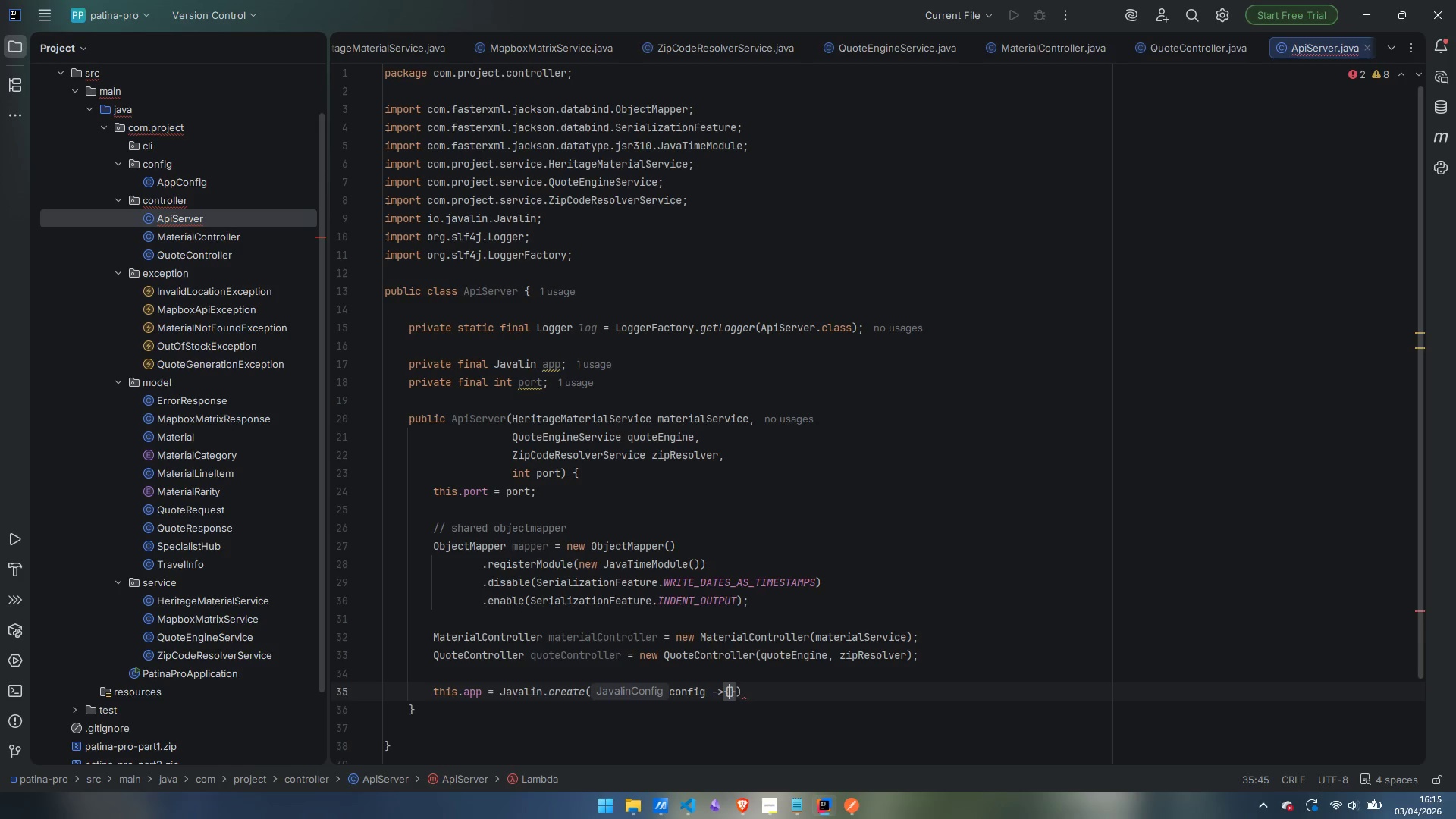 
key(Enter)
 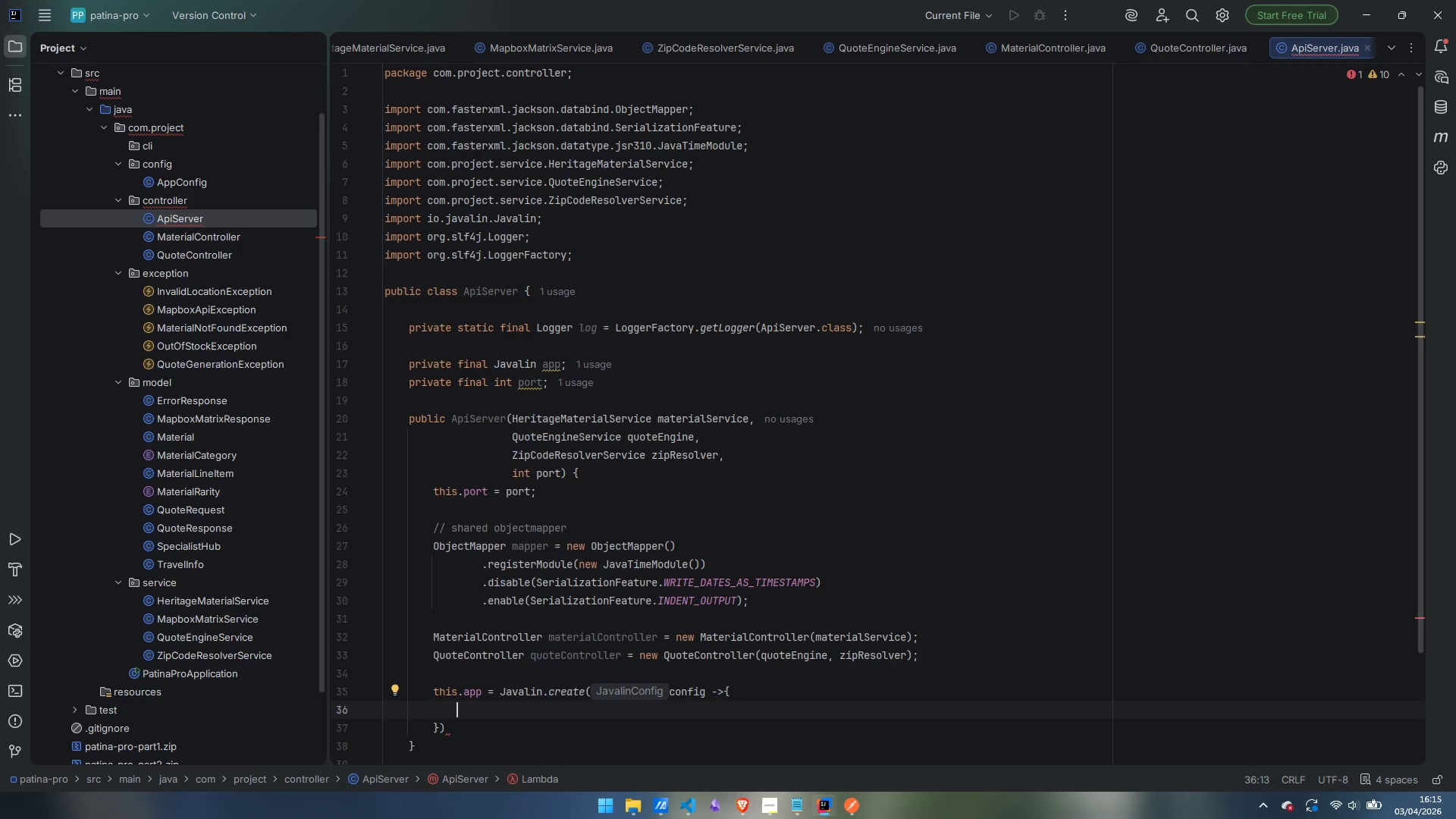 
type(config.jsonMapper)
 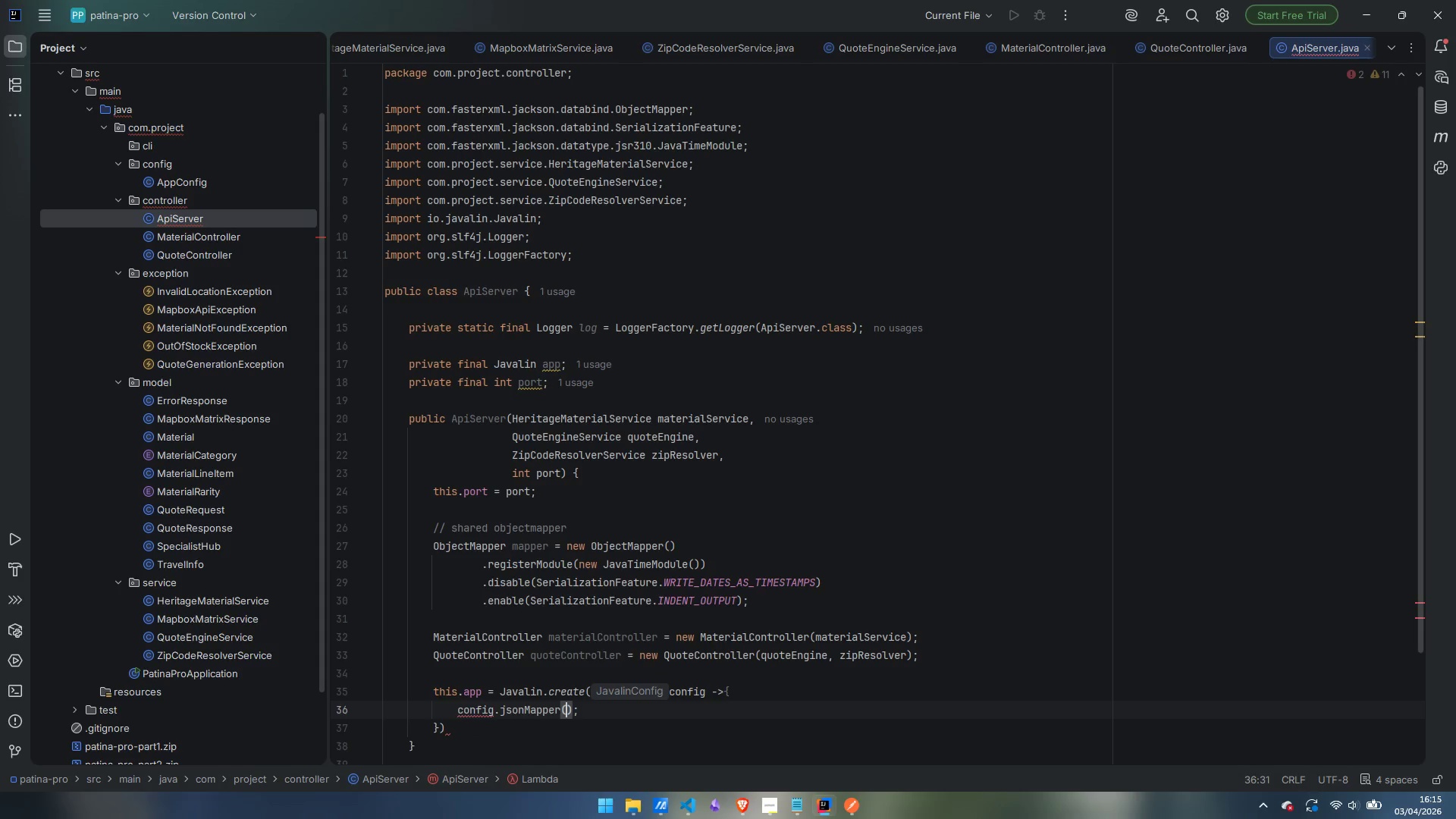 
 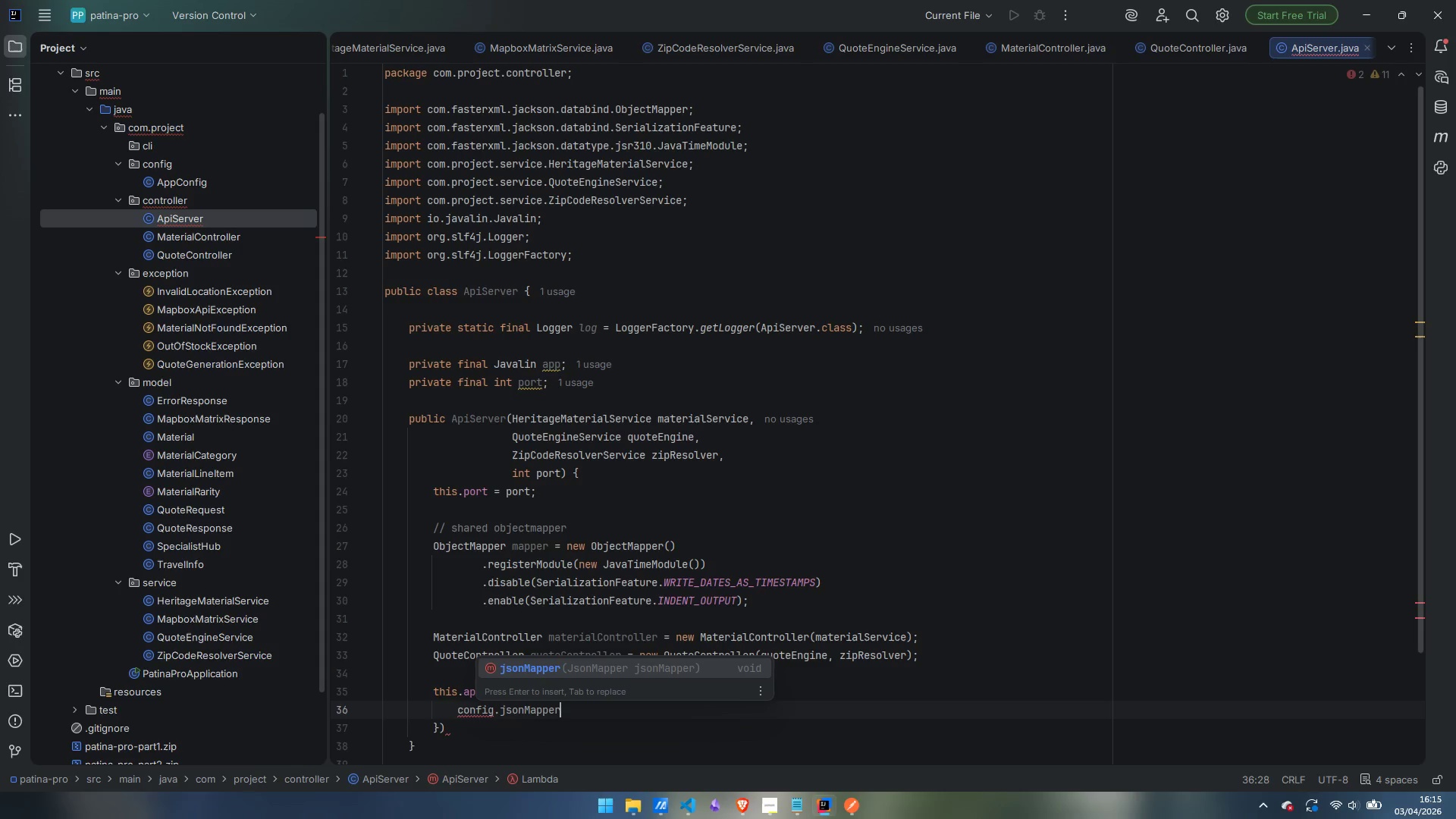 
key(Enter)
 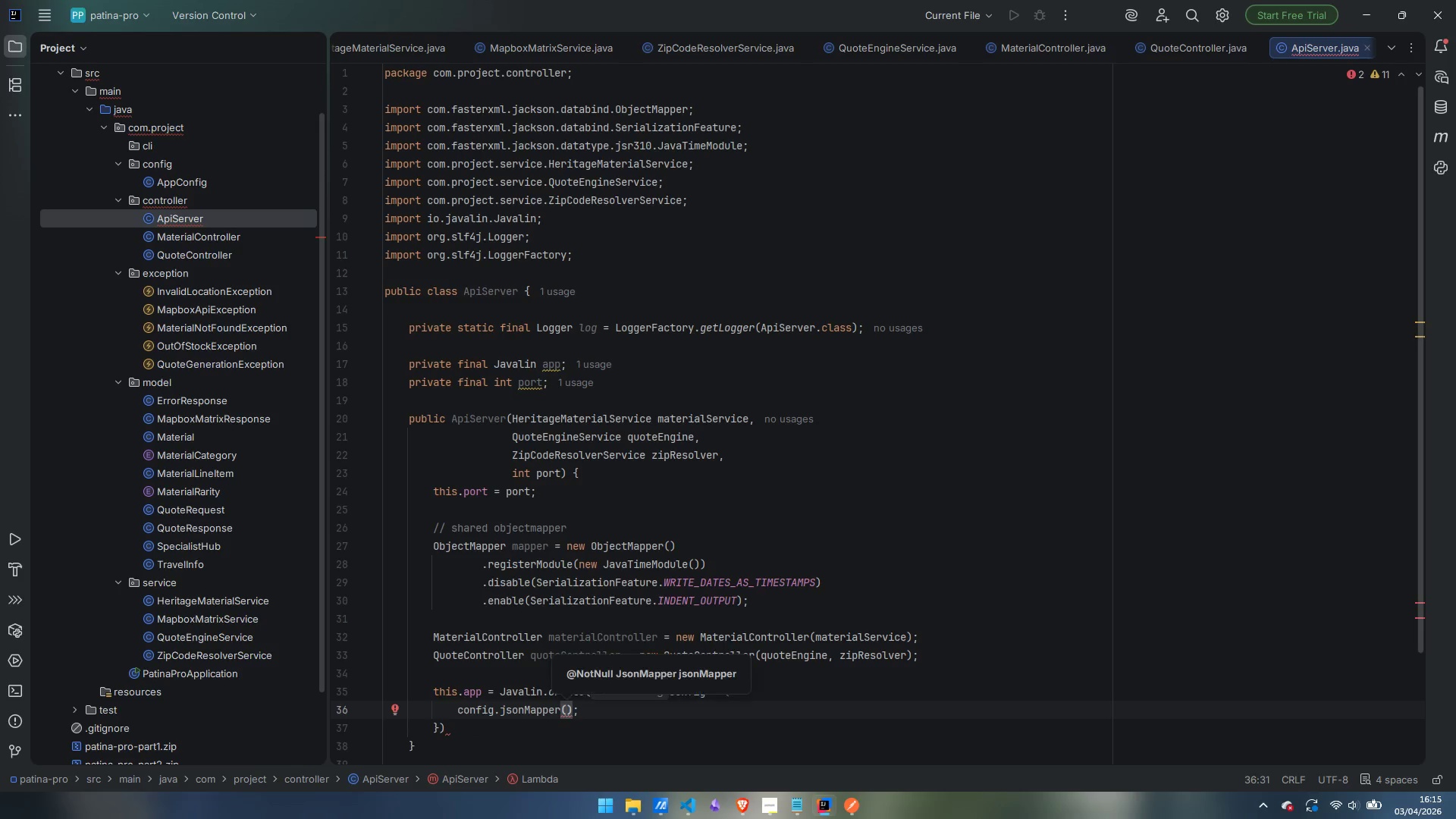 
type(new JavalinJ)
 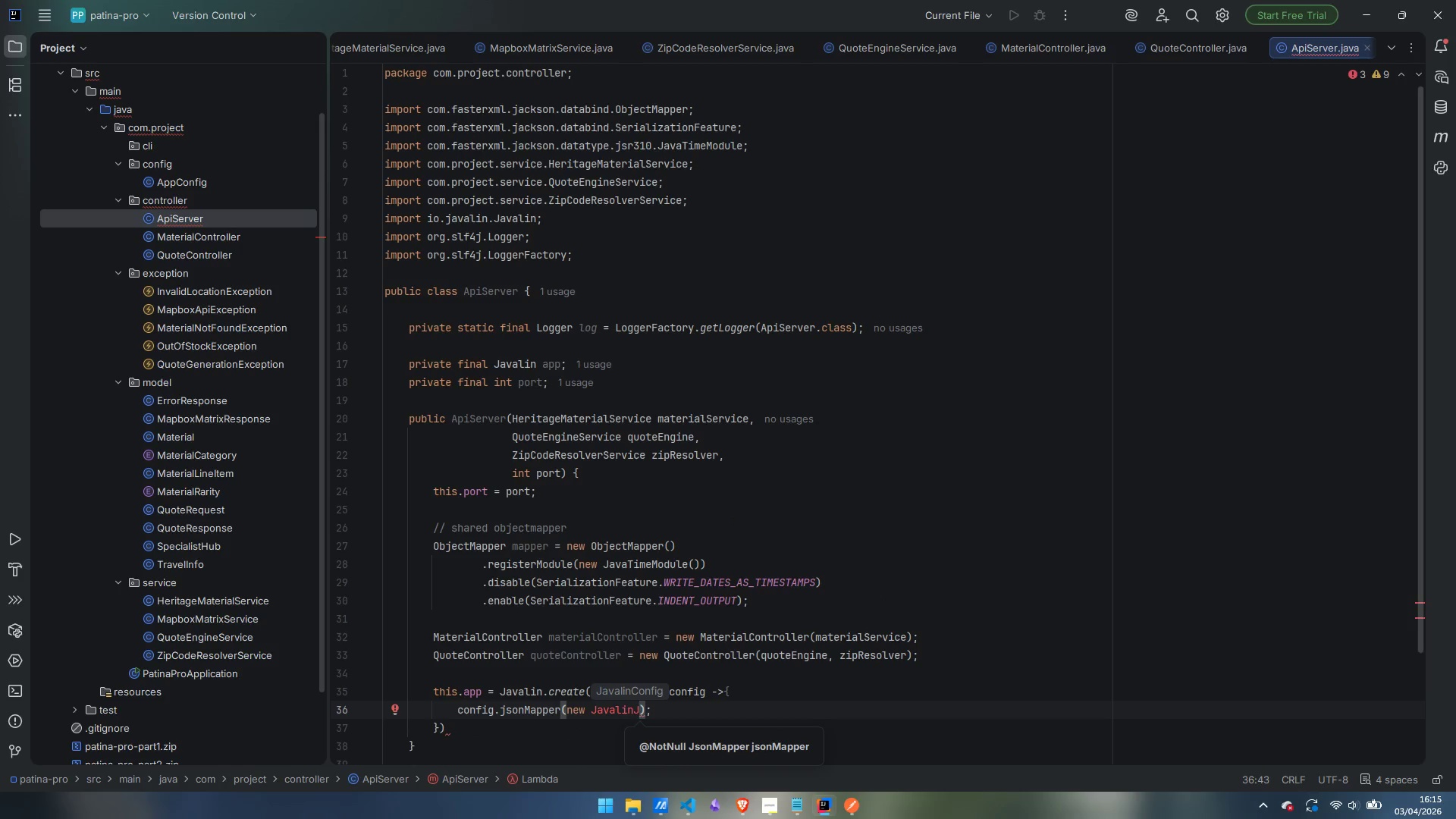 
type(ackson()
 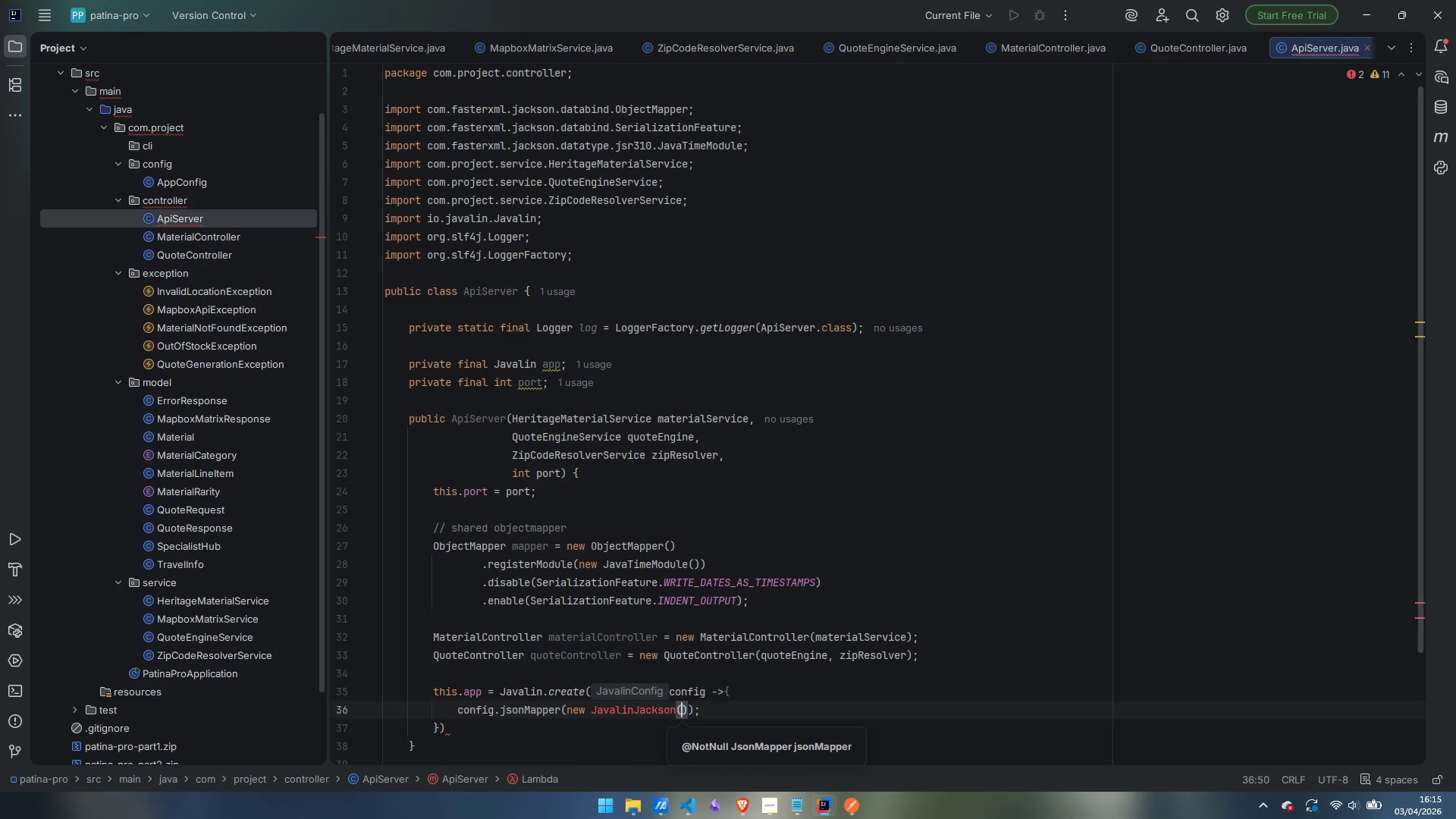 
wait(5.86)
 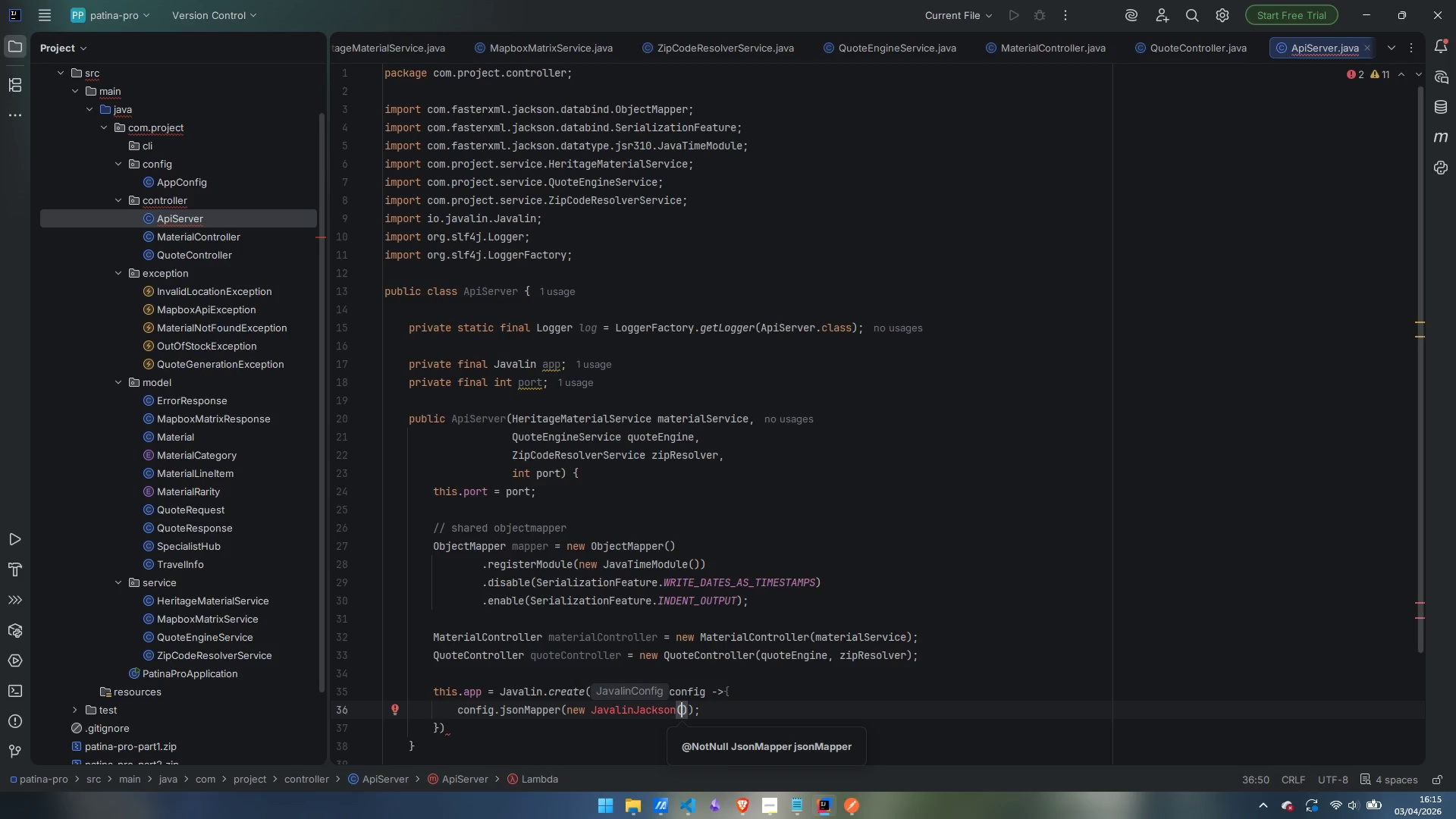 
type(mapper, true)
 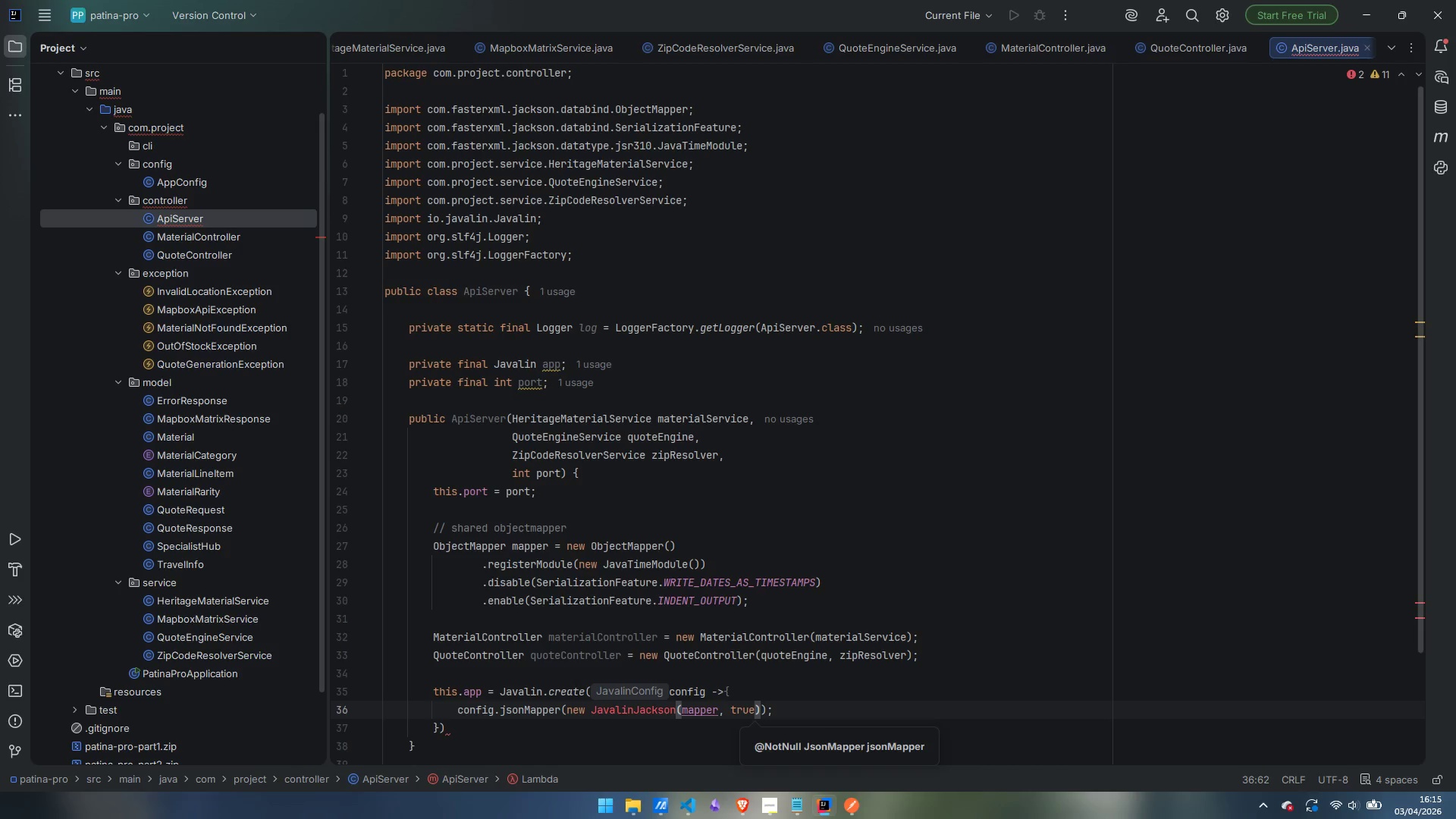 
key(ArrowRight)
 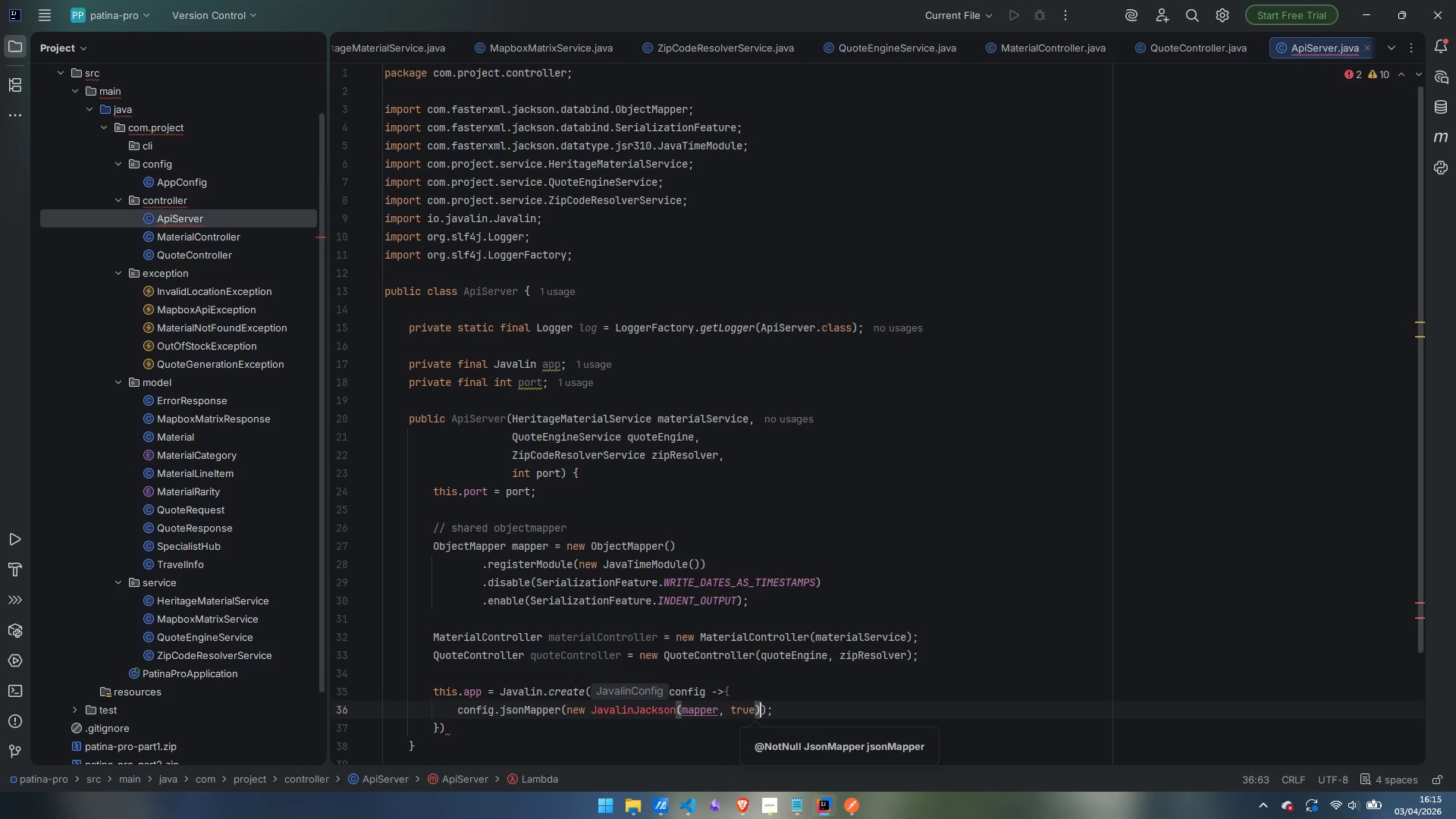 
key(ArrowRight)
 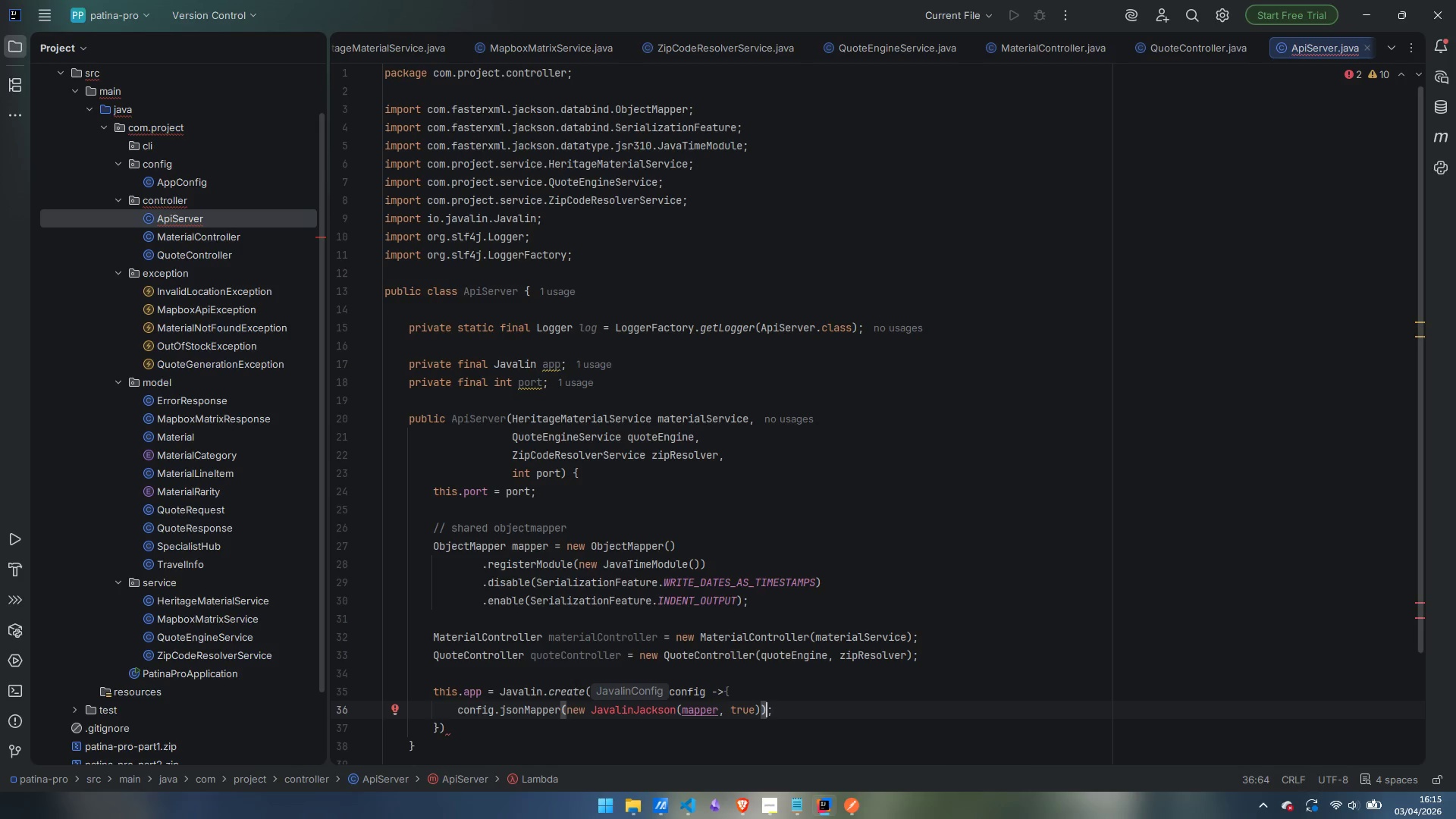 
key(ArrowRight)
 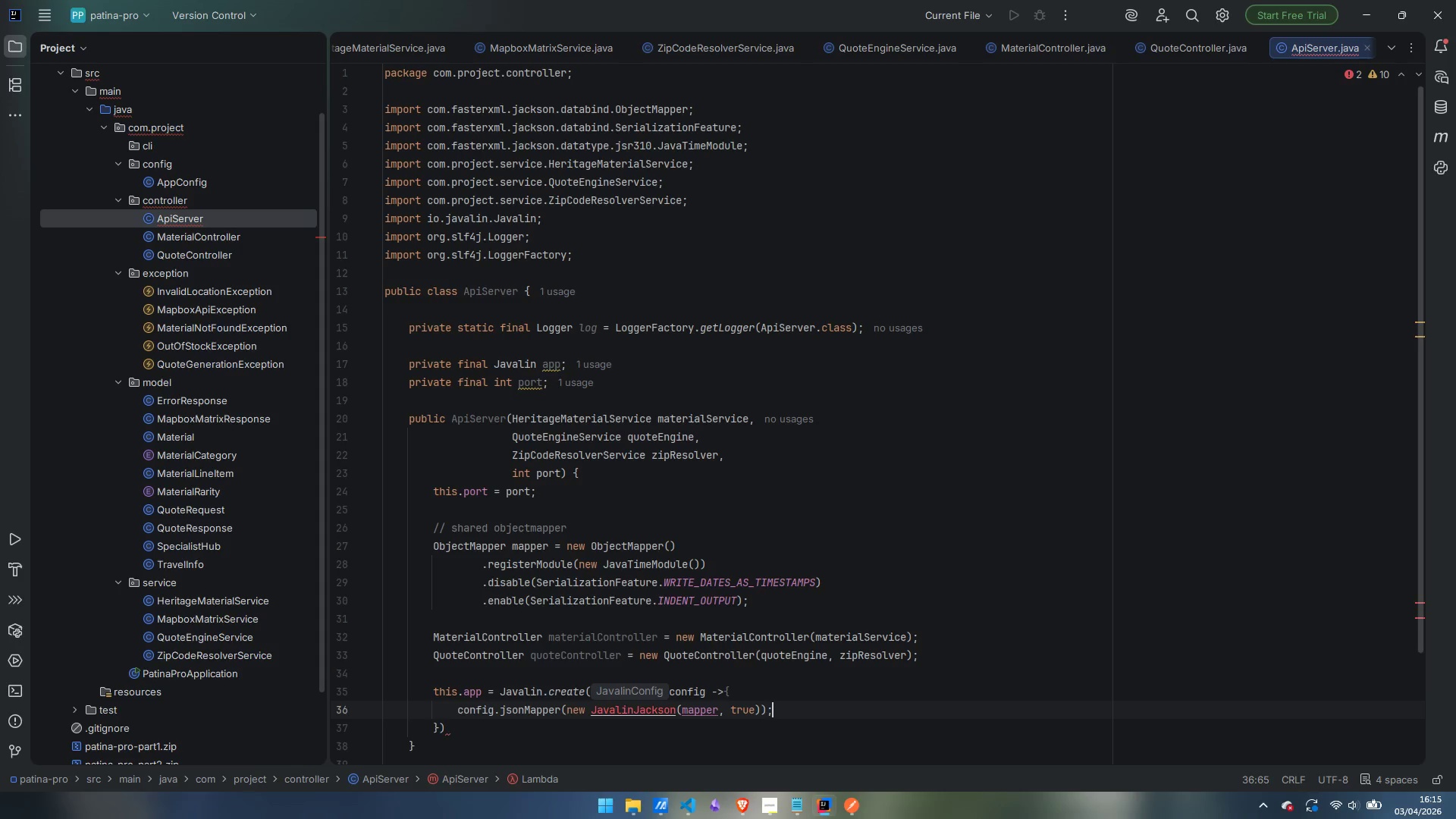 
key(Enter)
 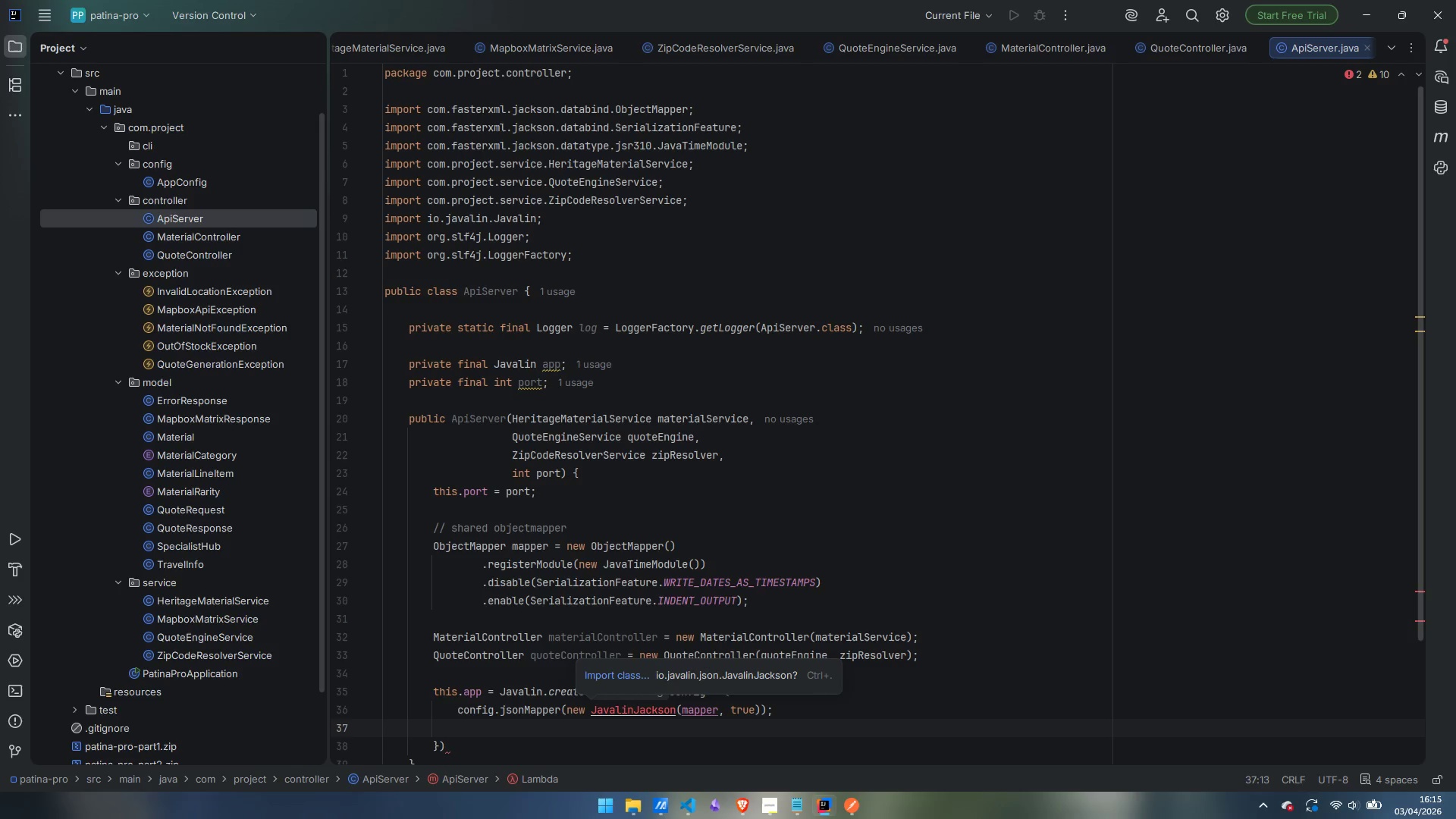 
key(Control+Period)
 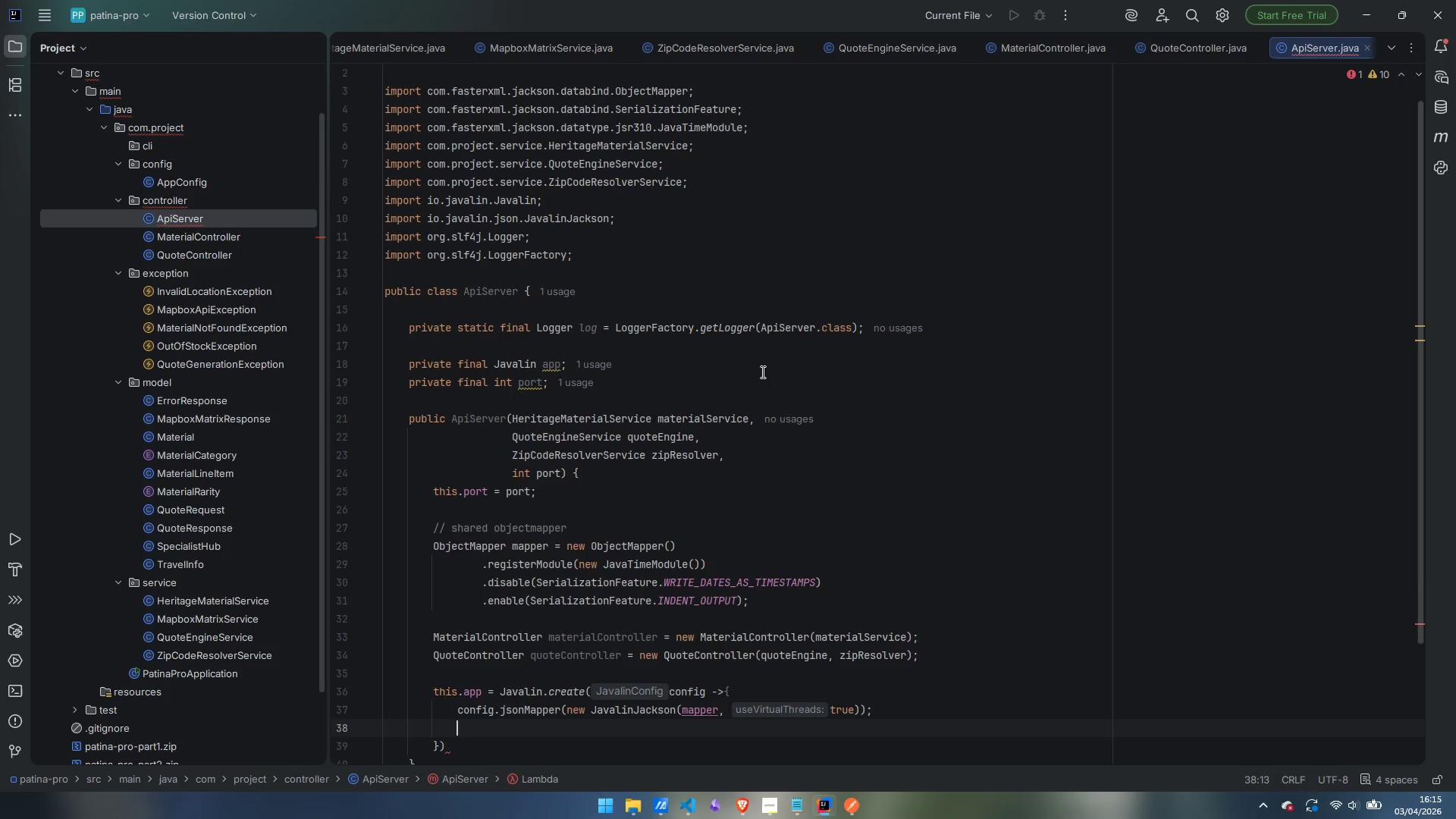 
type(confing)
key(Backspace)
key(Backspace)
type(g.bundlePli)
key(Backspace)
type(ugins)
 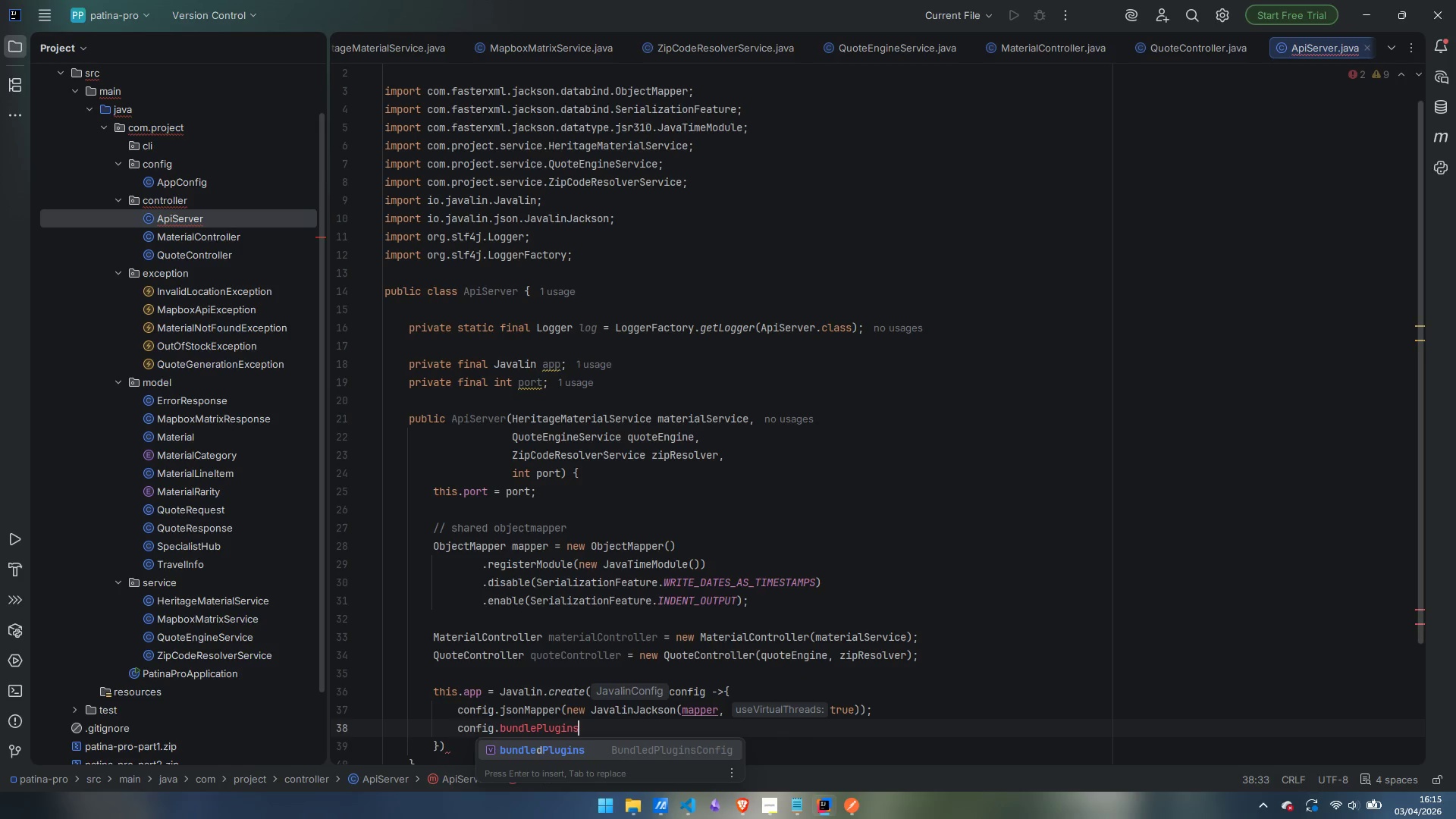 
key(Enter)
 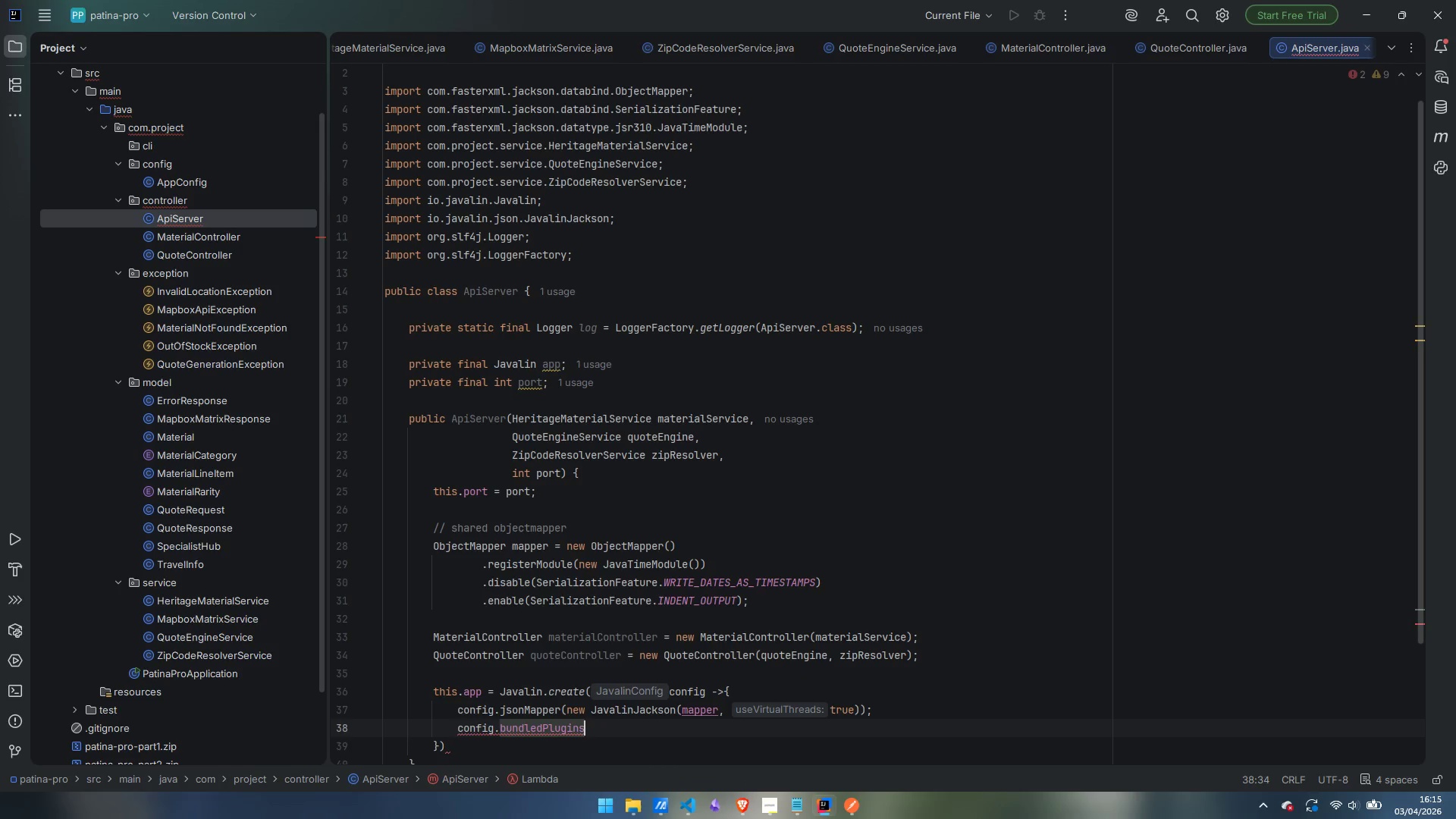 
type((enable)
 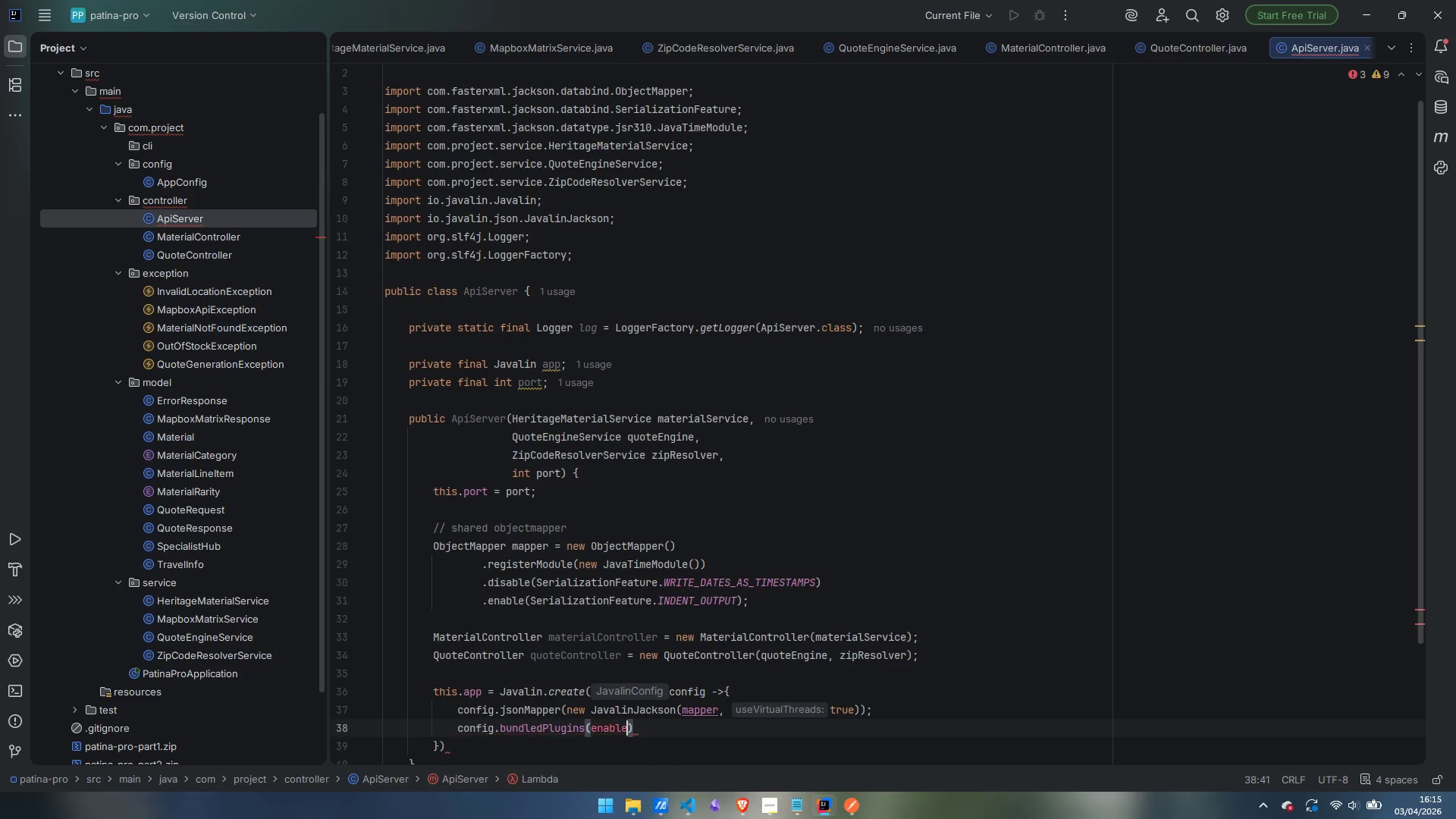 
key(Control+ControlLeft)
 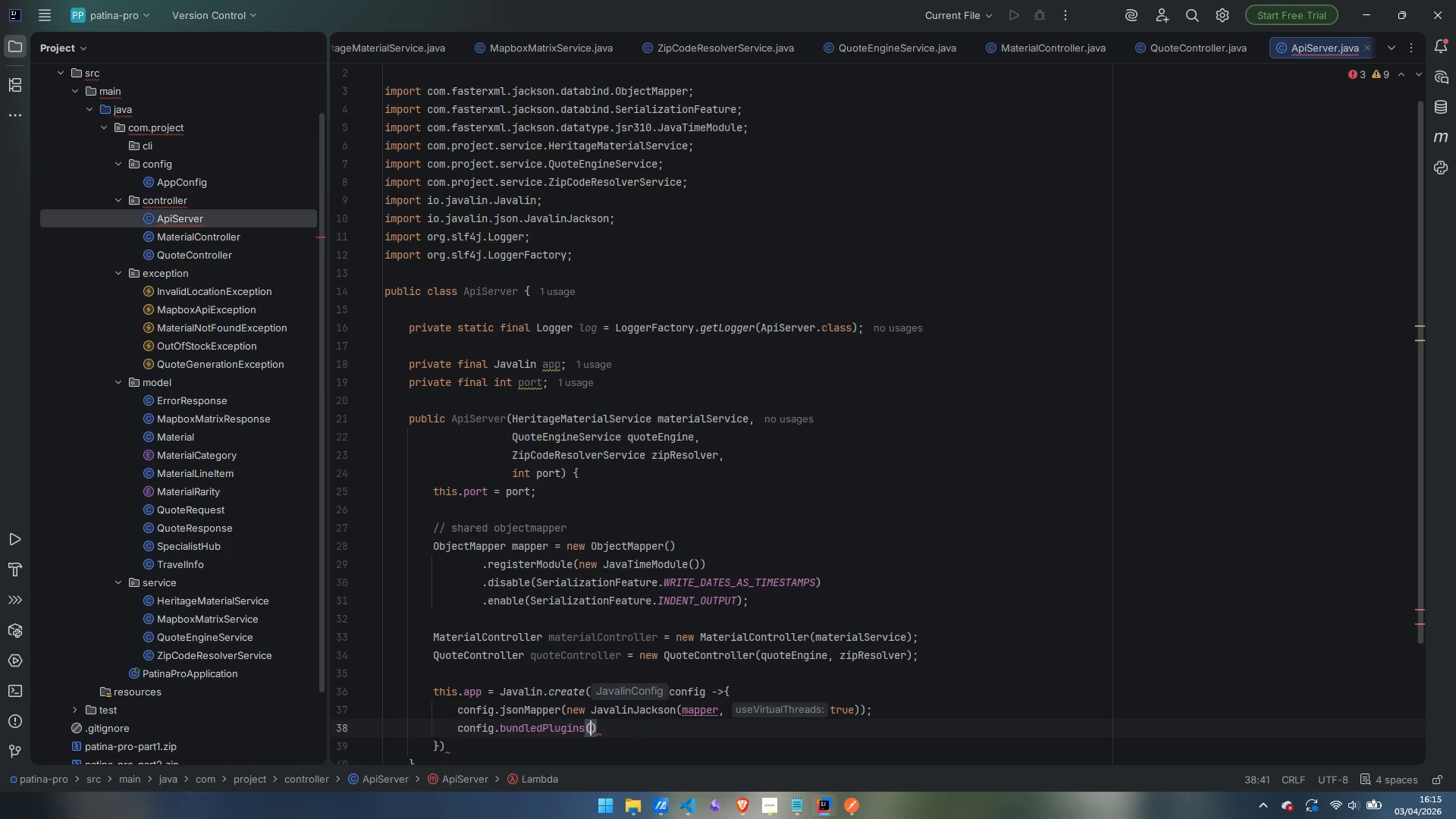 
key(Control+Backspace)
 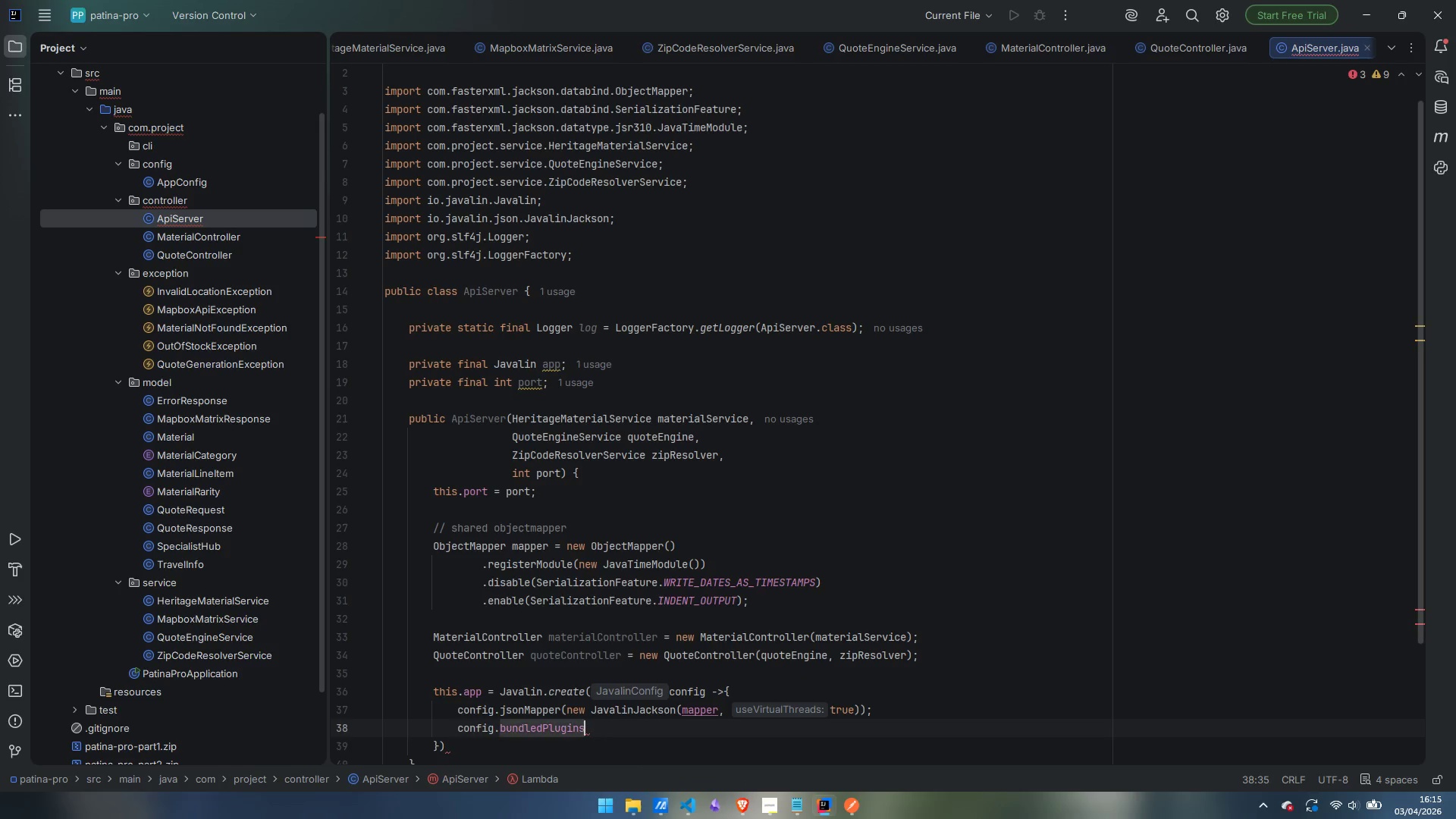 
key(Backspace)
type(.enableCors)
 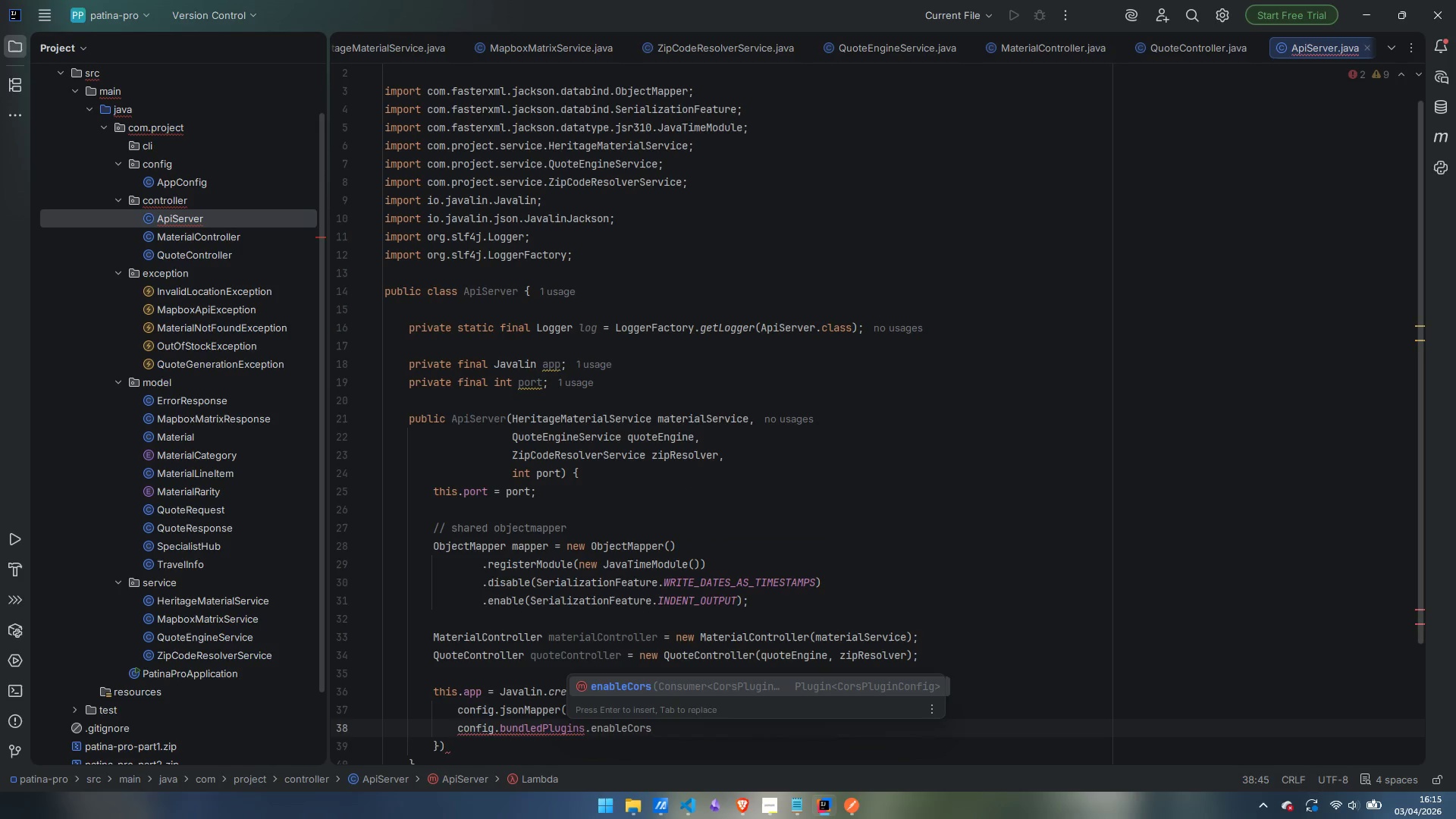 
key(Enter)
 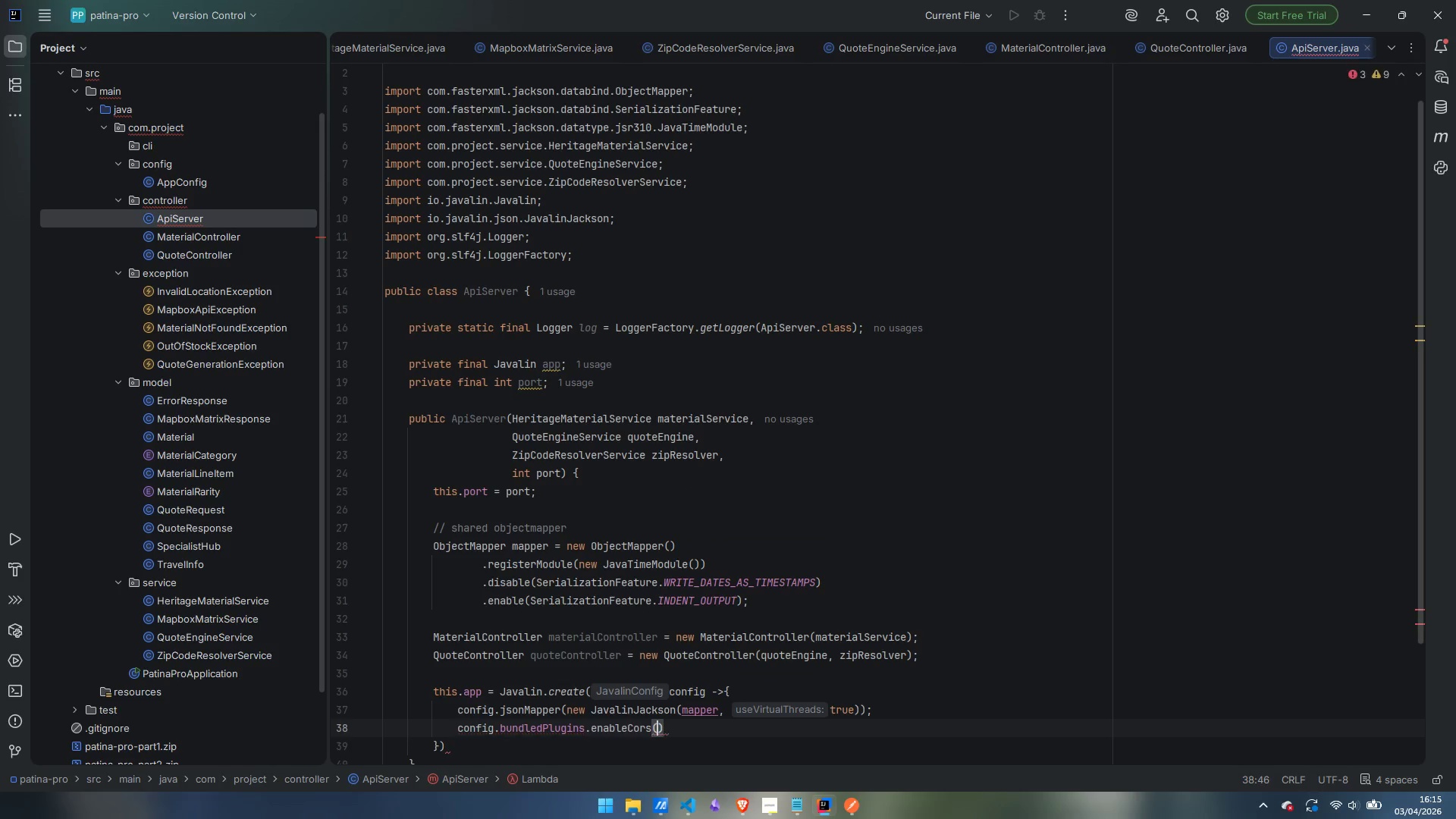 
type(cors -> cos)
key(Backspace)
type(rs.addRule)
 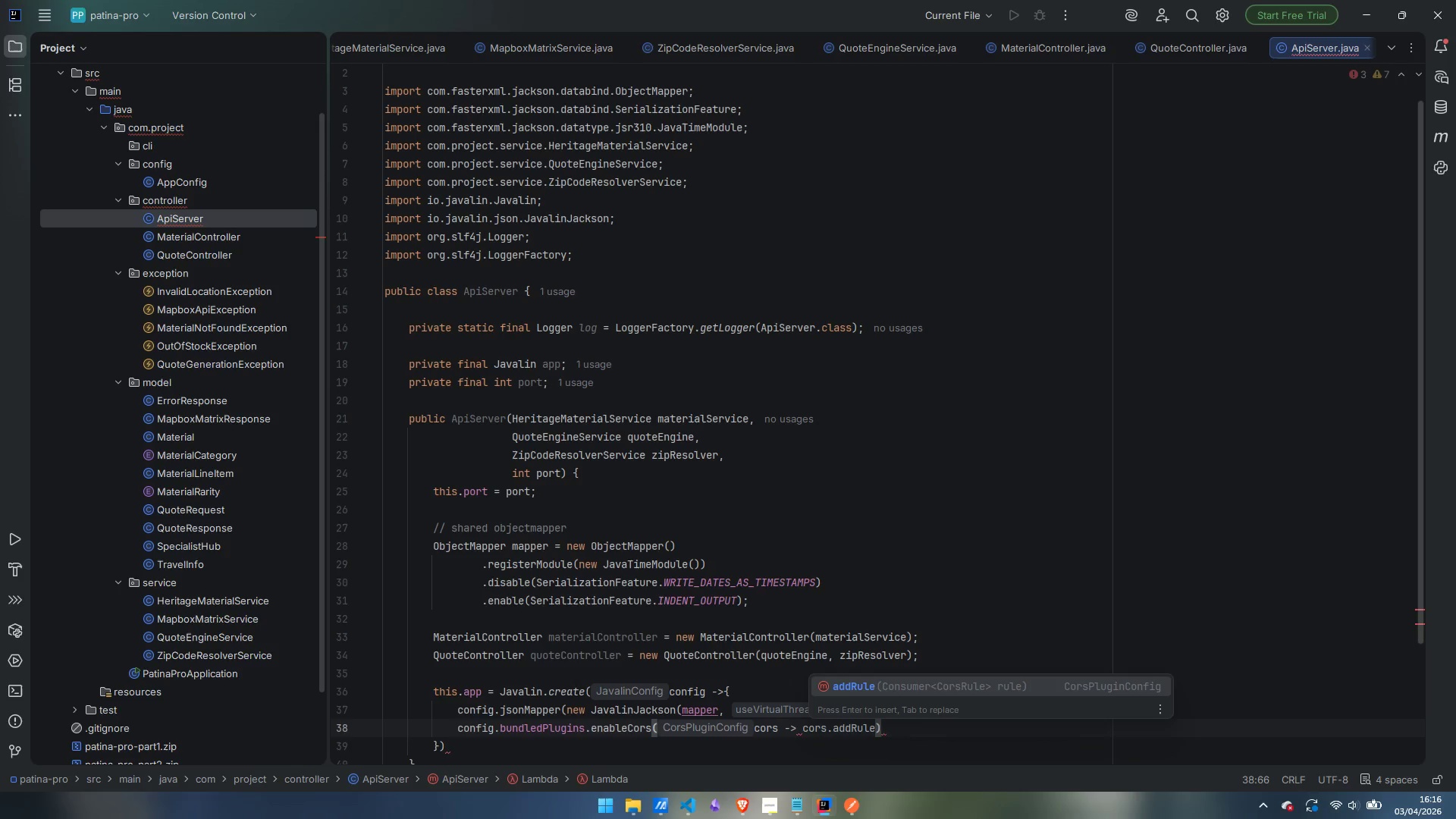 
key(Enter)
 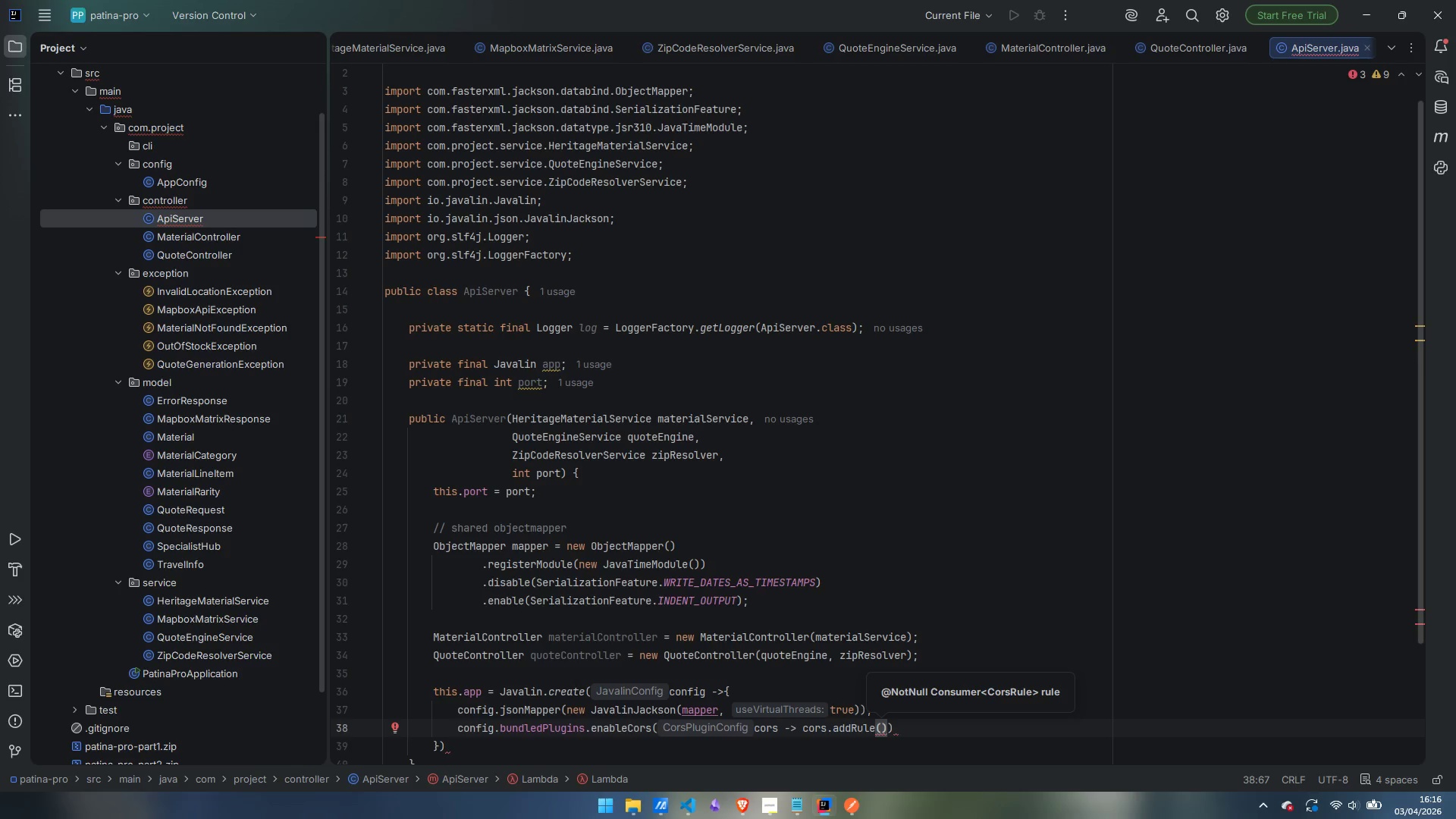 
type(it -> it.any)
 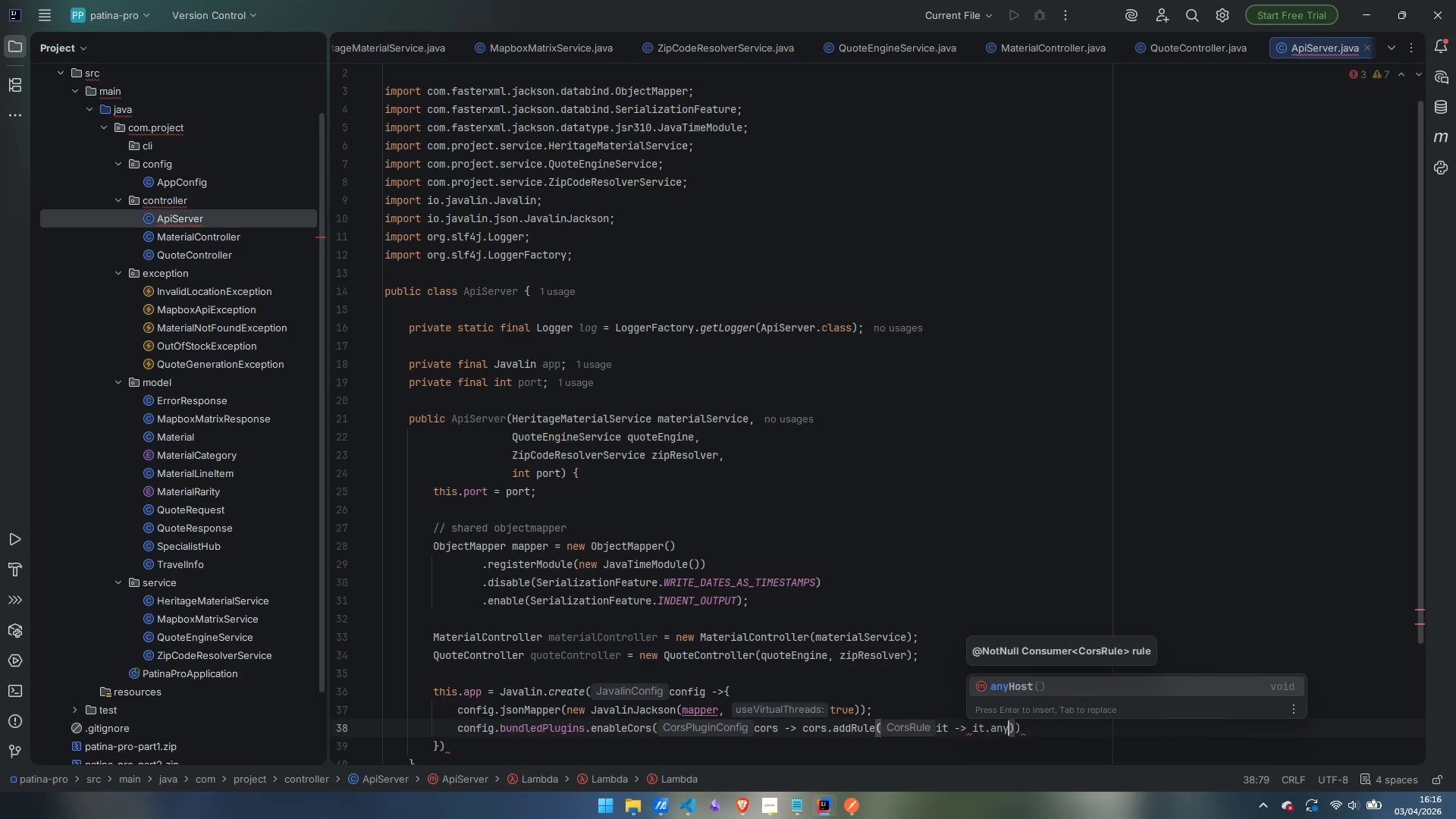 
type(Host)
 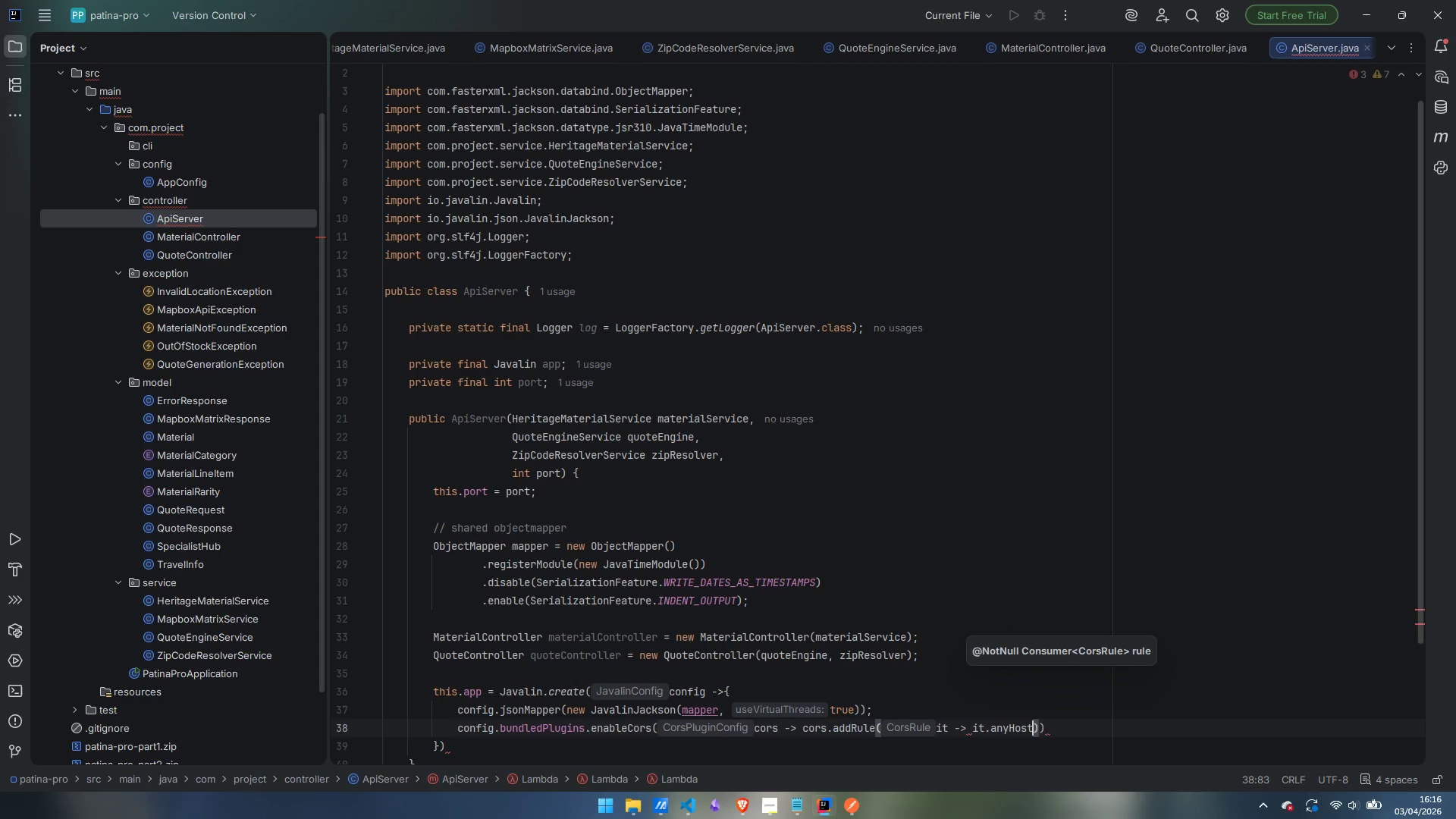 
key(Enter)
 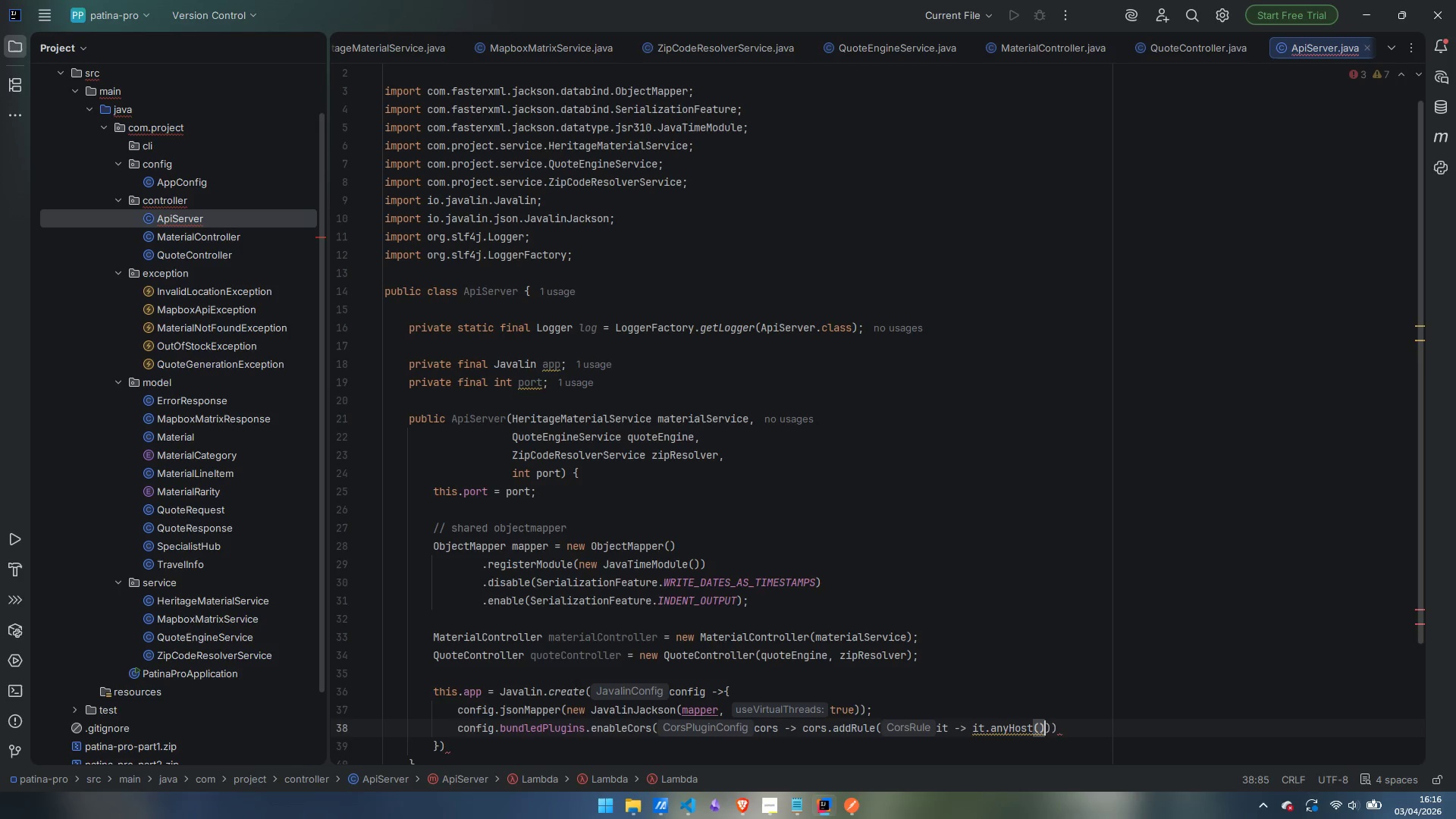 
key(ArrowRight)
 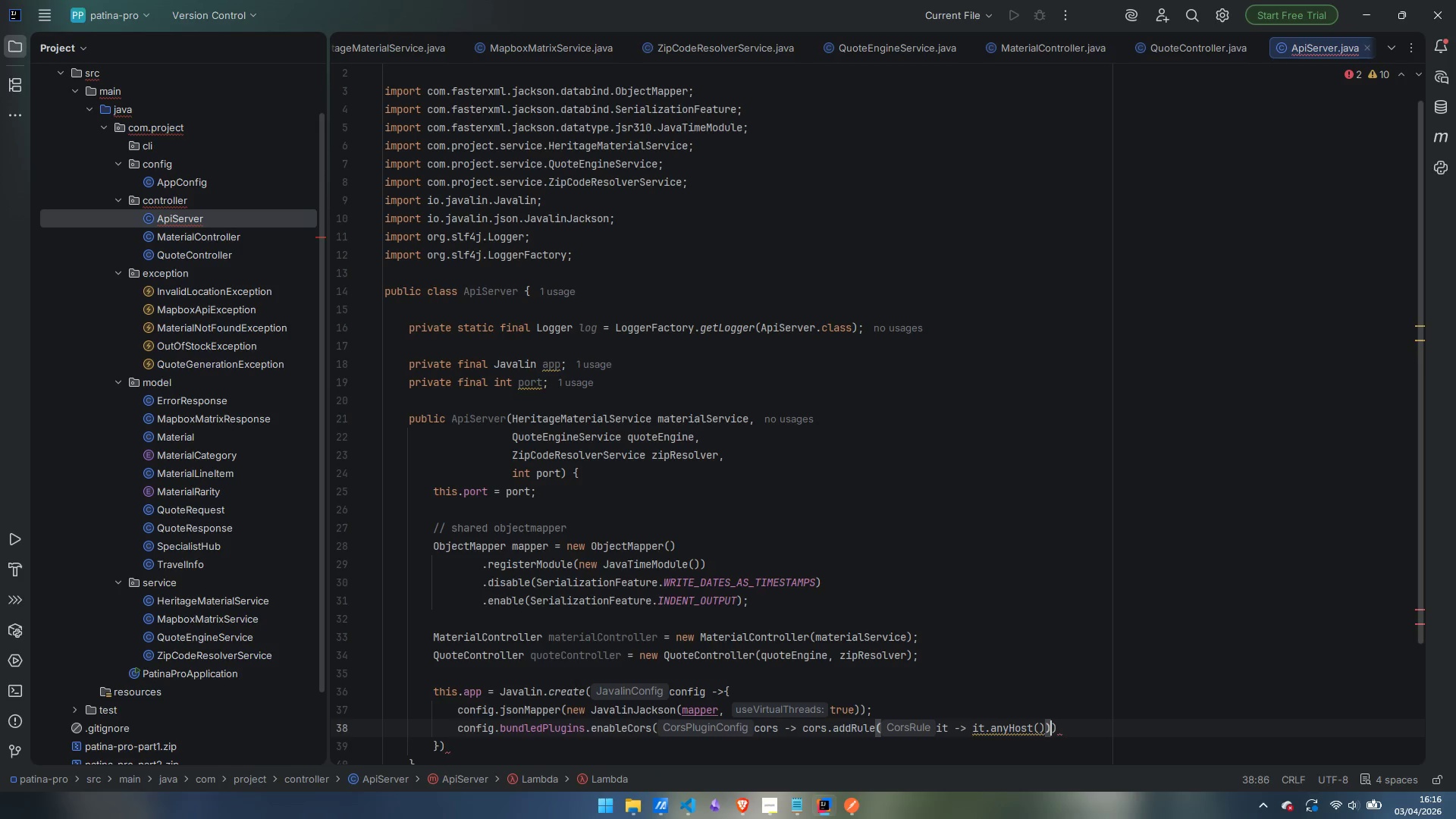 
key(ArrowRight)
 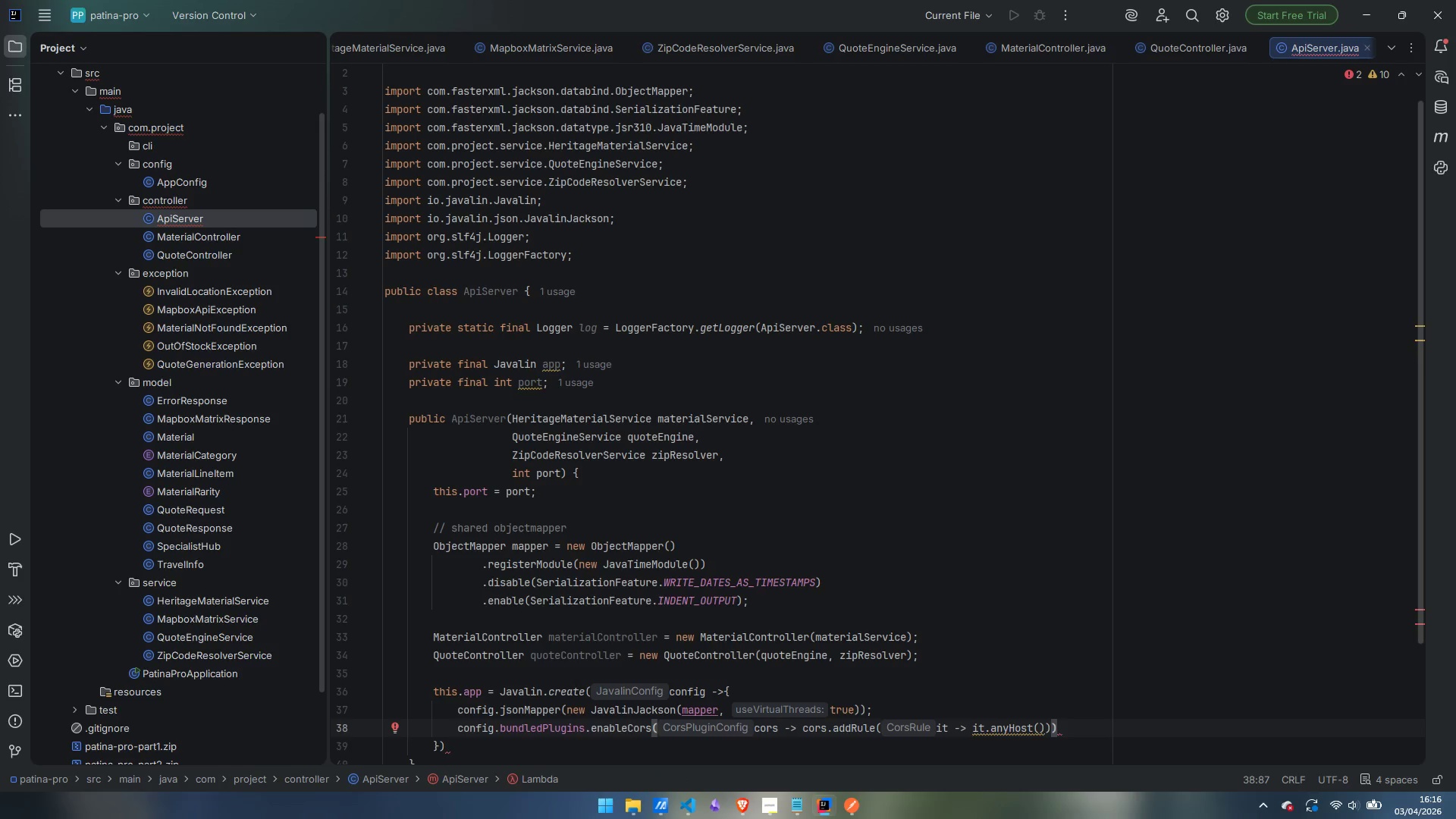 
key(Semicolon)
 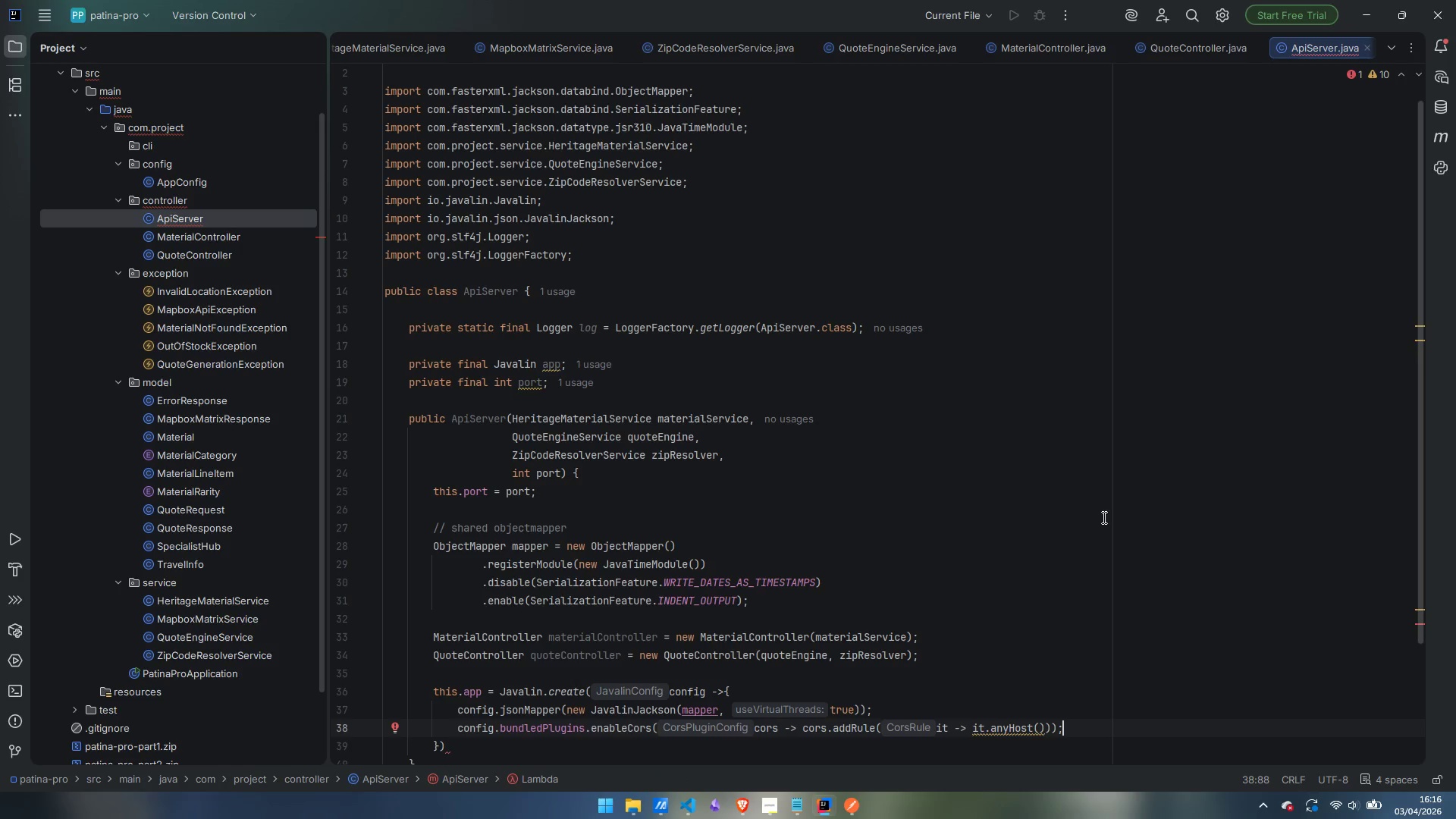 
mouse_move([1025, 718])
 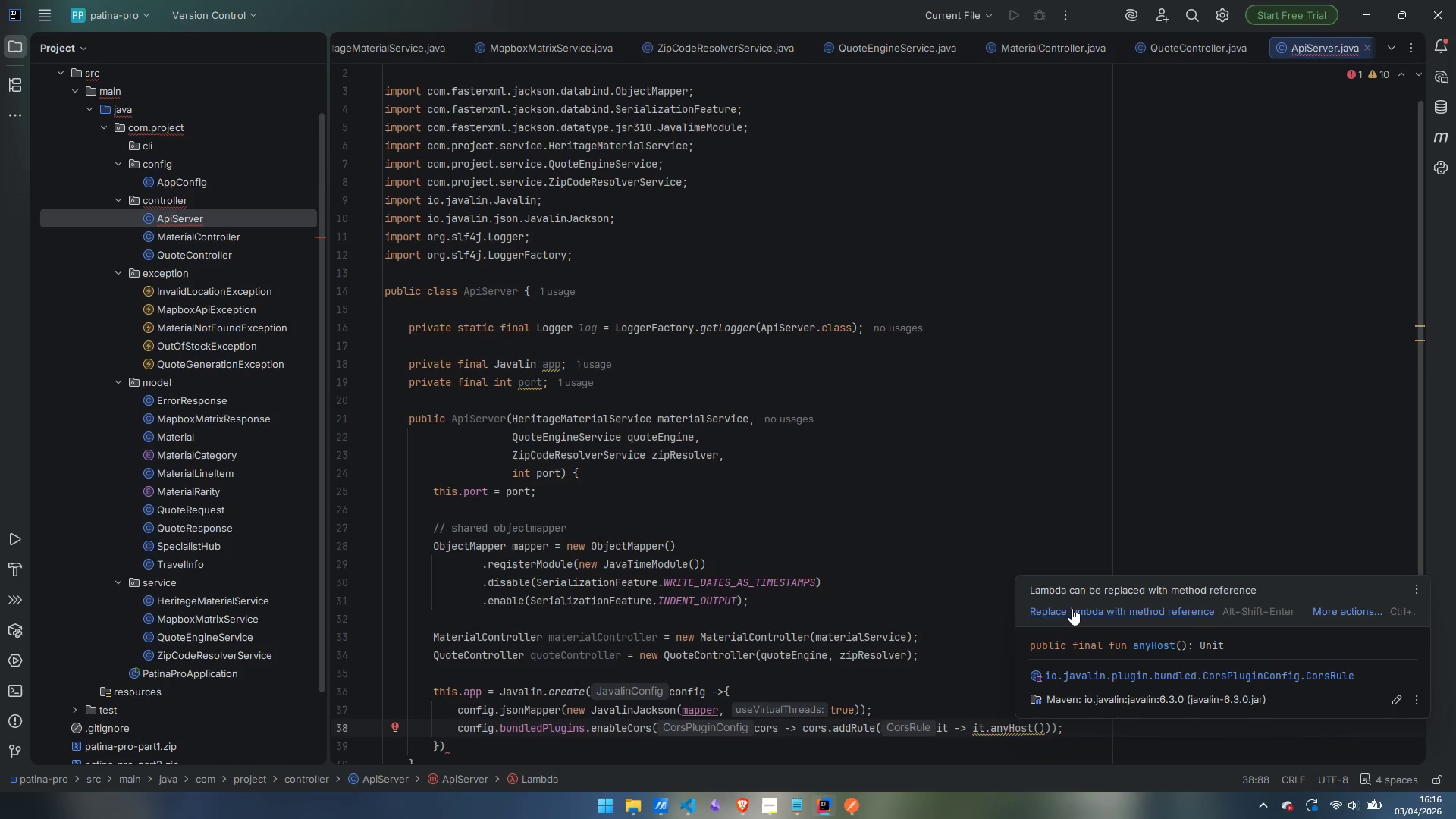 
left_click([1072, 608])
 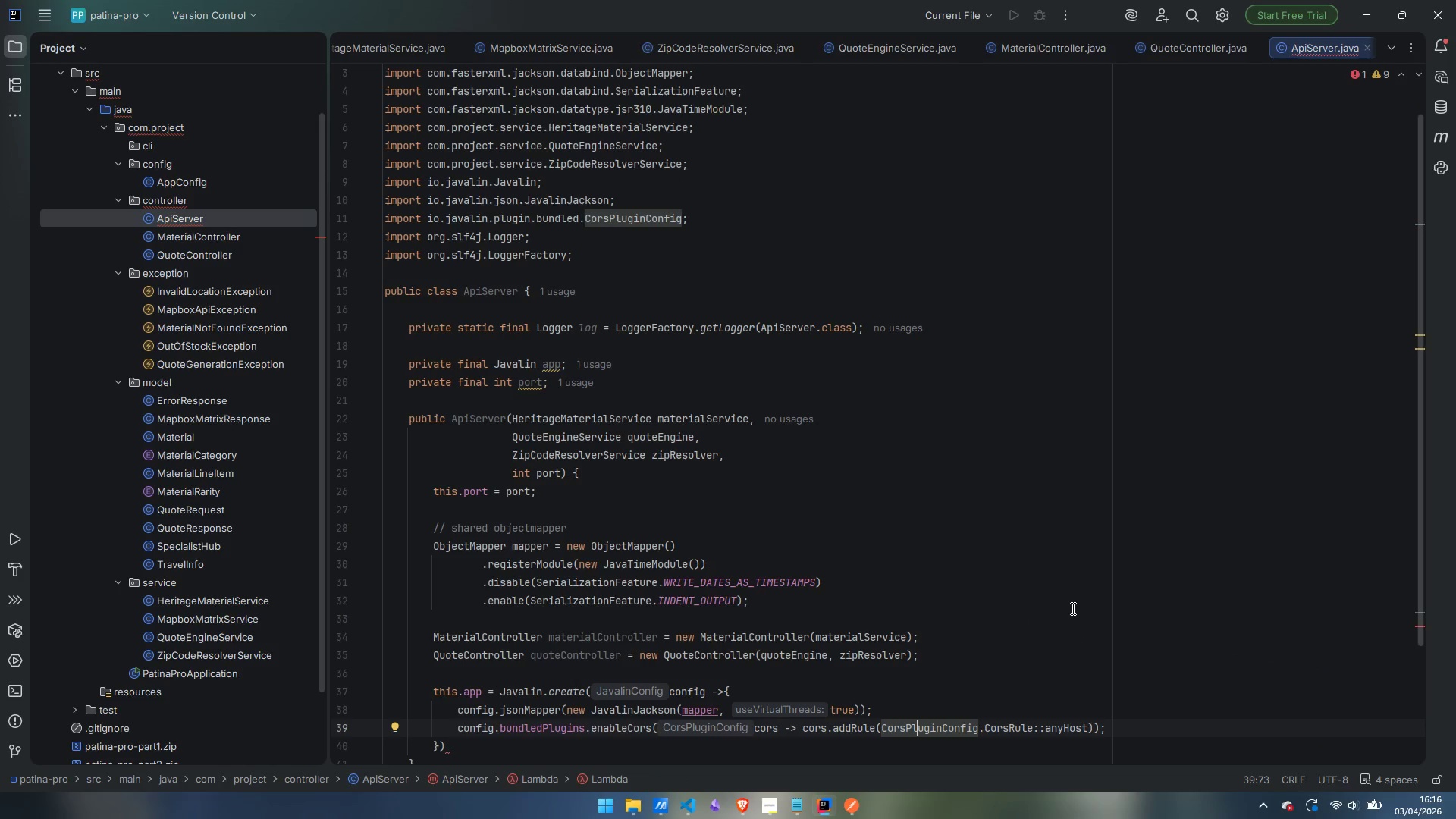 
hold_key(key=ControlLeft, duration=1.5)
 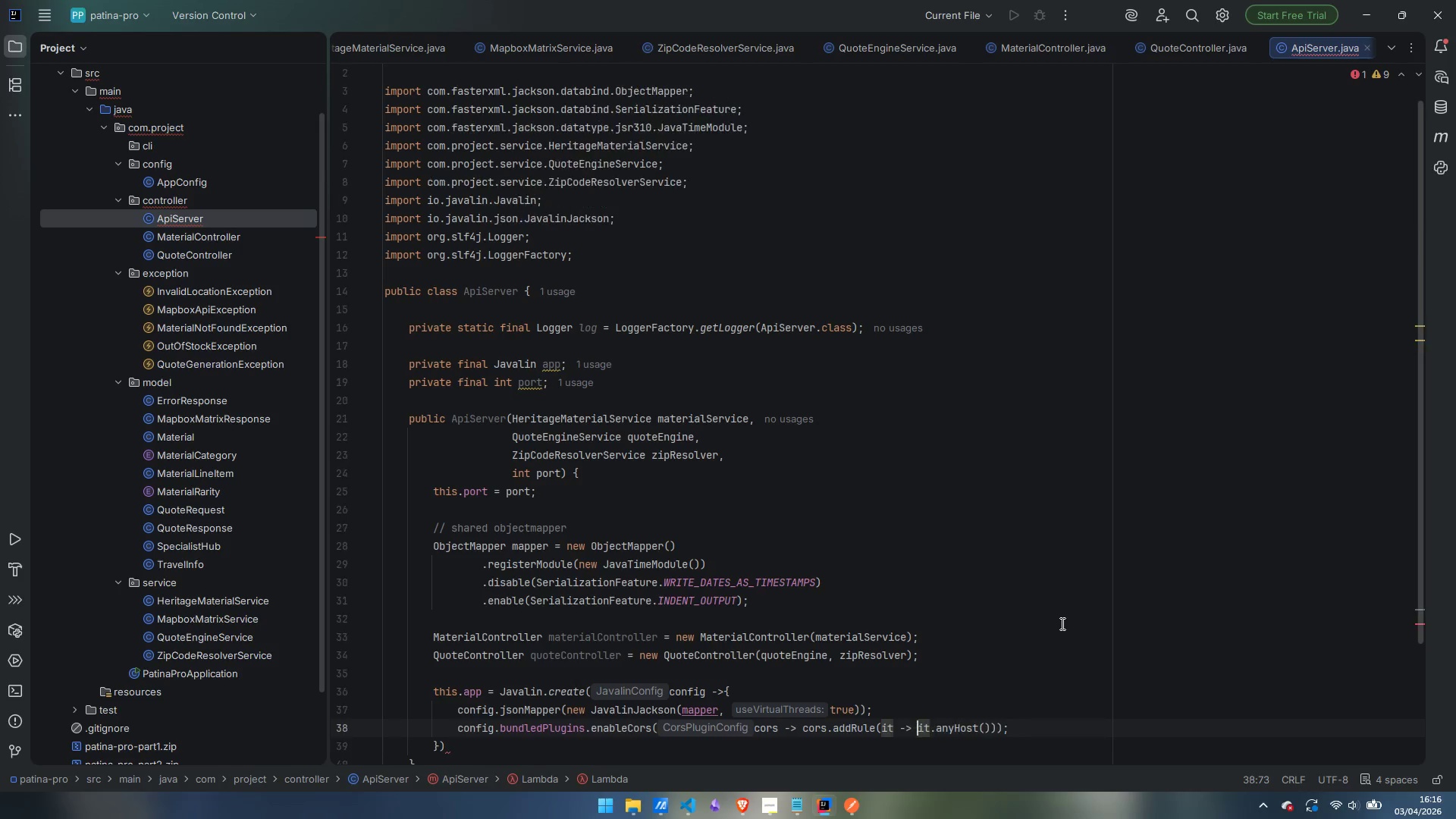 
key(Control+Z)
 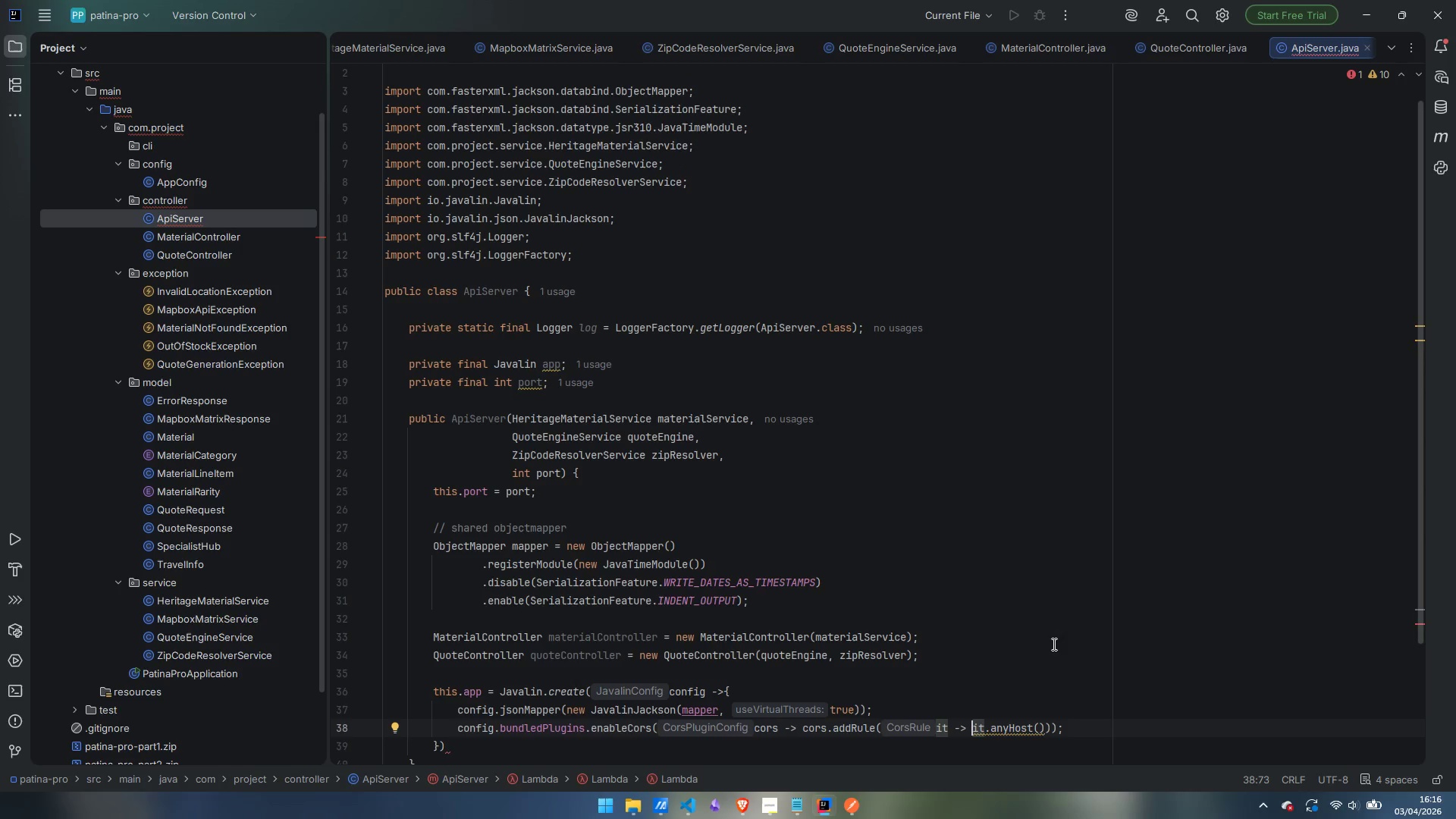 
scroll: coordinate [1027, 579], scroll_direction: down, amount: 2.0
 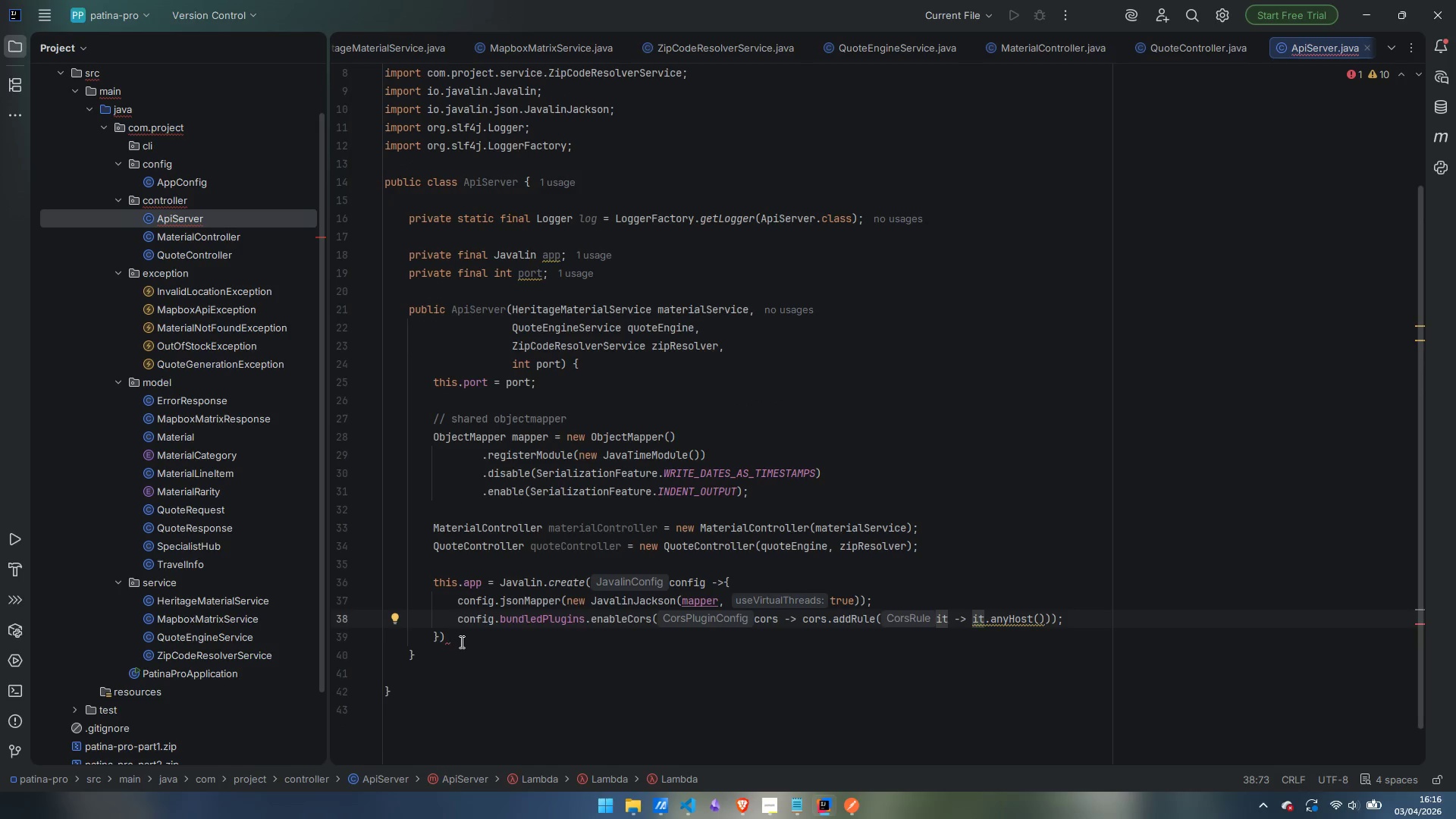 
left_click([460, 642])
 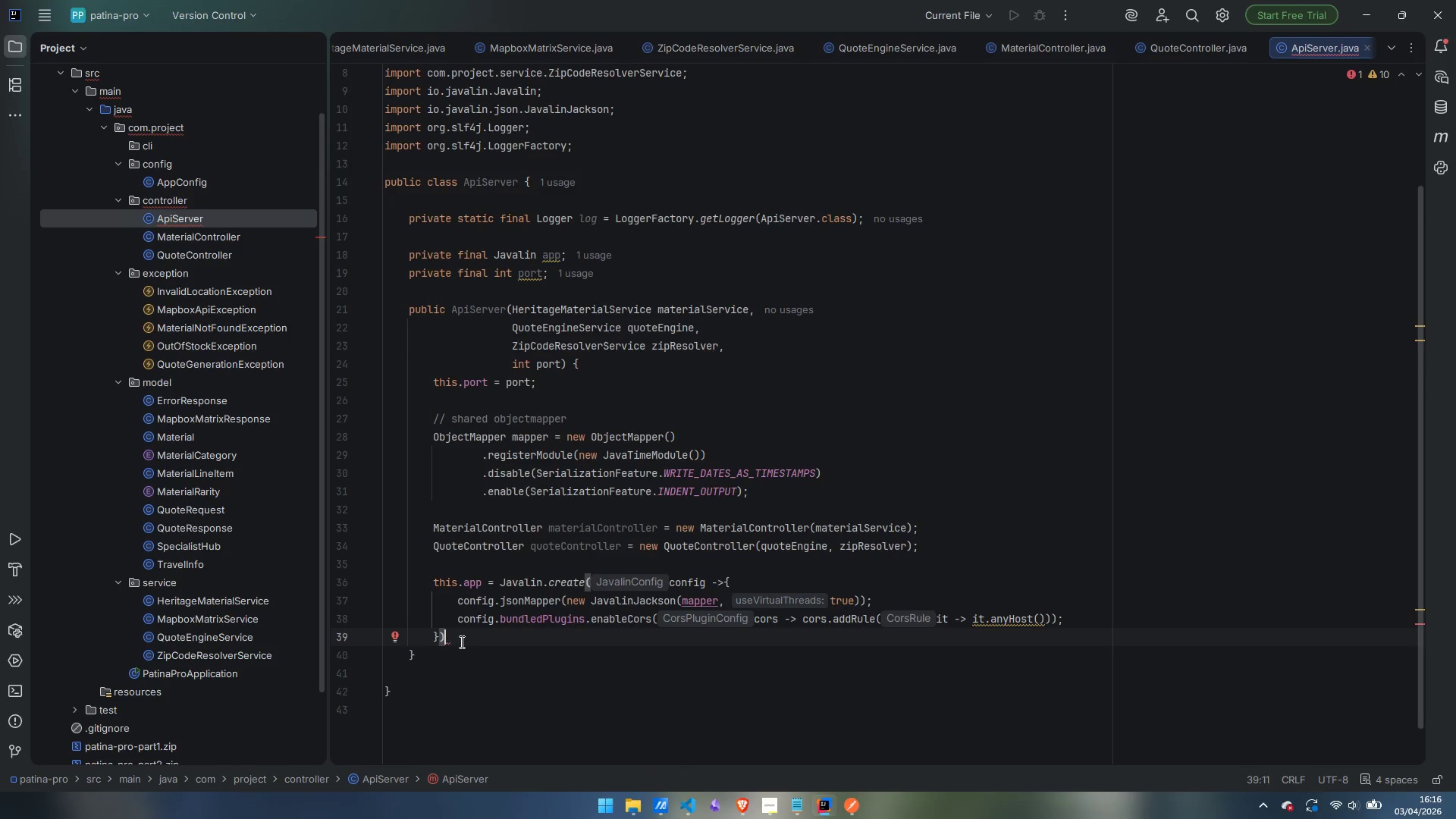 
key(Semicolon)
 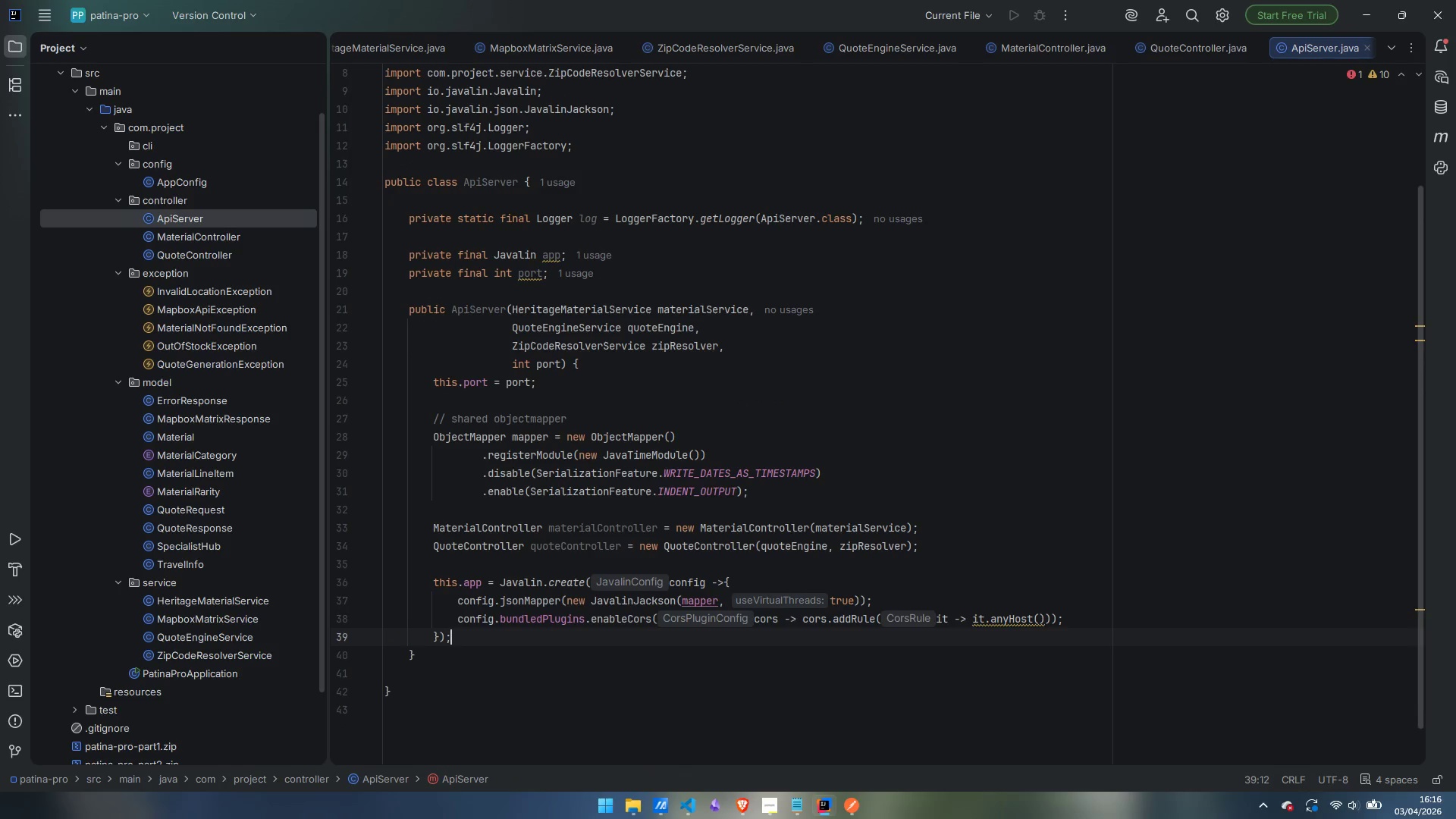 
key(Enter)
 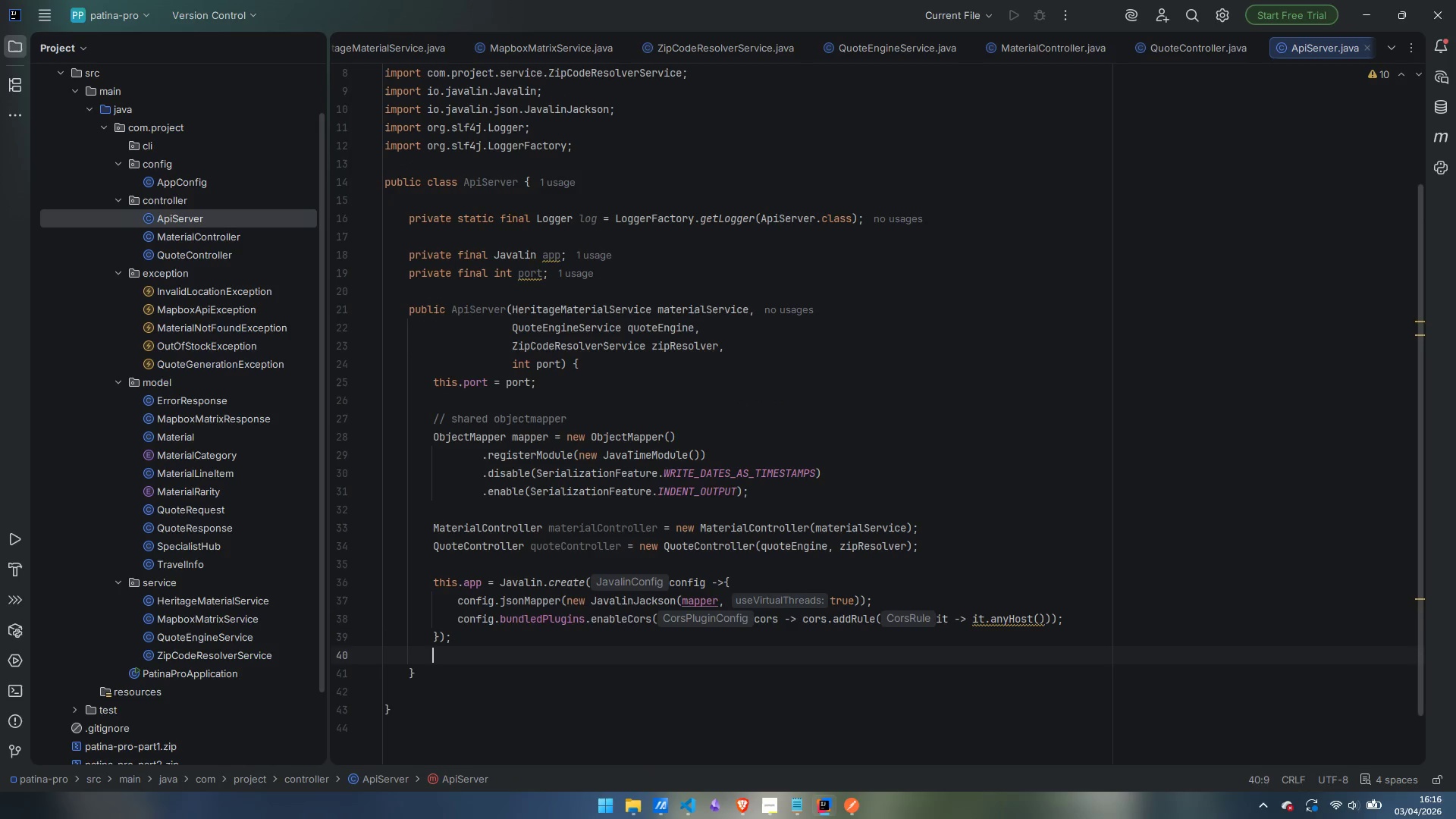 
key(Enter)
 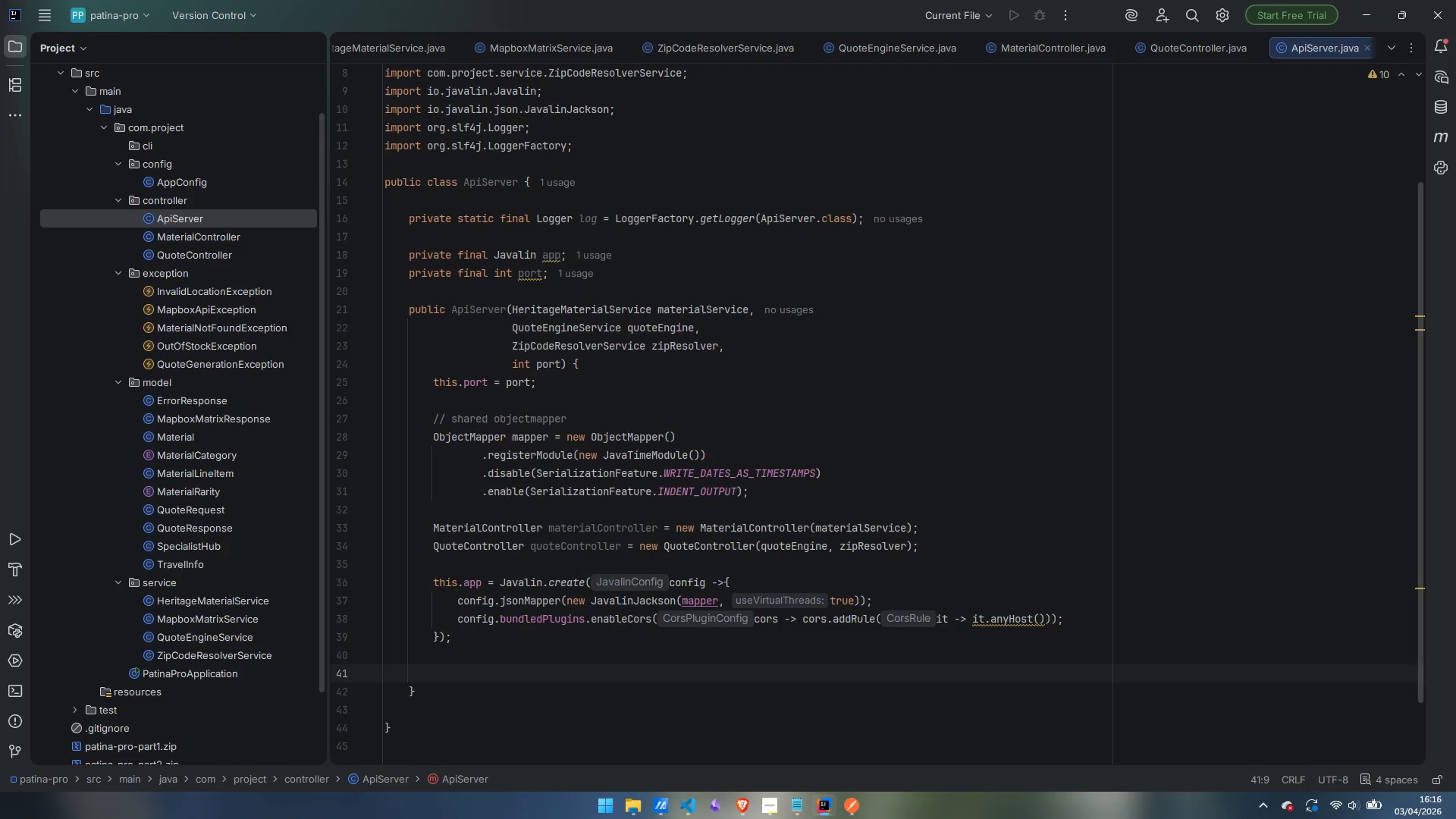 
wait(14.06)
 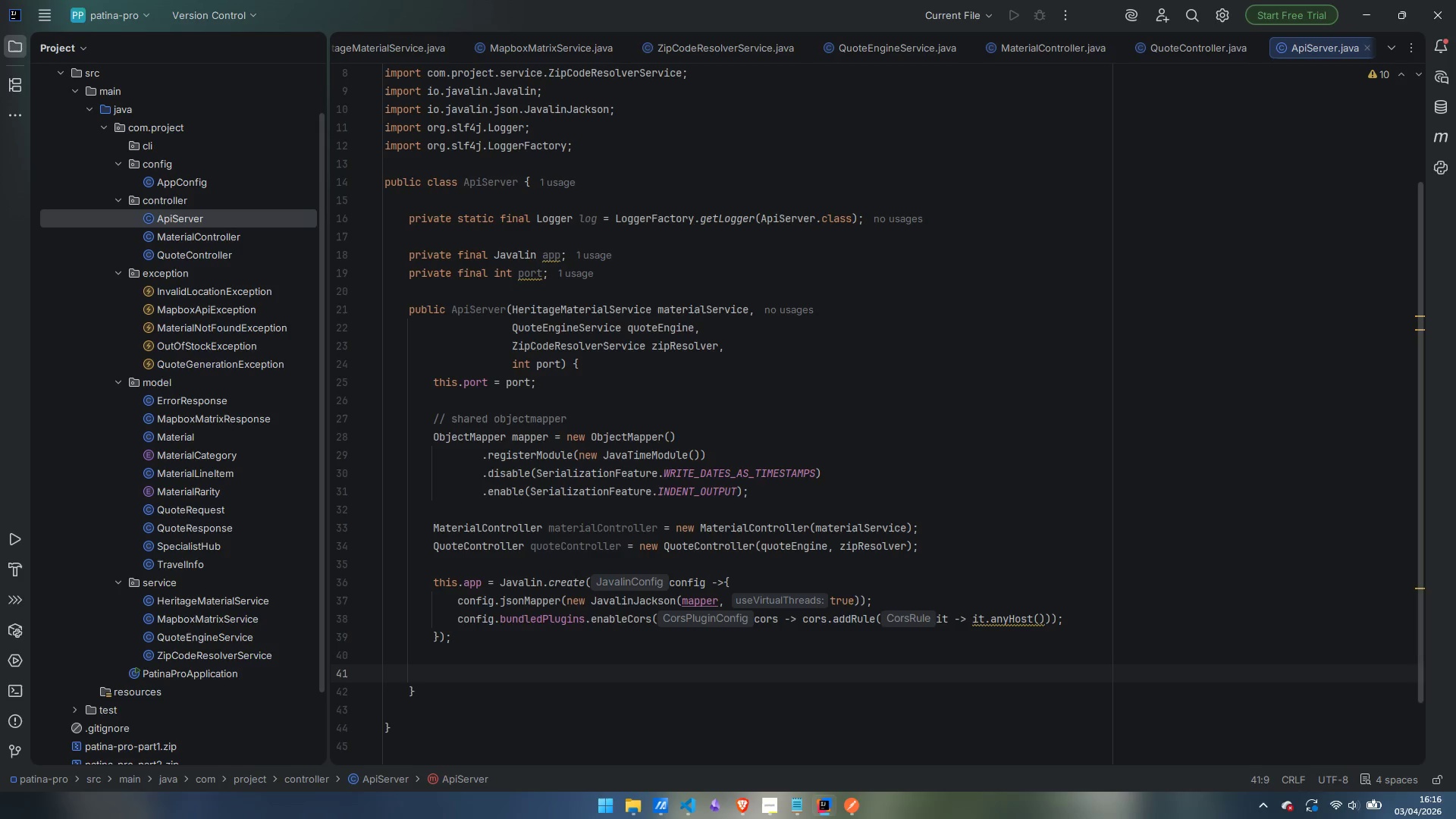 
type(registerROut)
key(Backspace)
key(Backspace)
key(Backspace)
type(outes(materialController, quotecontroller)
 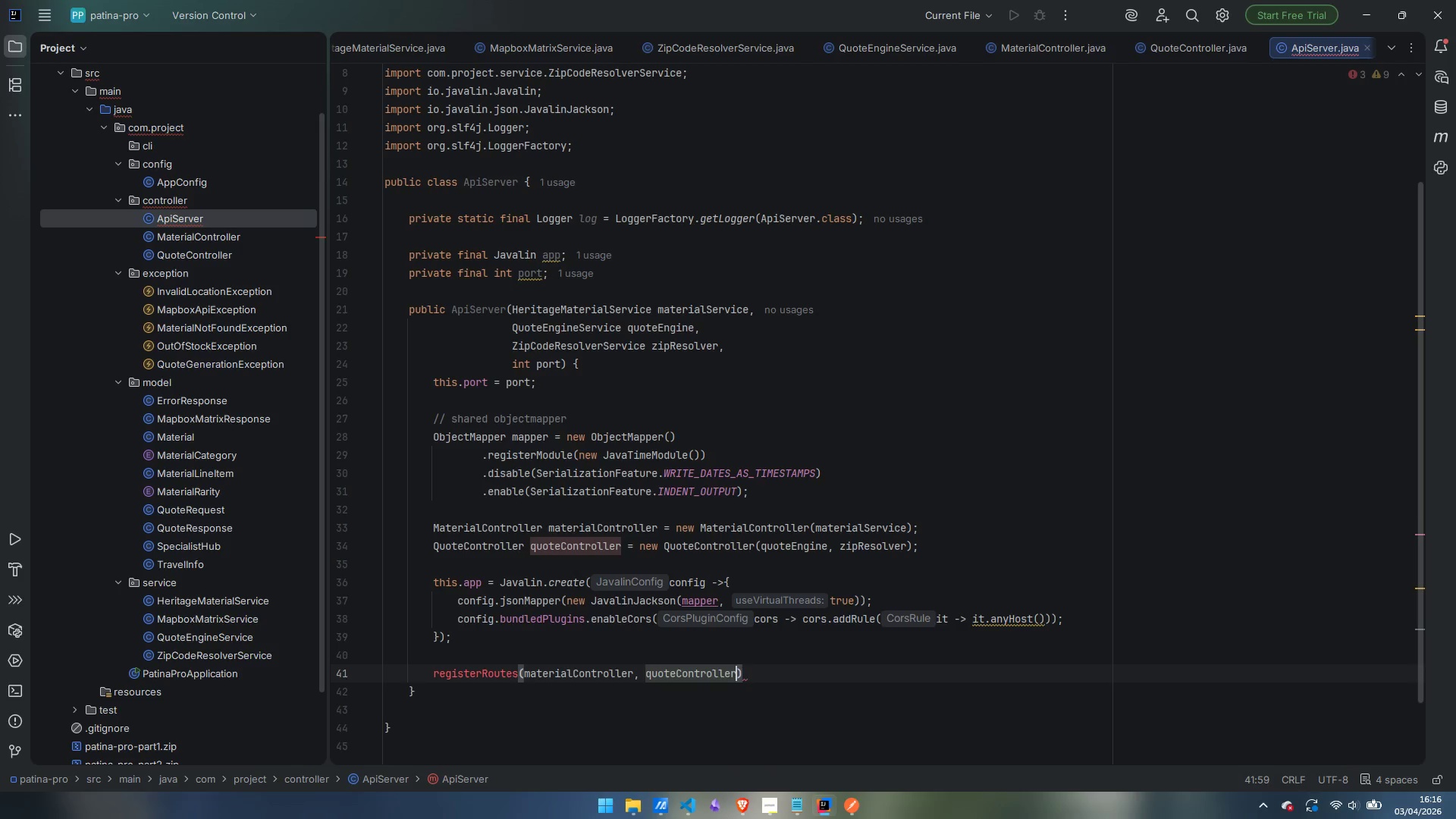 
 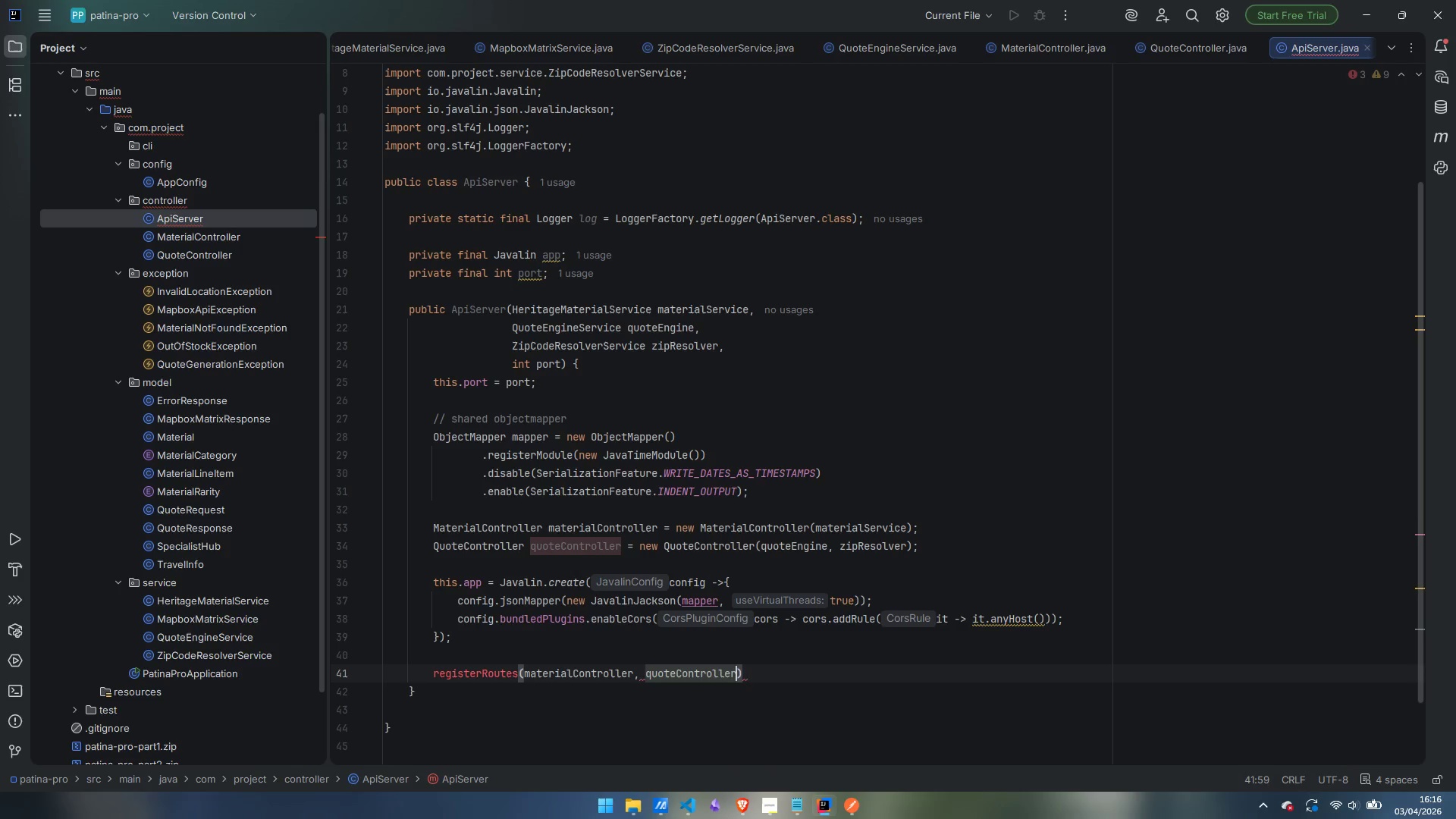 
key(ArrowRight)
 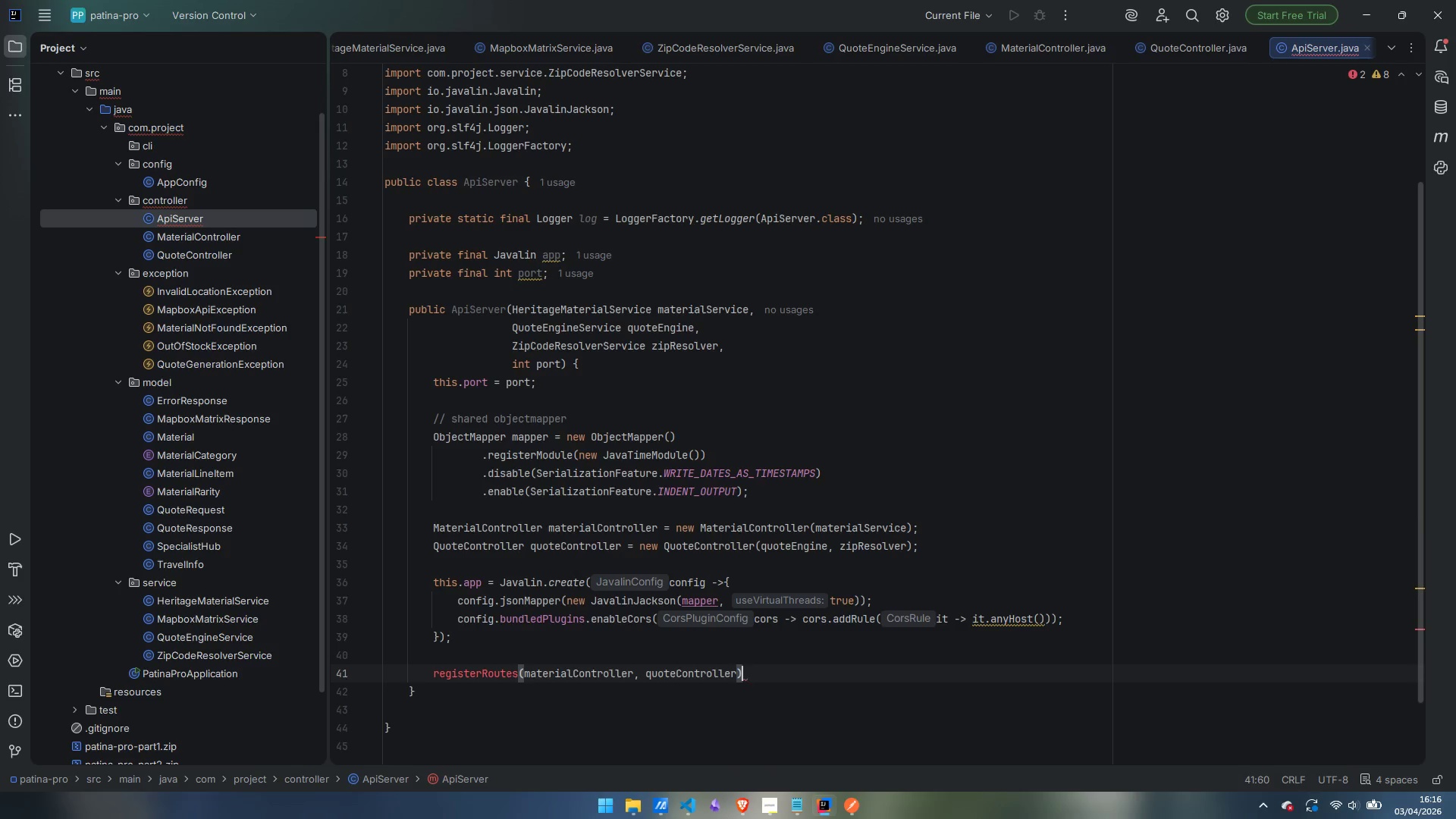 
key(Semicolon)
 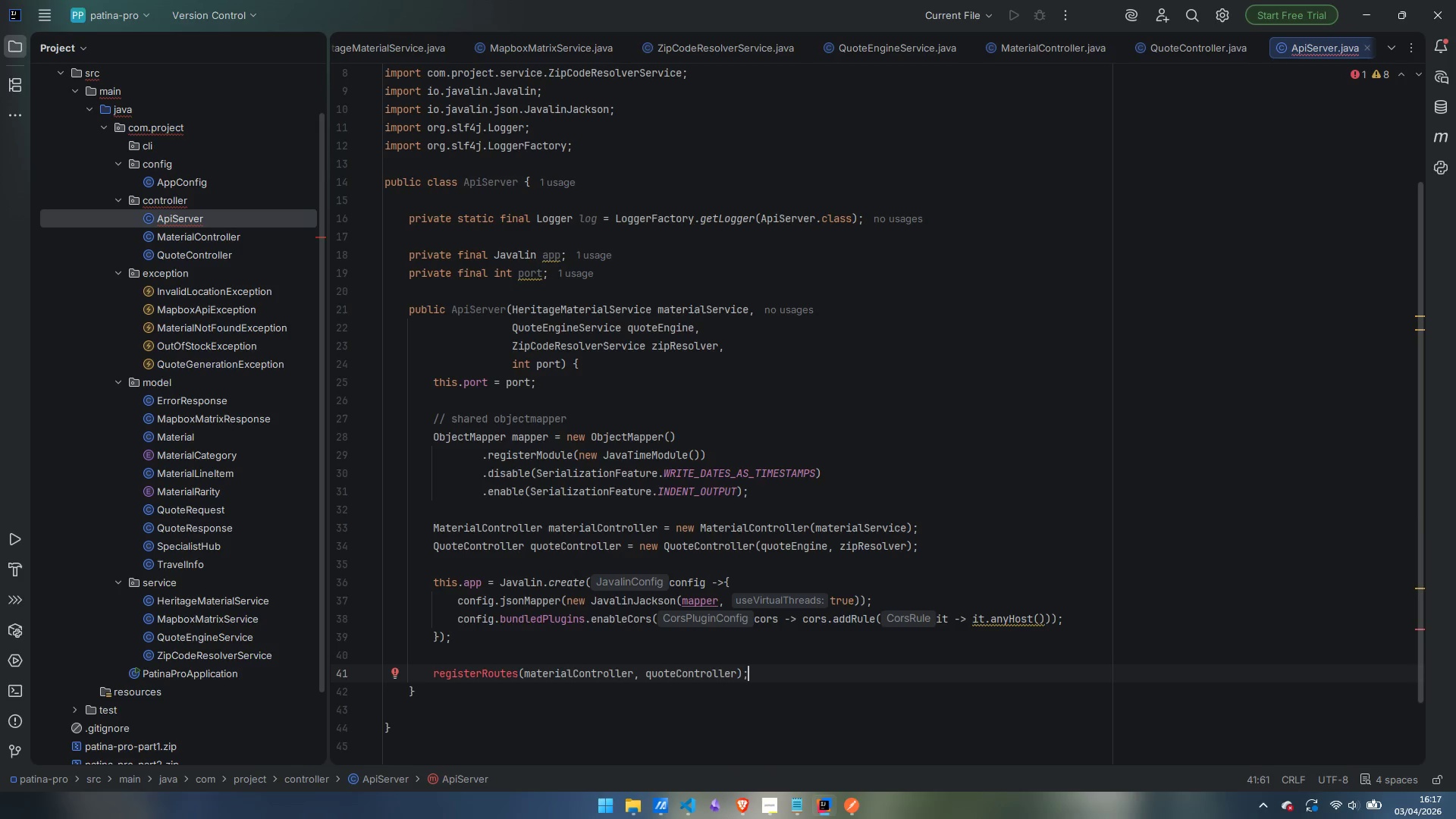 
key(Enter)
 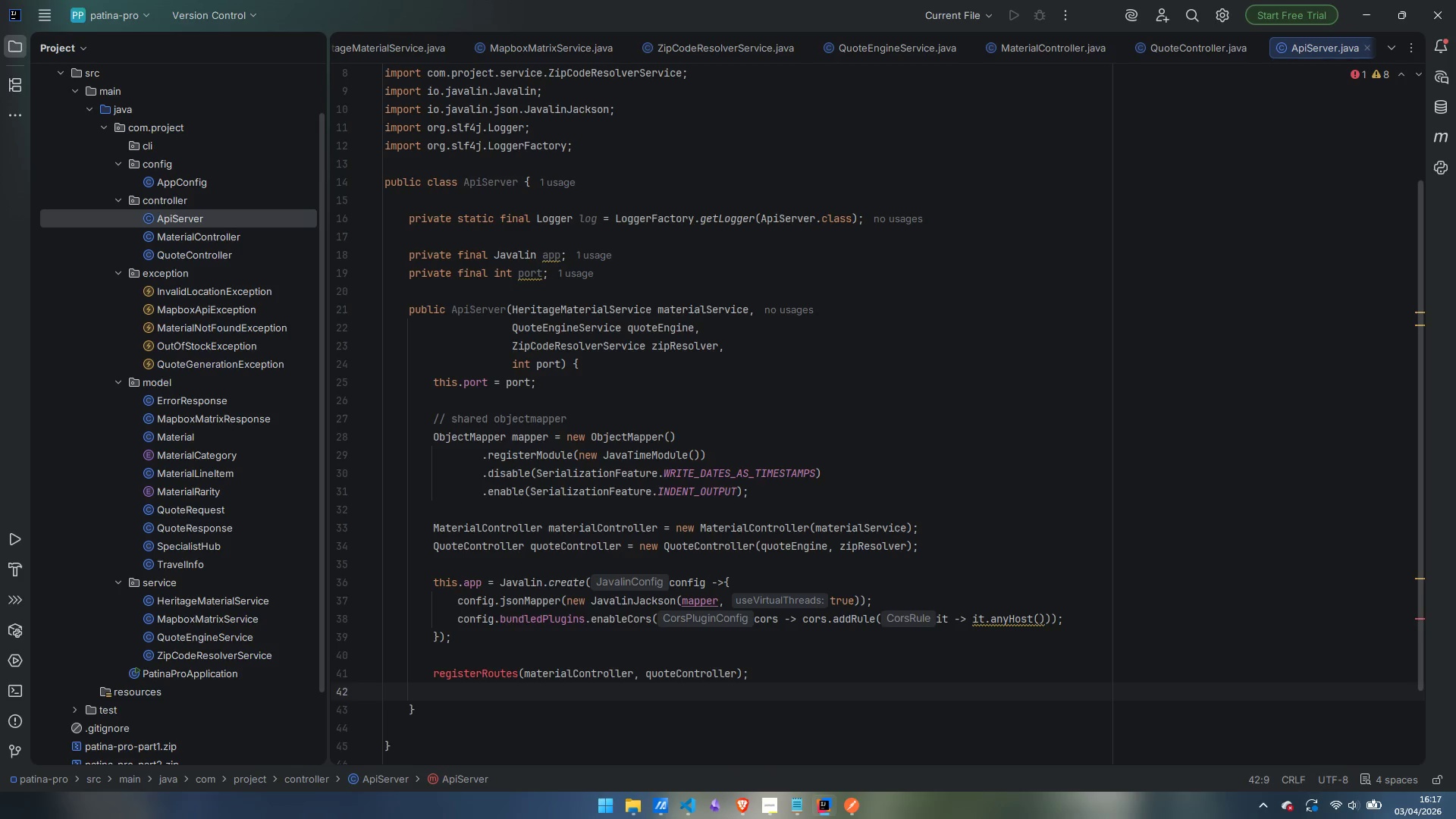 
type(registerExceptionHandler()
 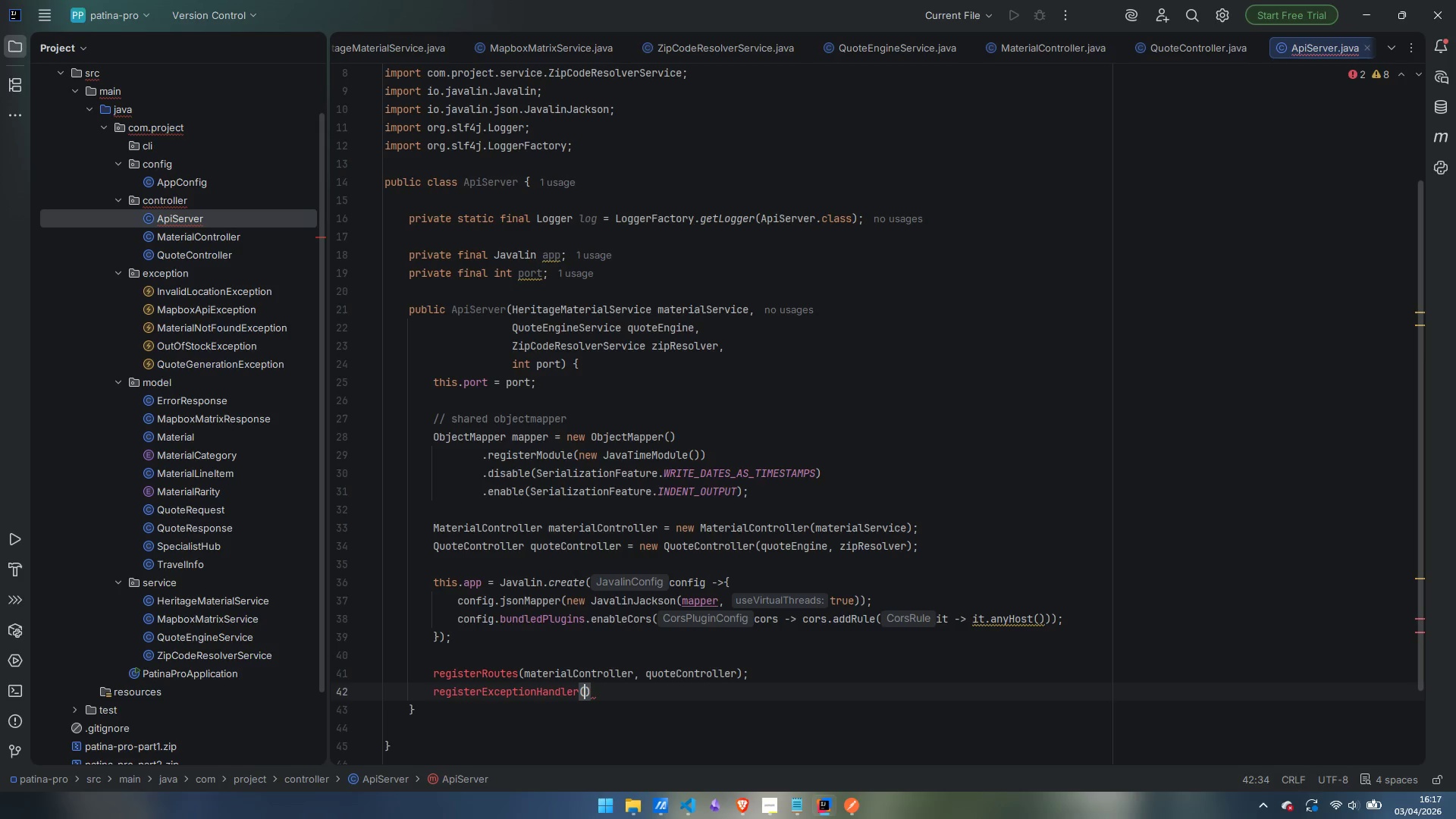 
key(ArrowLeft)
 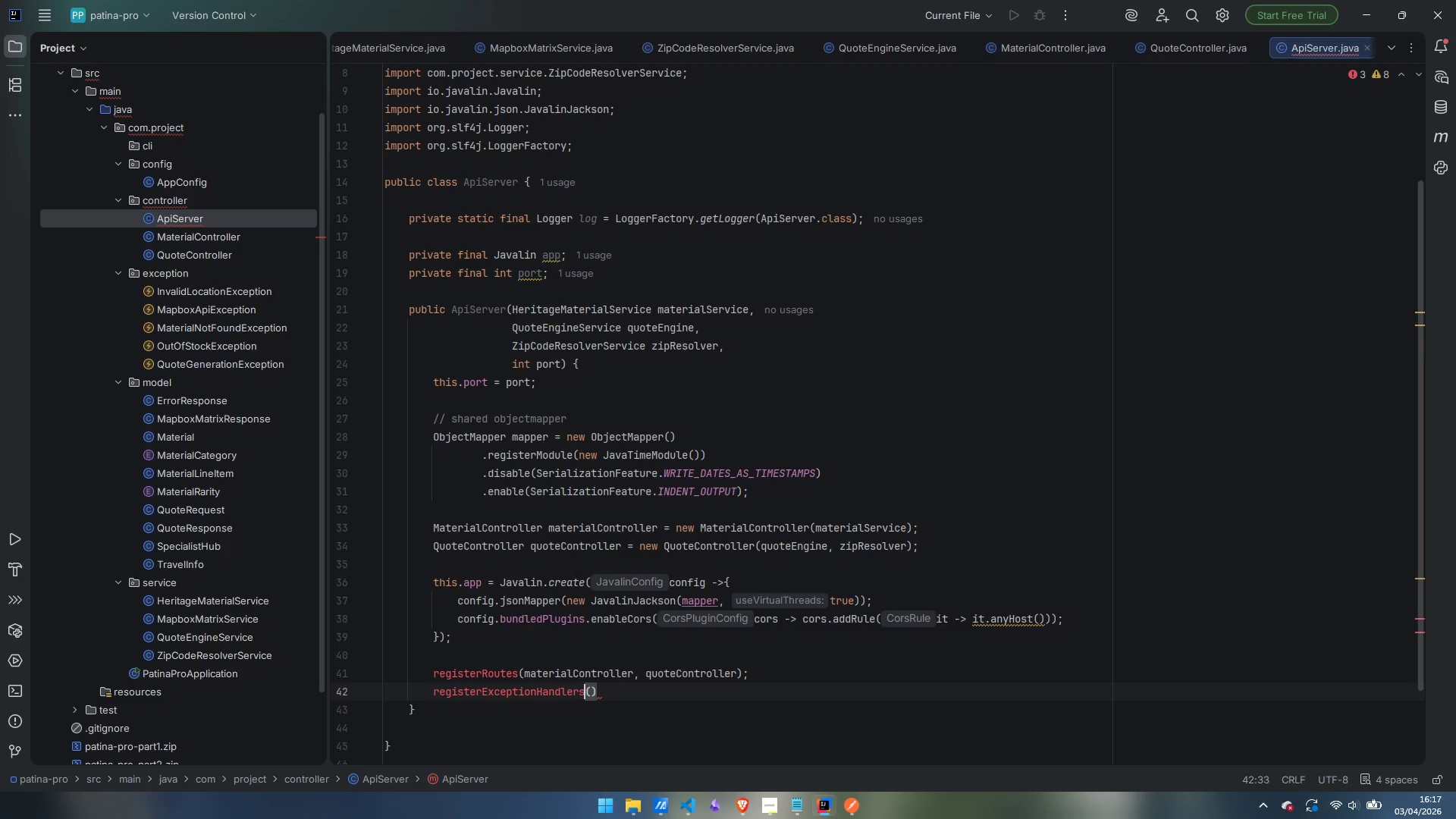 
key(S)
 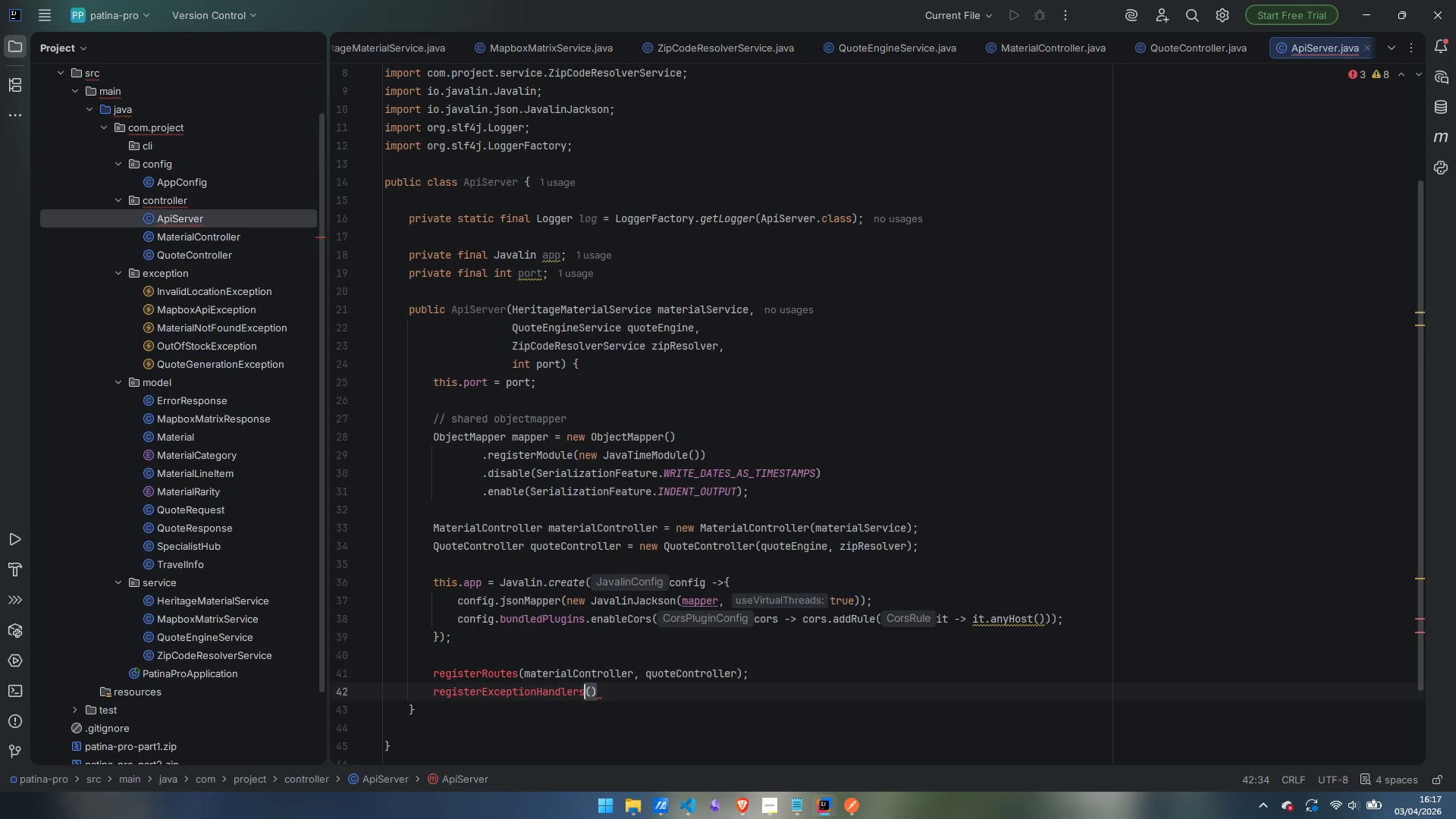 
key(ArrowRight)
 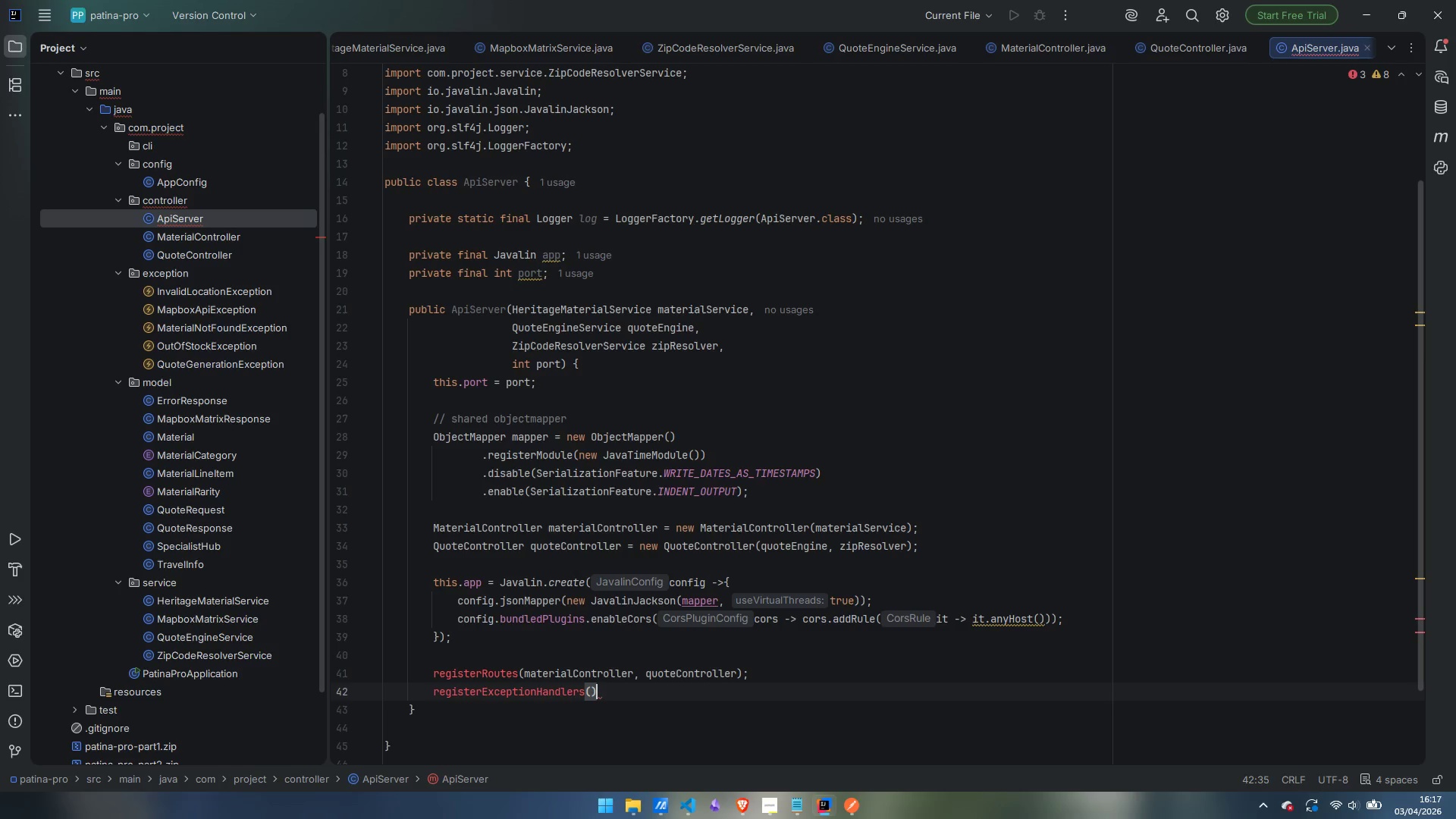 
key(ArrowRight)
 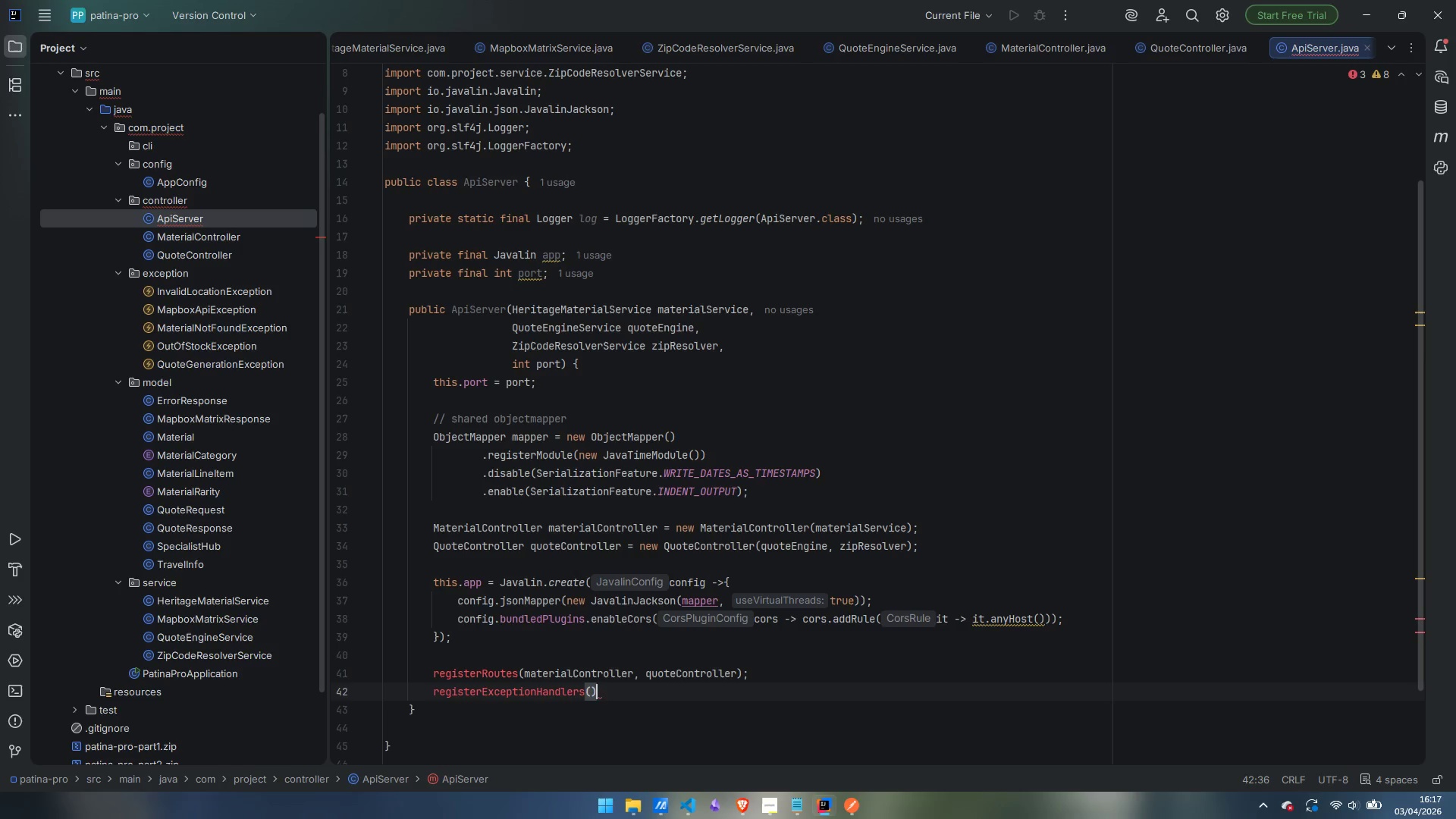 
key(Semicolon)
 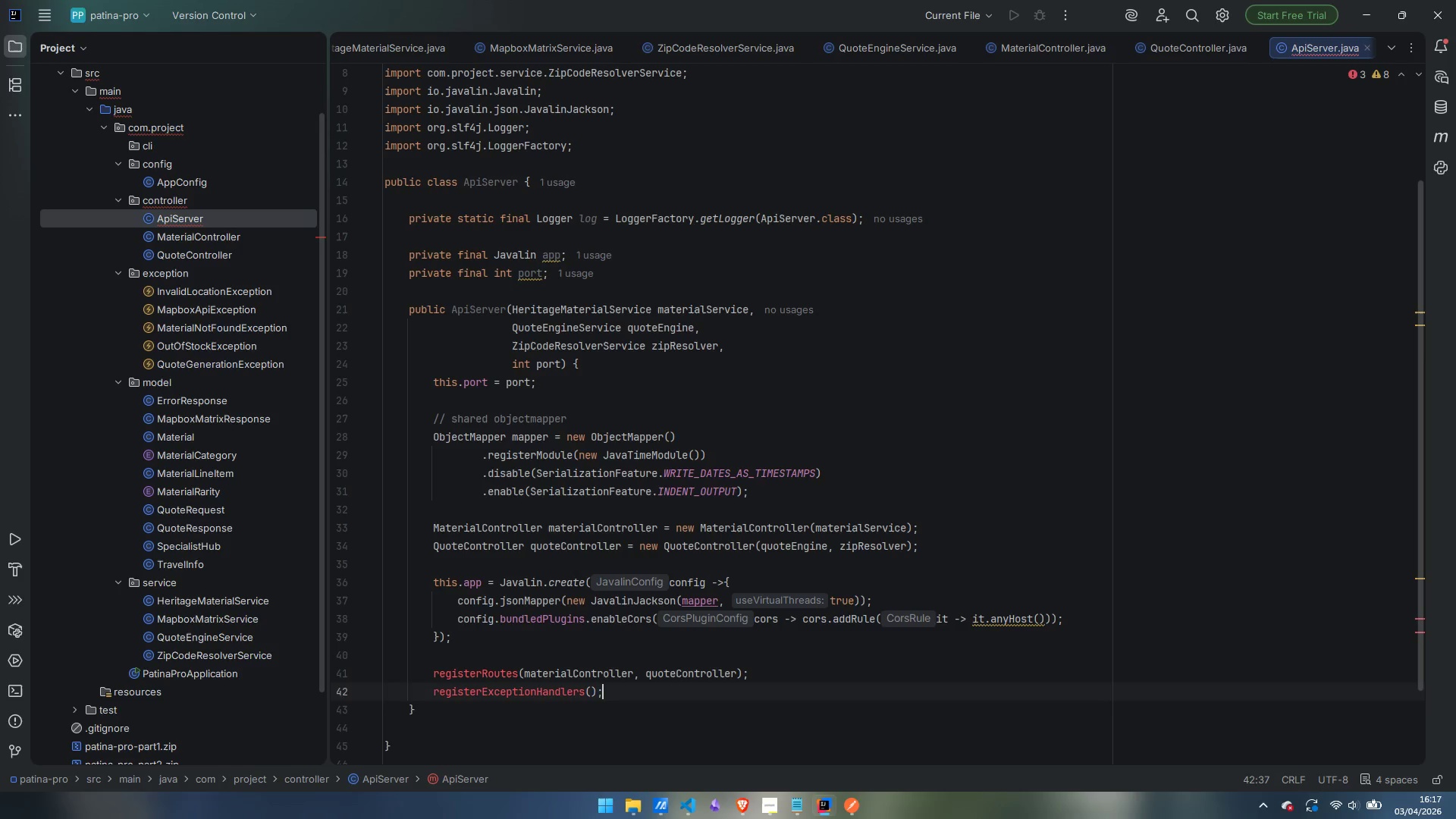 
key(ArrowDown)
 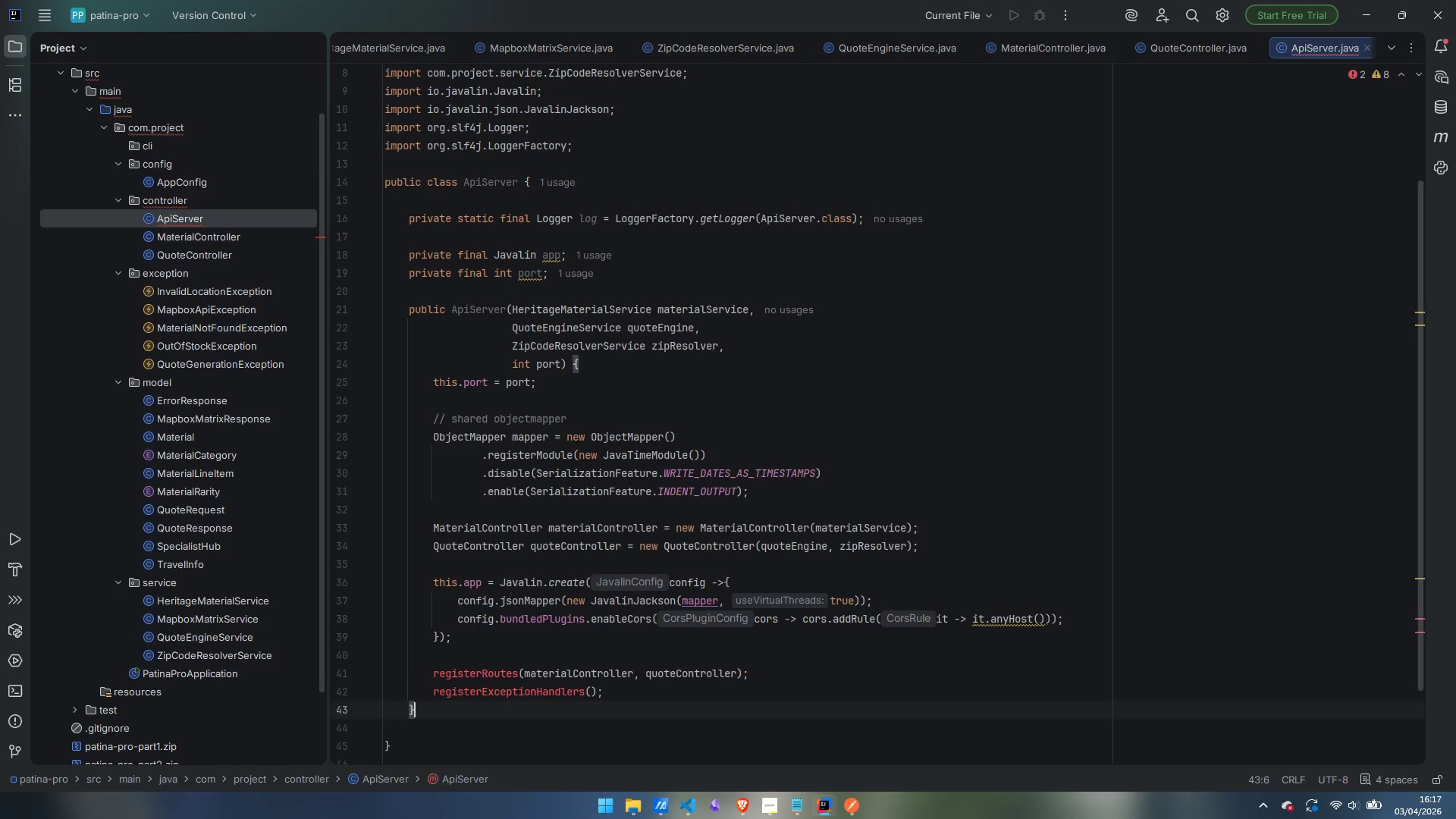 
key(Enter)
 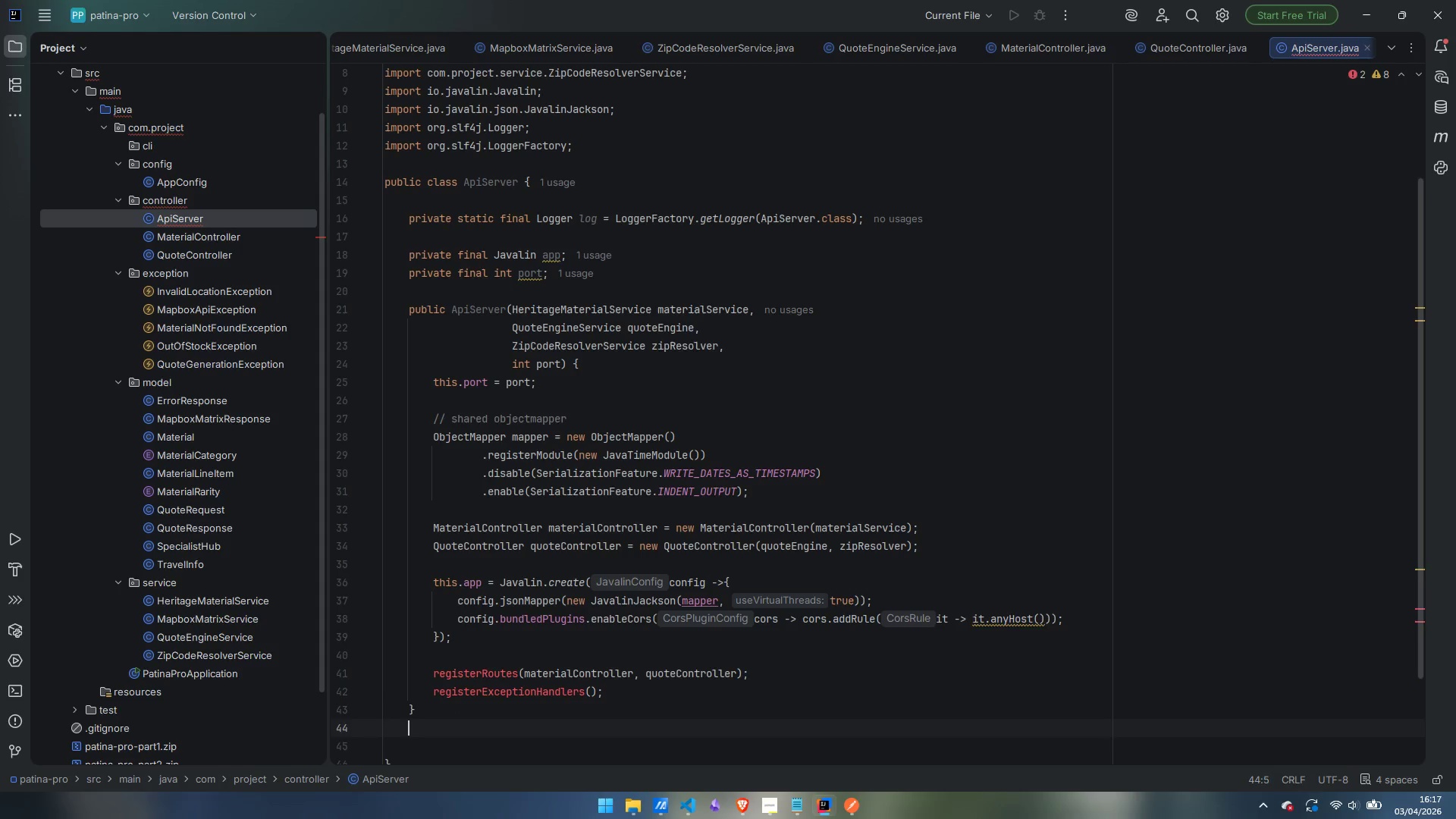 
key(Enter)
 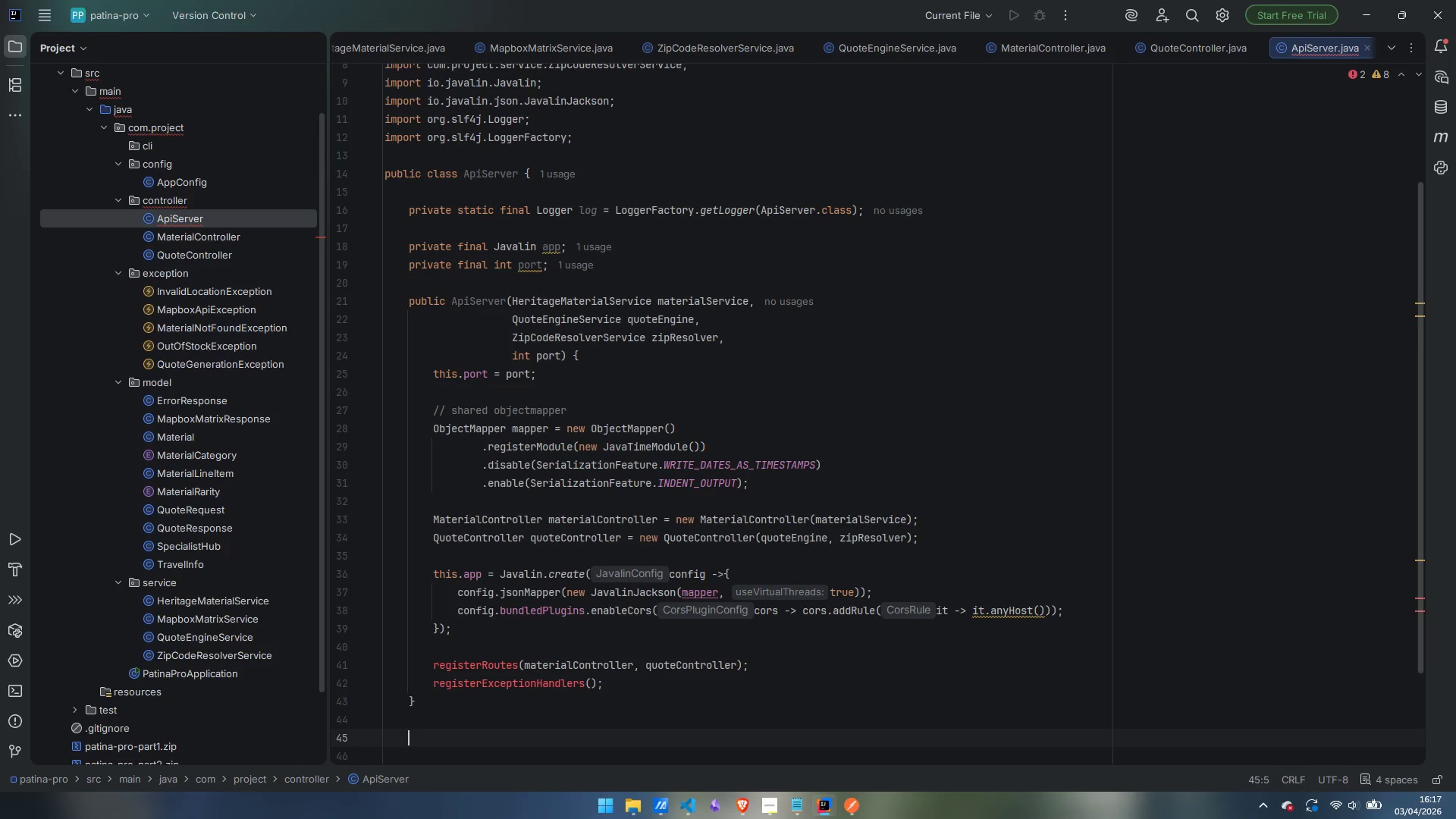 
wait(9.34)
 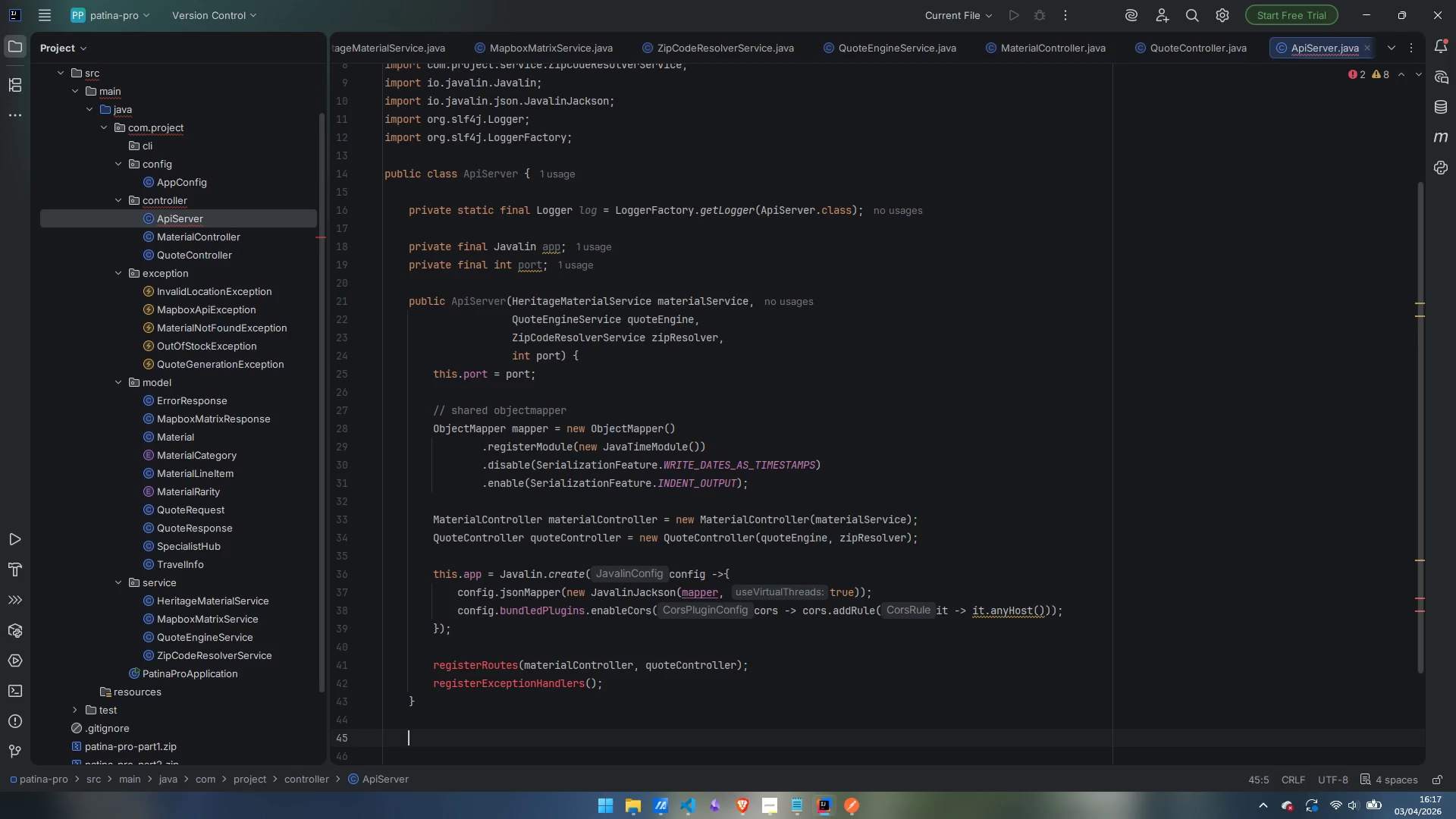 
key(Control+ControlLeft)
 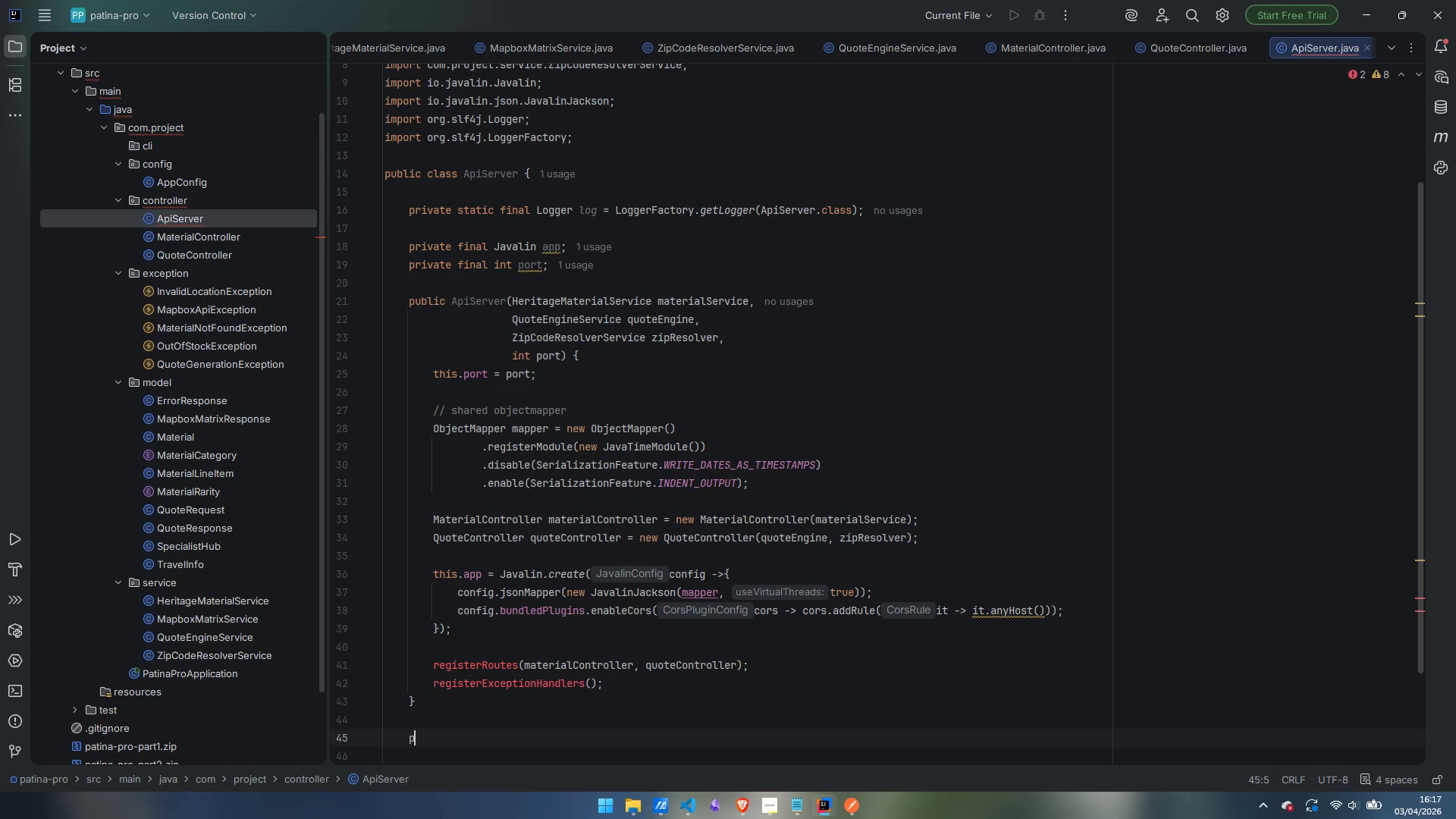 
type(private void registerRoutes(Matteria)
 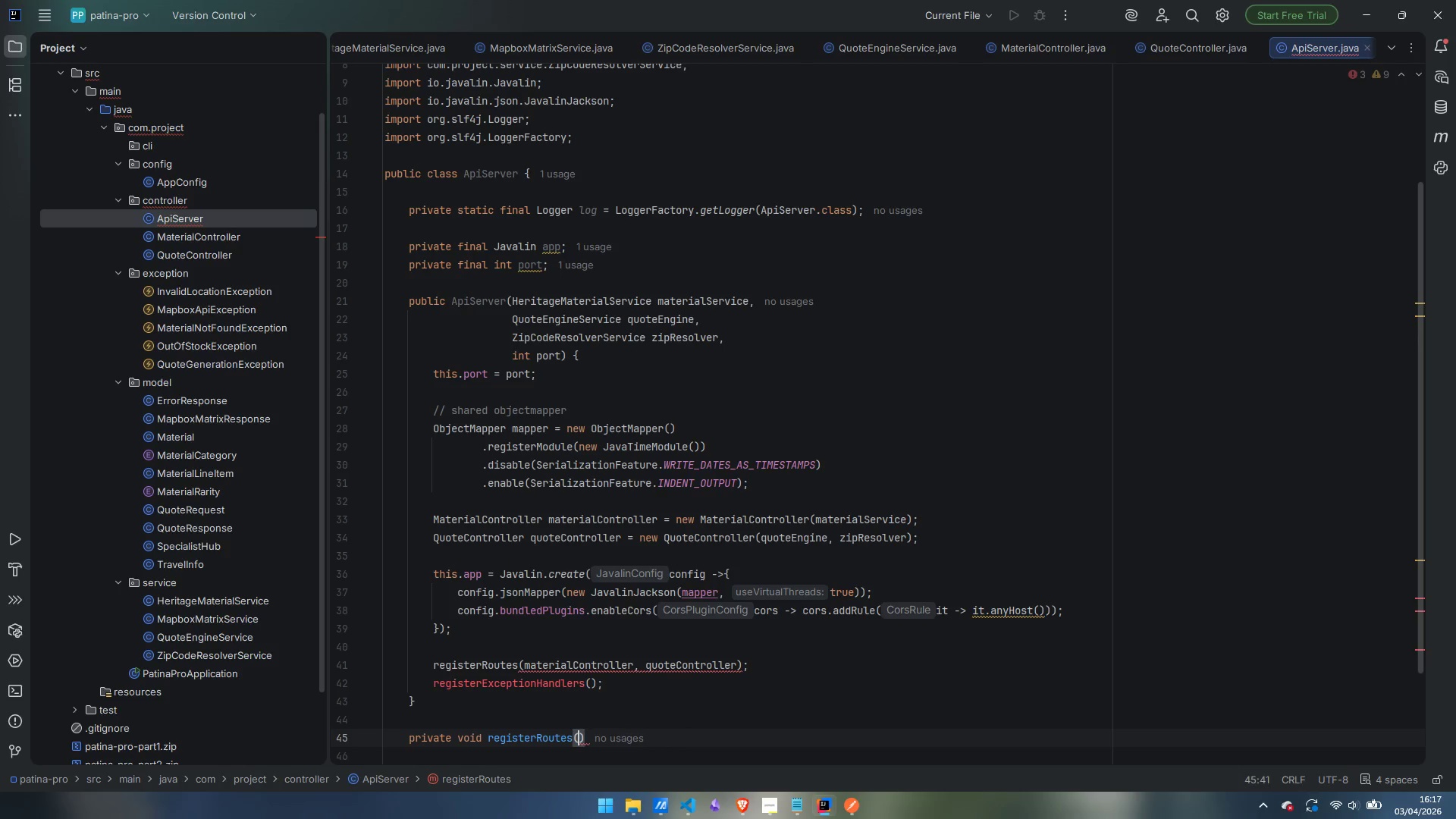 
 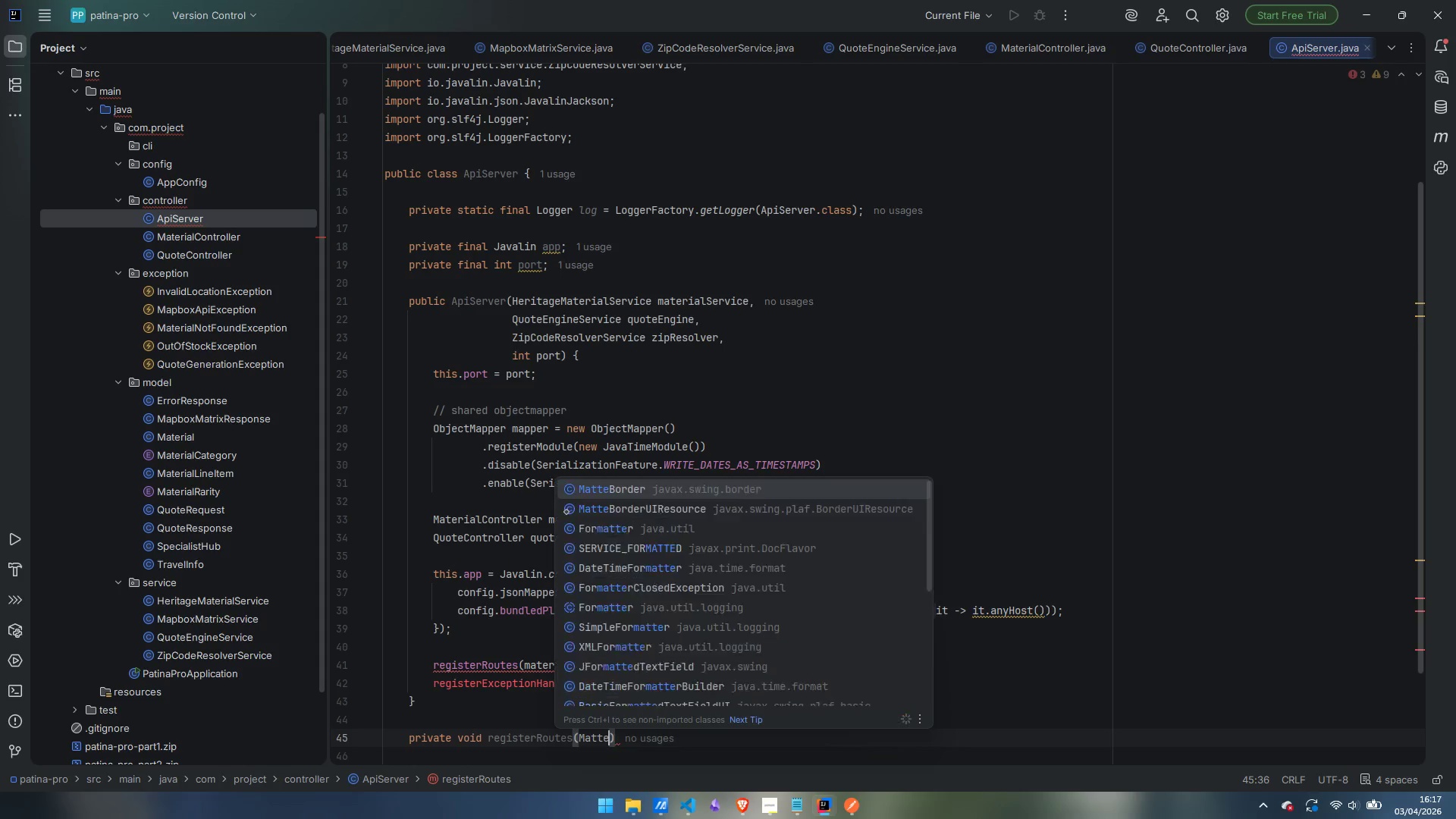 
key(Control+ControlLeft)
 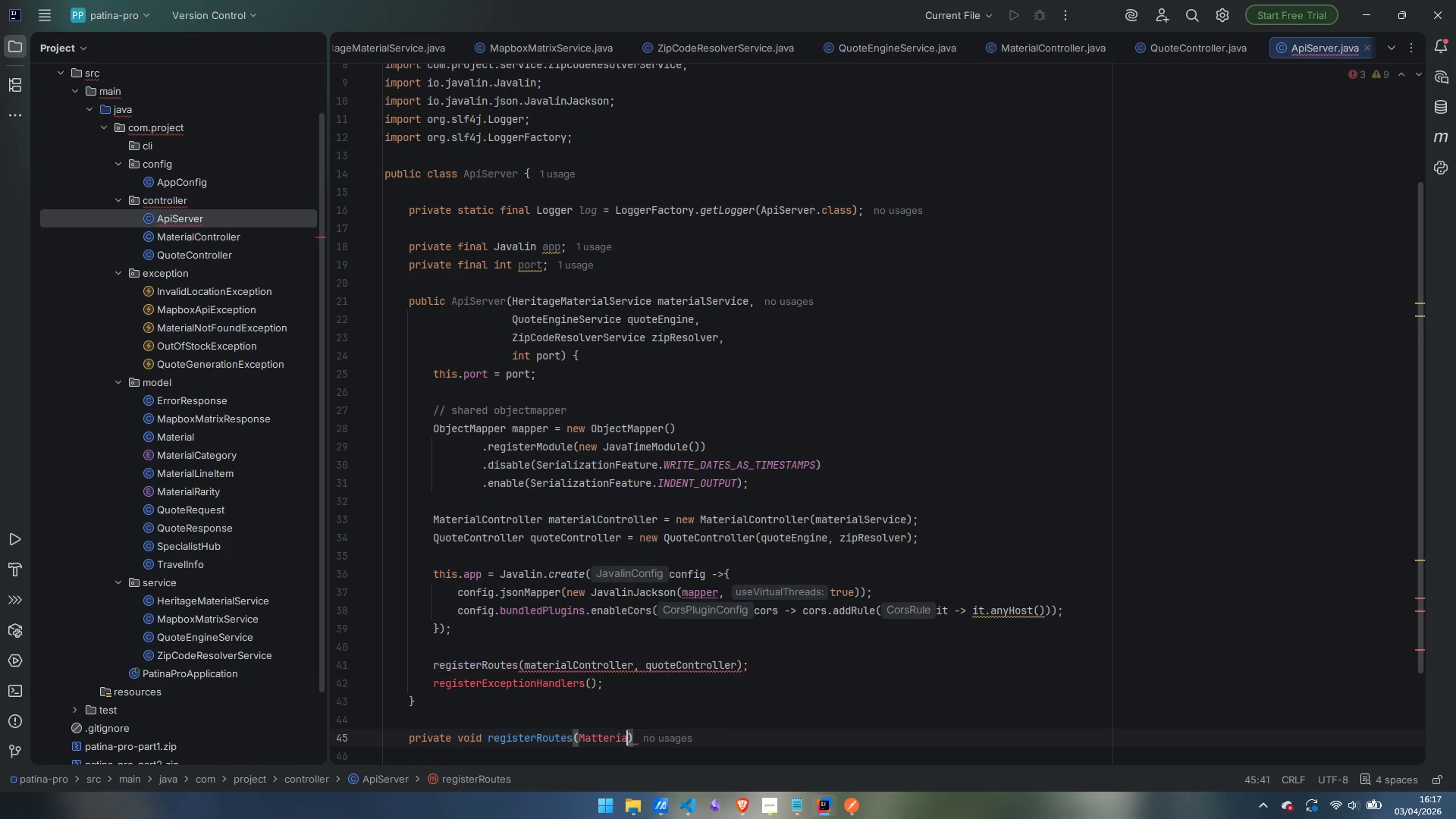 
key(Control+Backspace)
 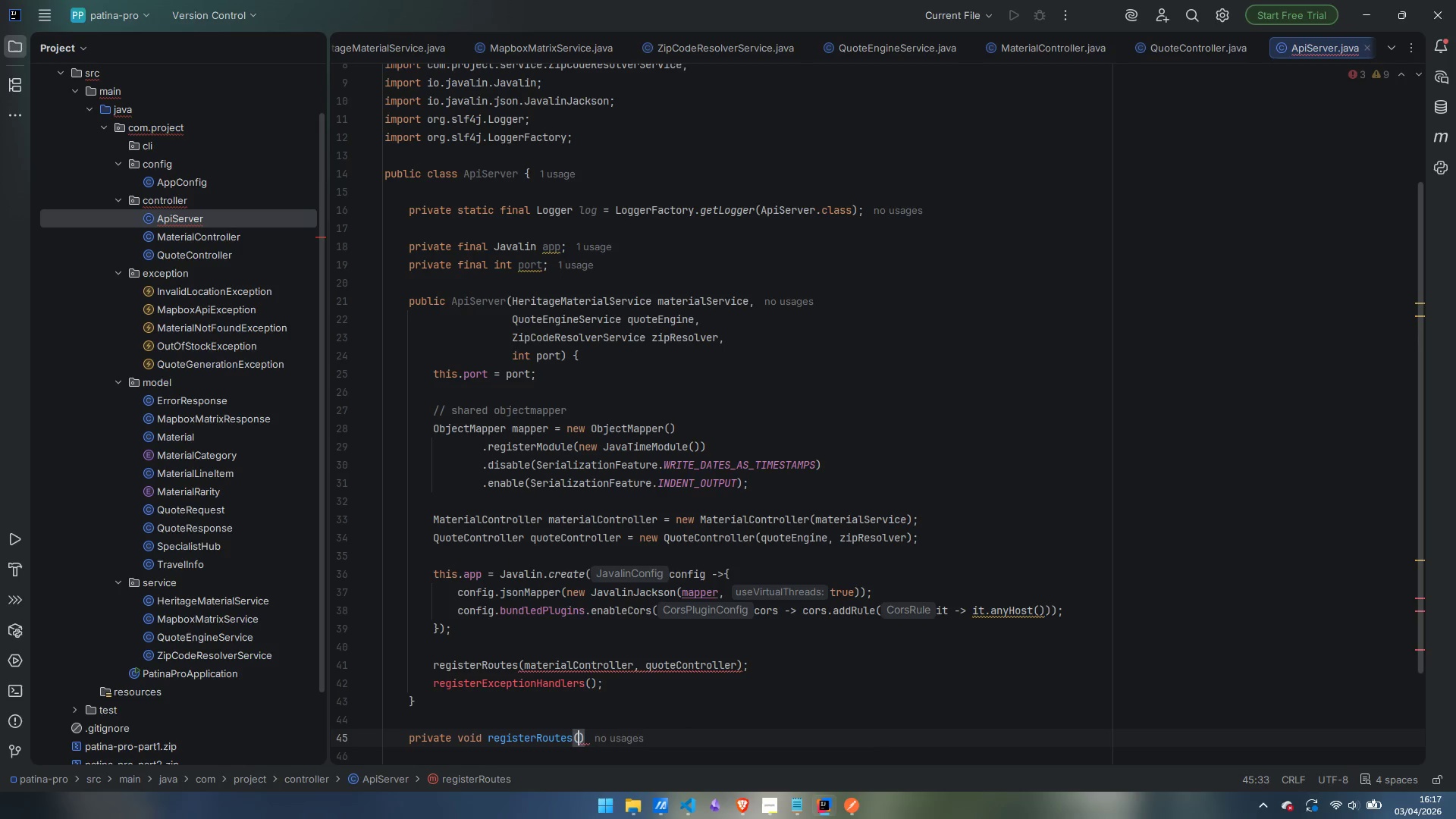 
key(Control+Shift+ShiftLeft)
 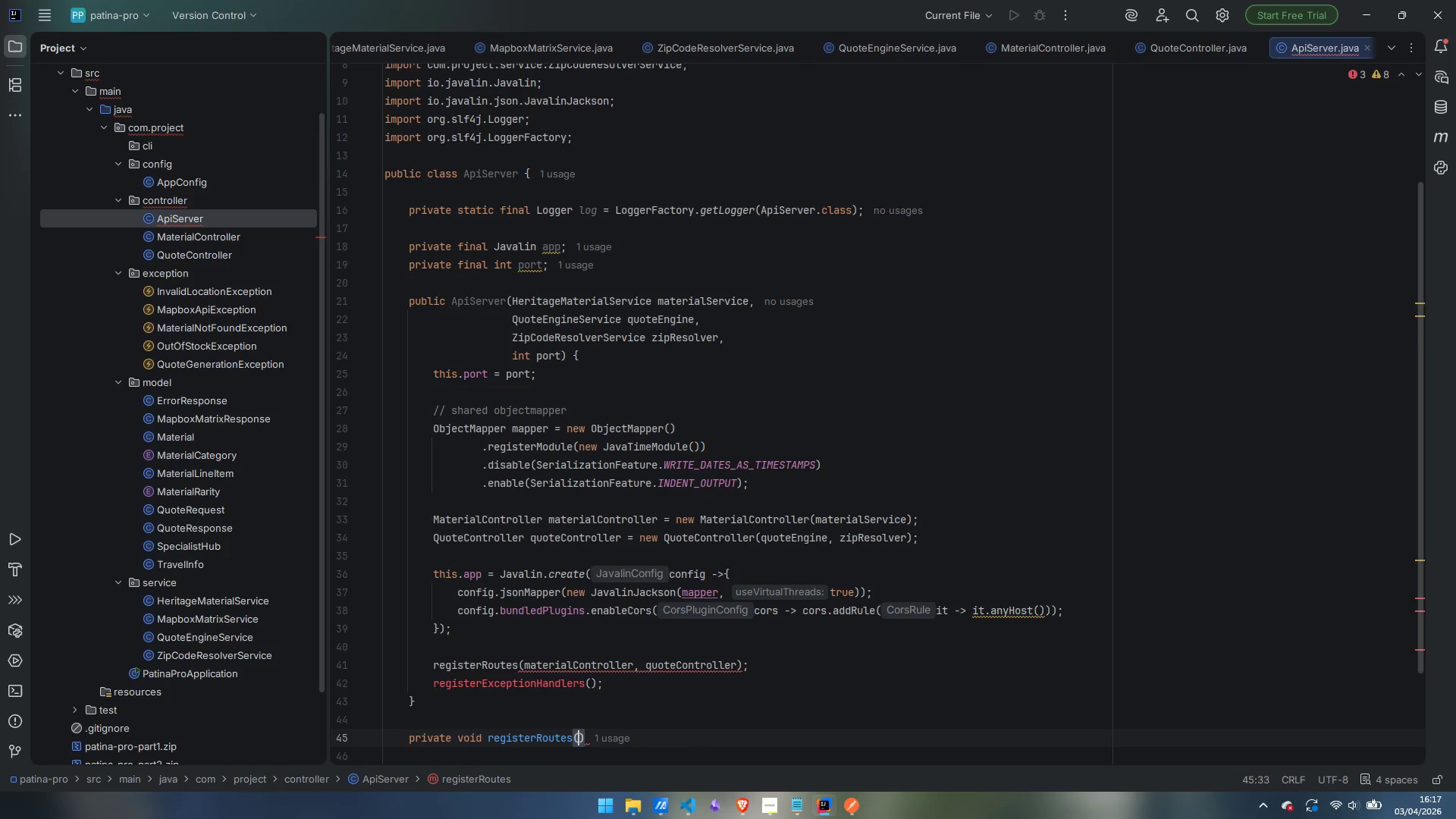 
key(Control+Shift+M)
 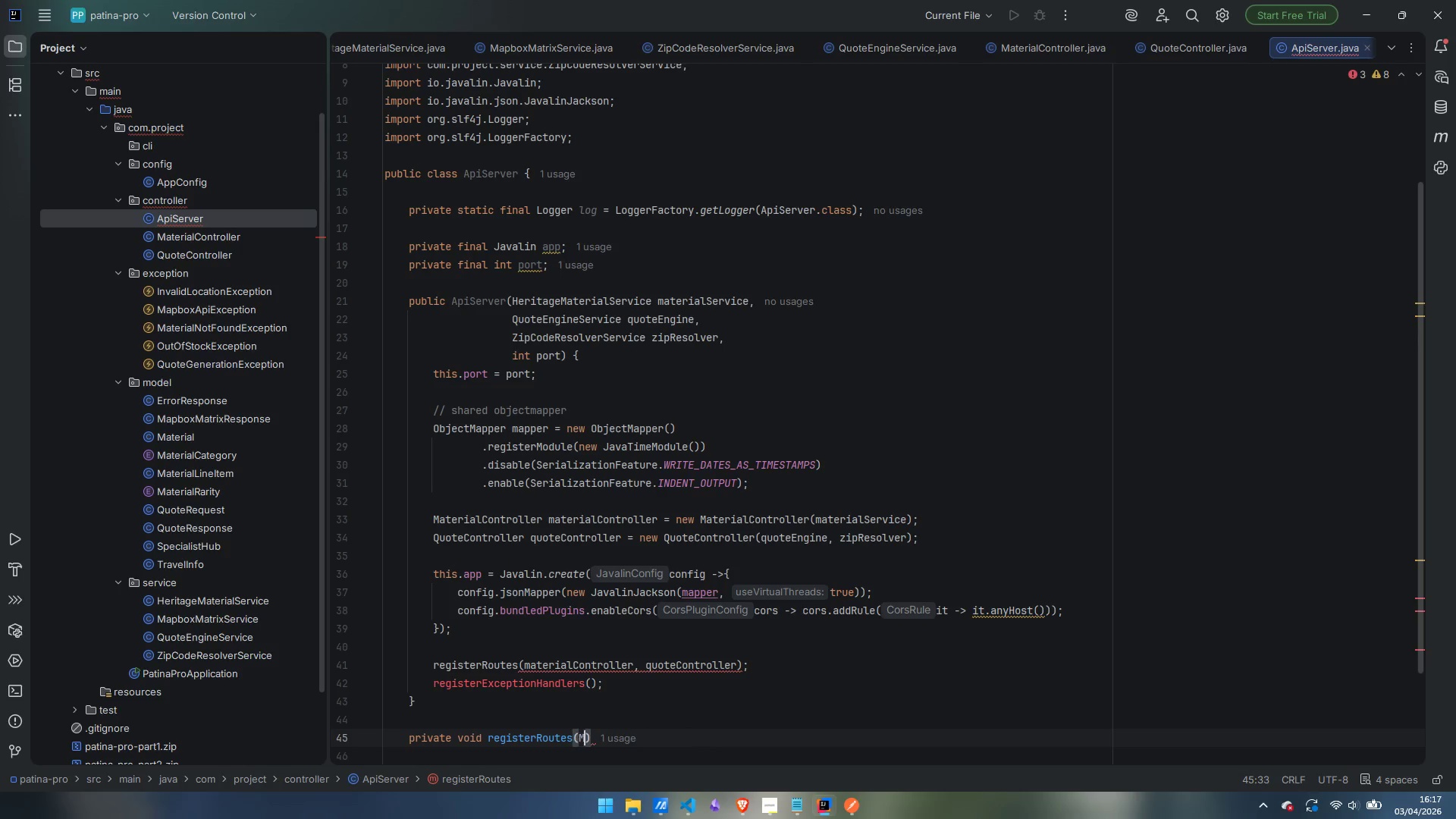 
key(Control+A)
 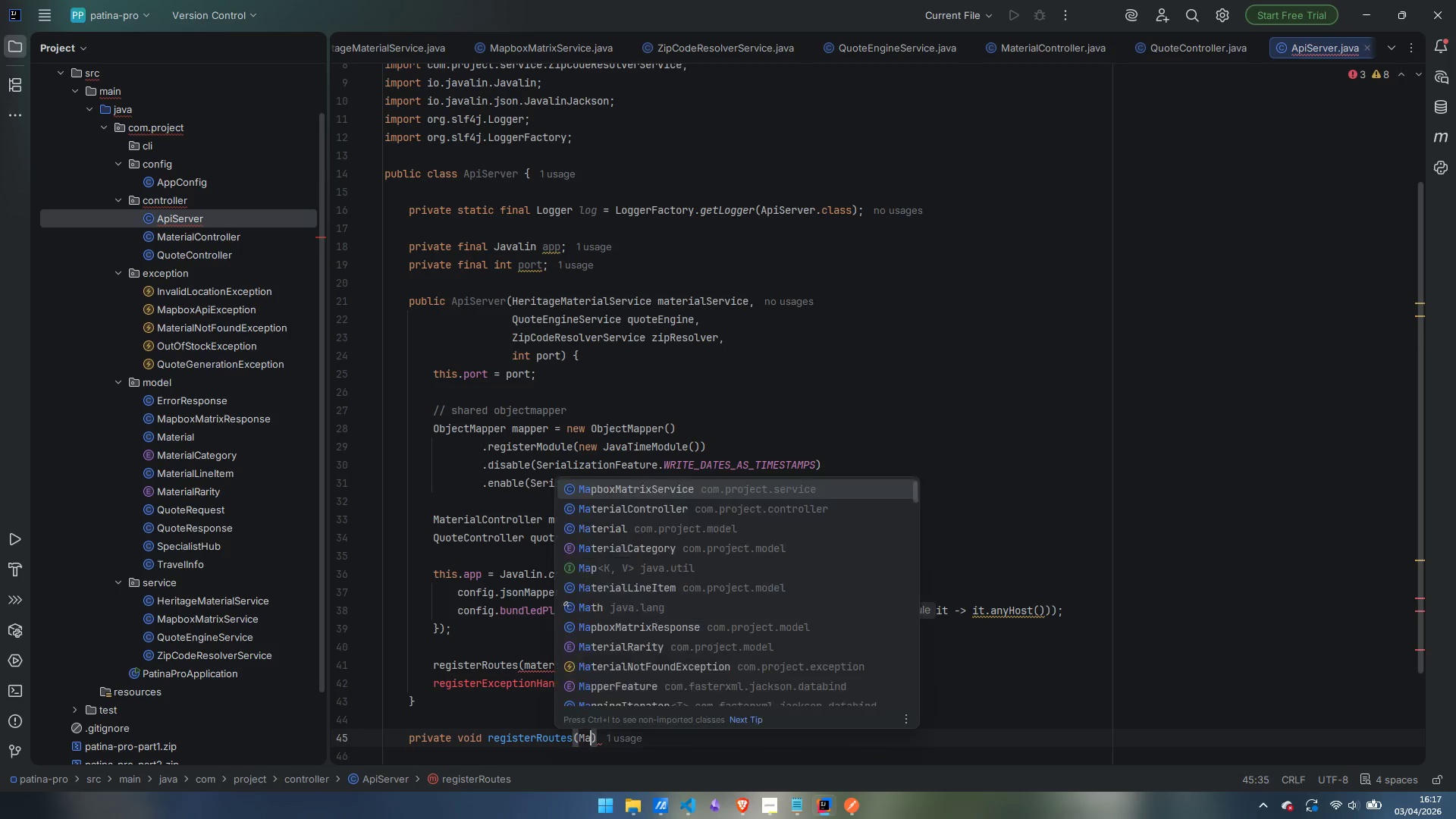 
key(Control+T)
 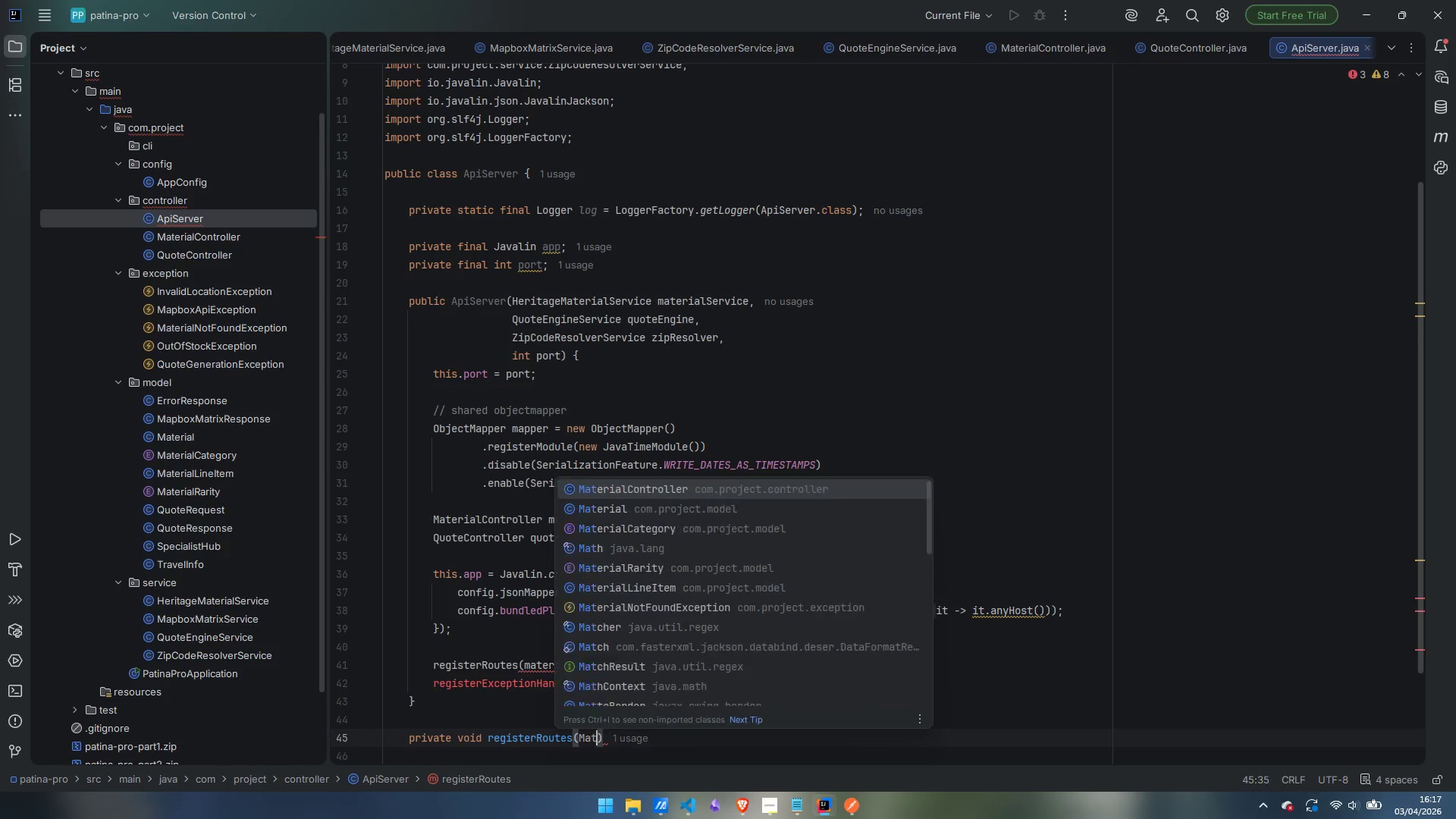 
key(Control+E)
 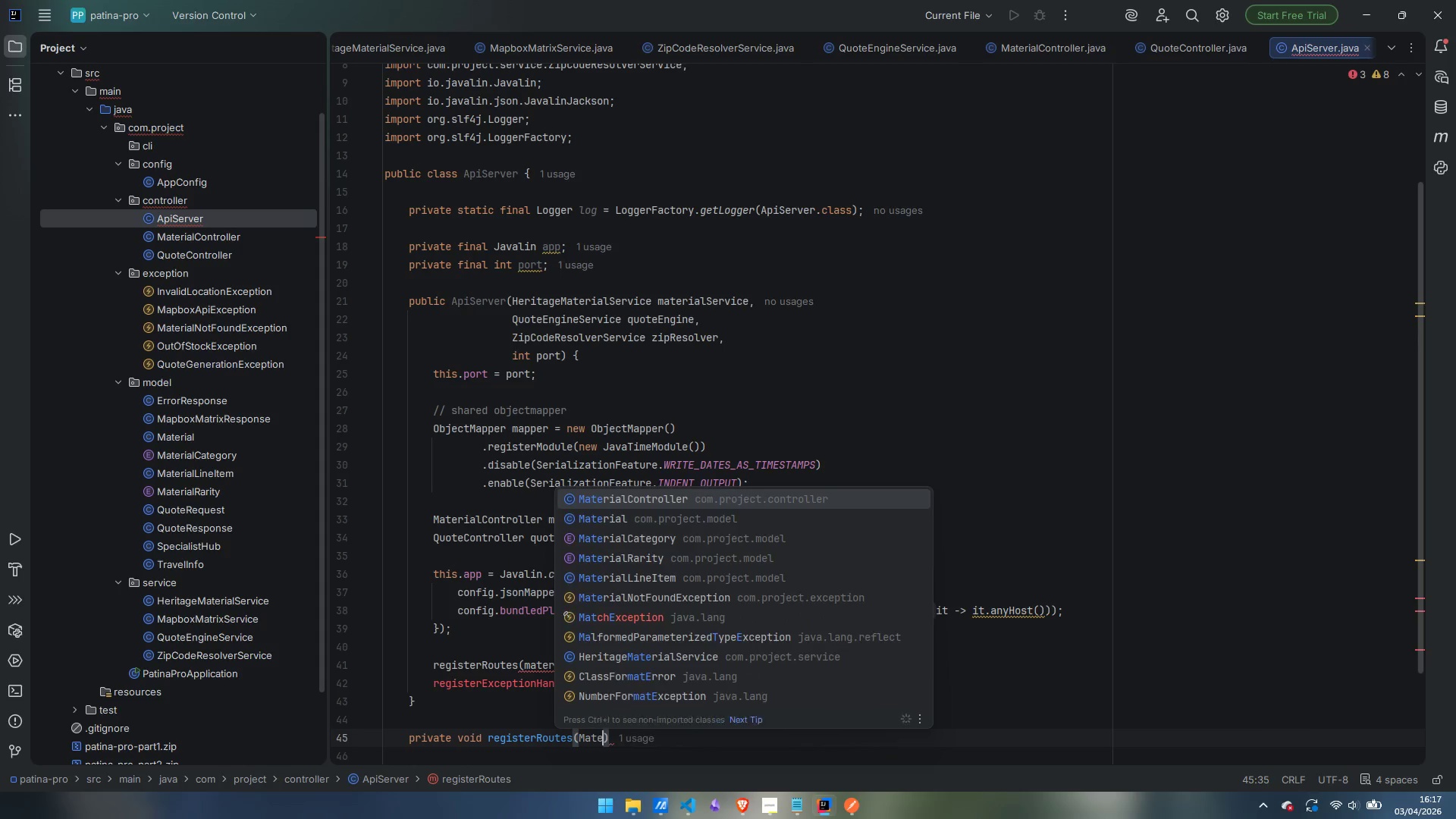 
key(Control+R)
 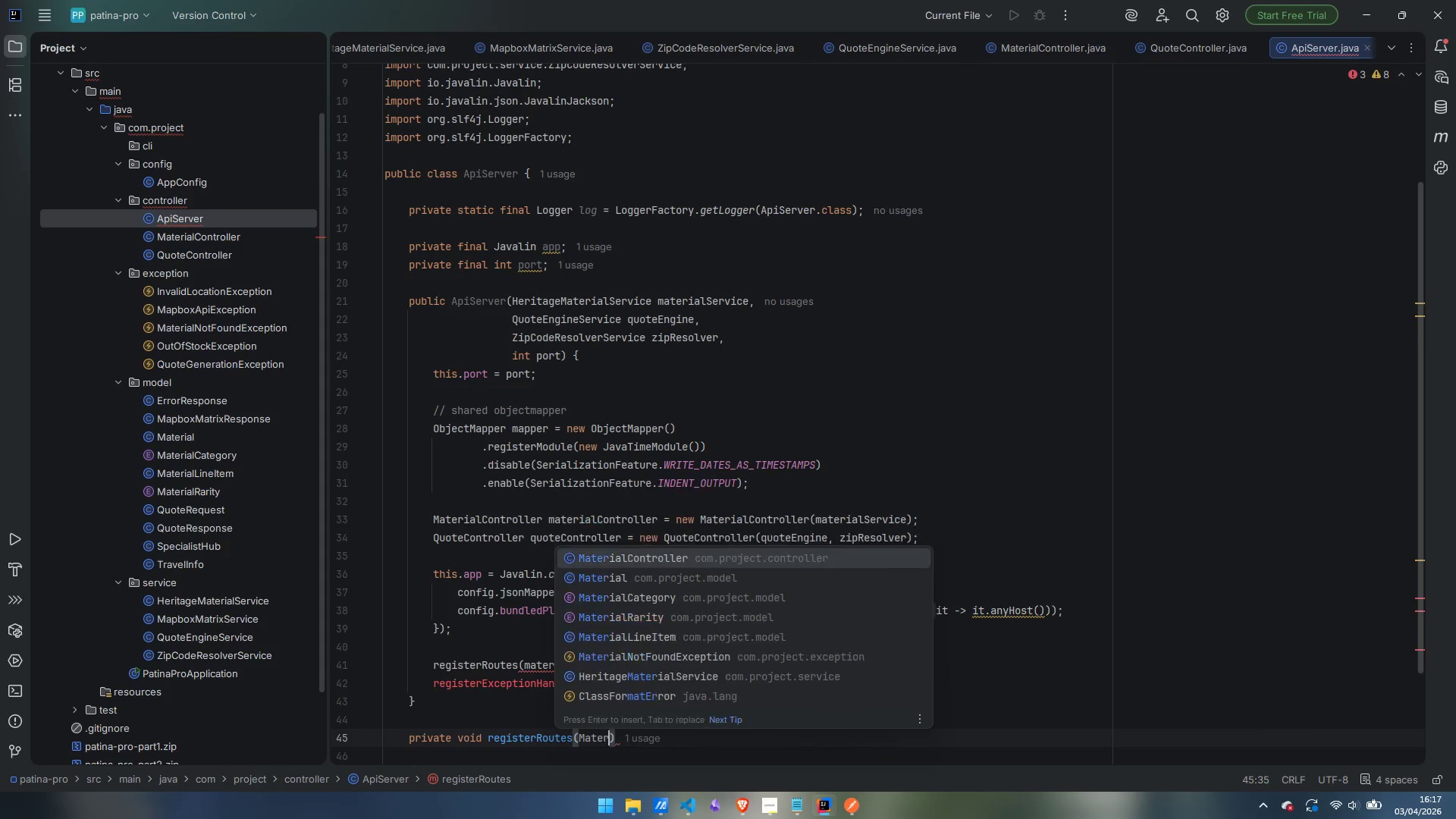 
key(Control+I)
 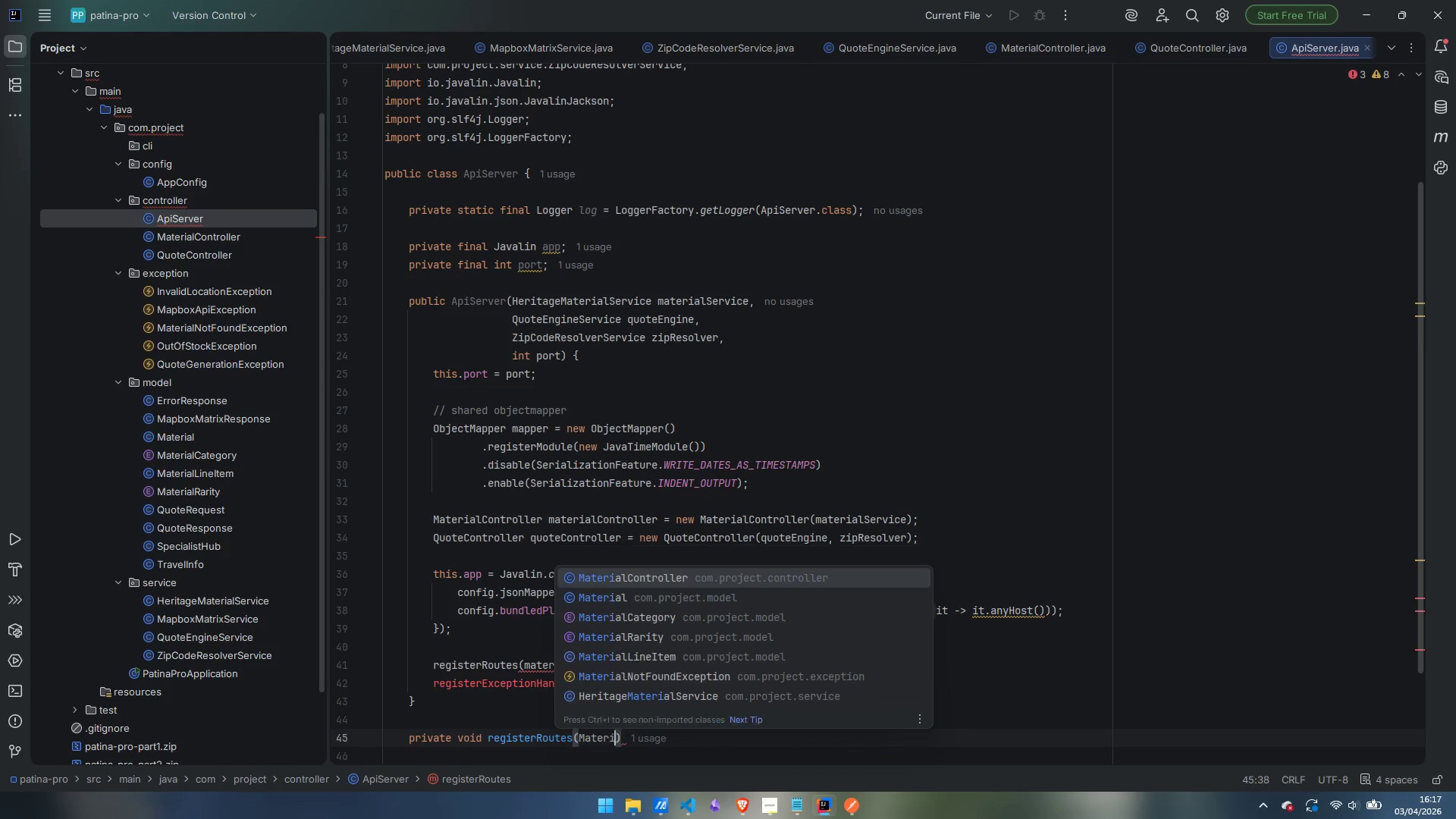 
key(Control+A)
 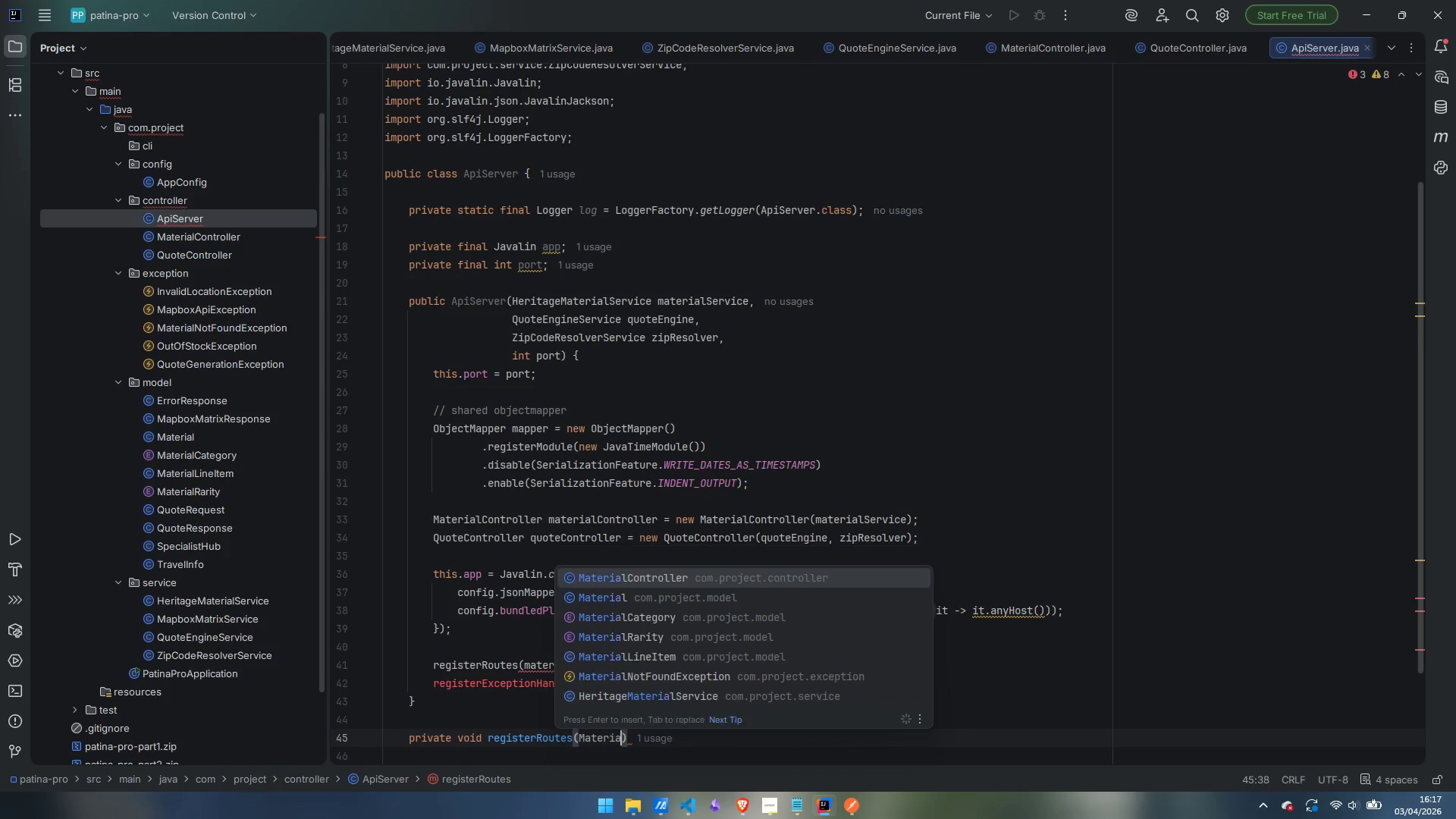 
key(Control+L)
 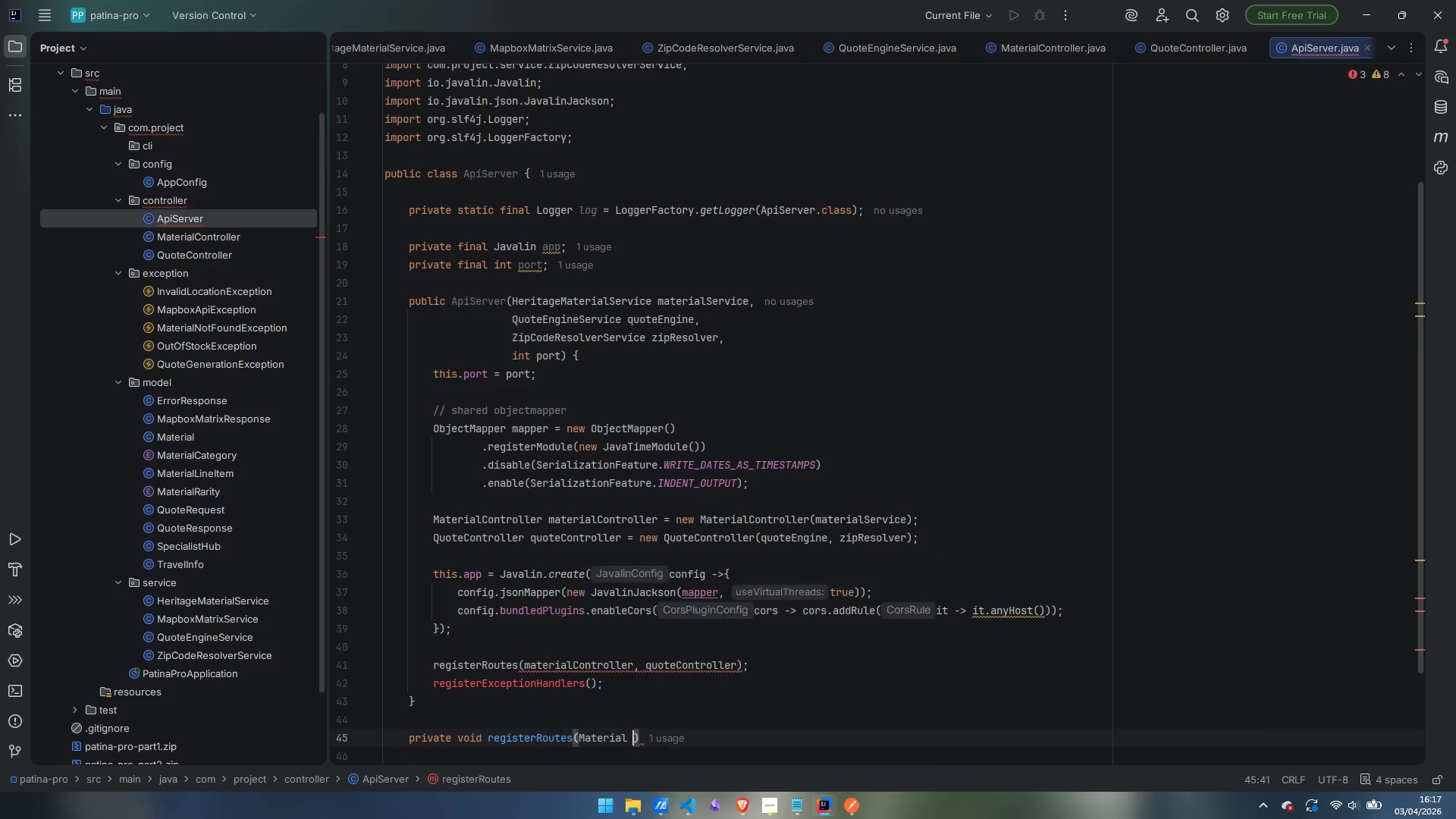 
type( )
key(Backspace)
type(Controller)
 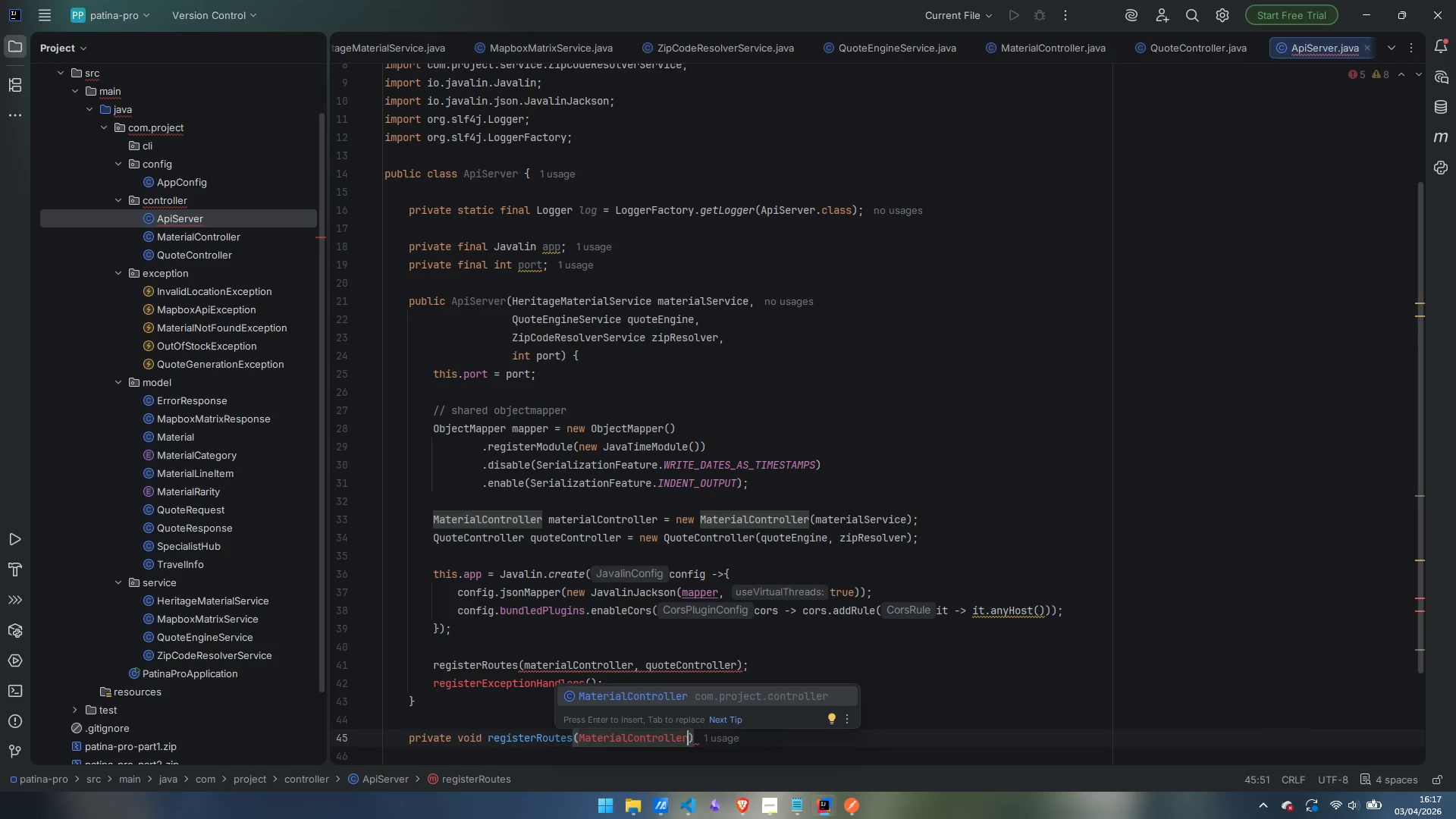 
key(Enter)
 